 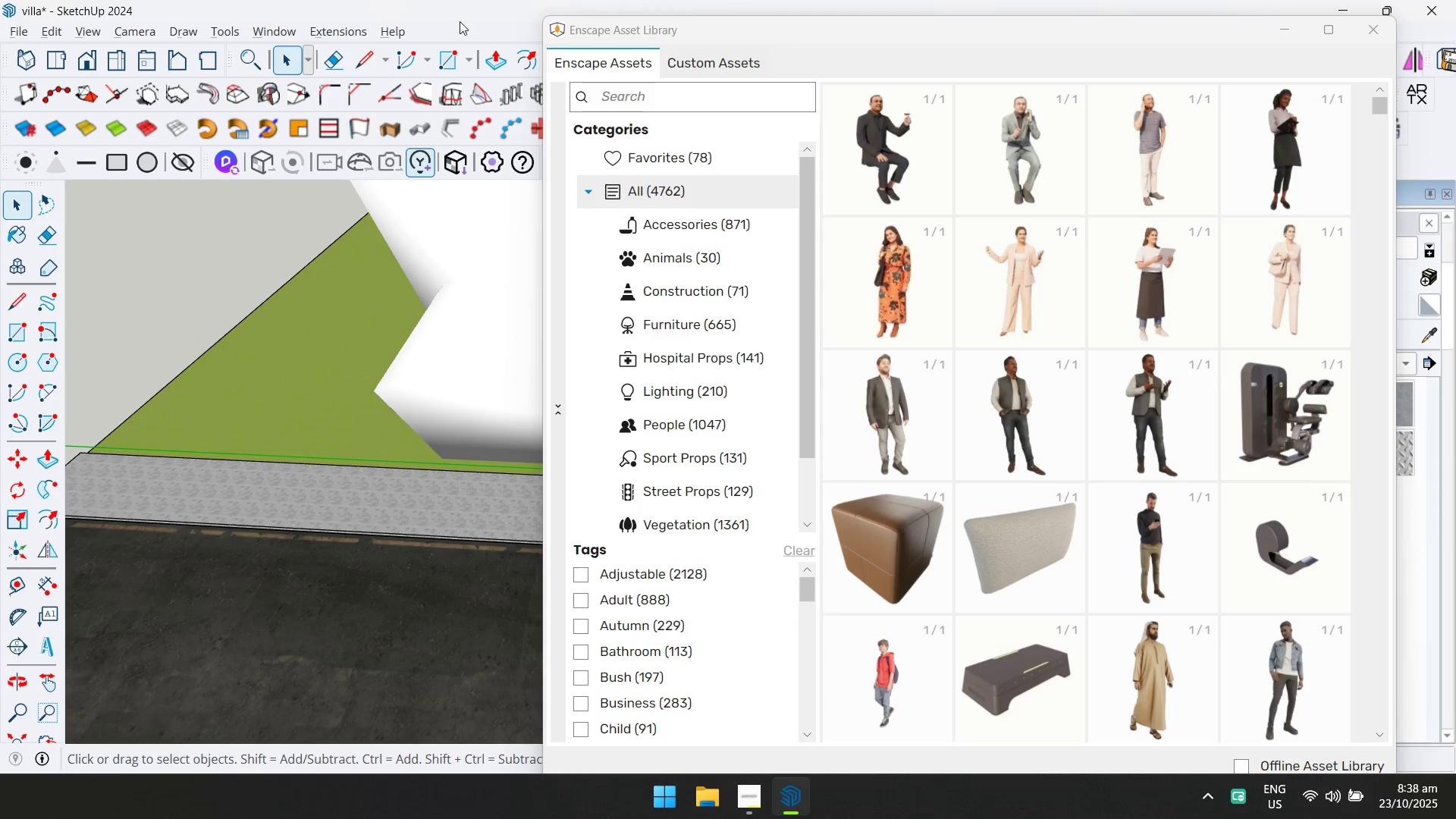 
scroll: coordinate [1037, 493], scroll_direction: up, amount: 1.0
 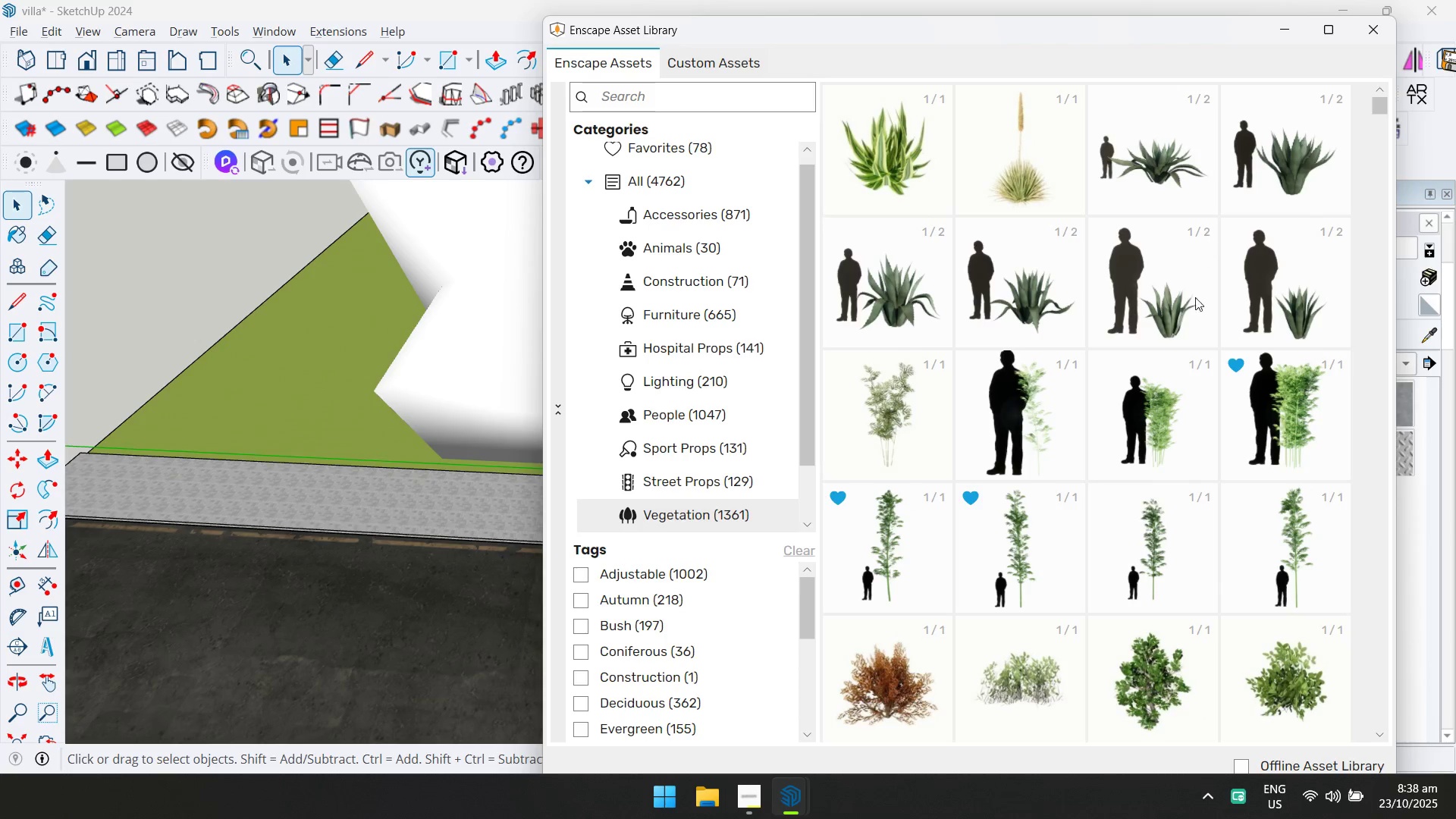 
wait(5.37)
 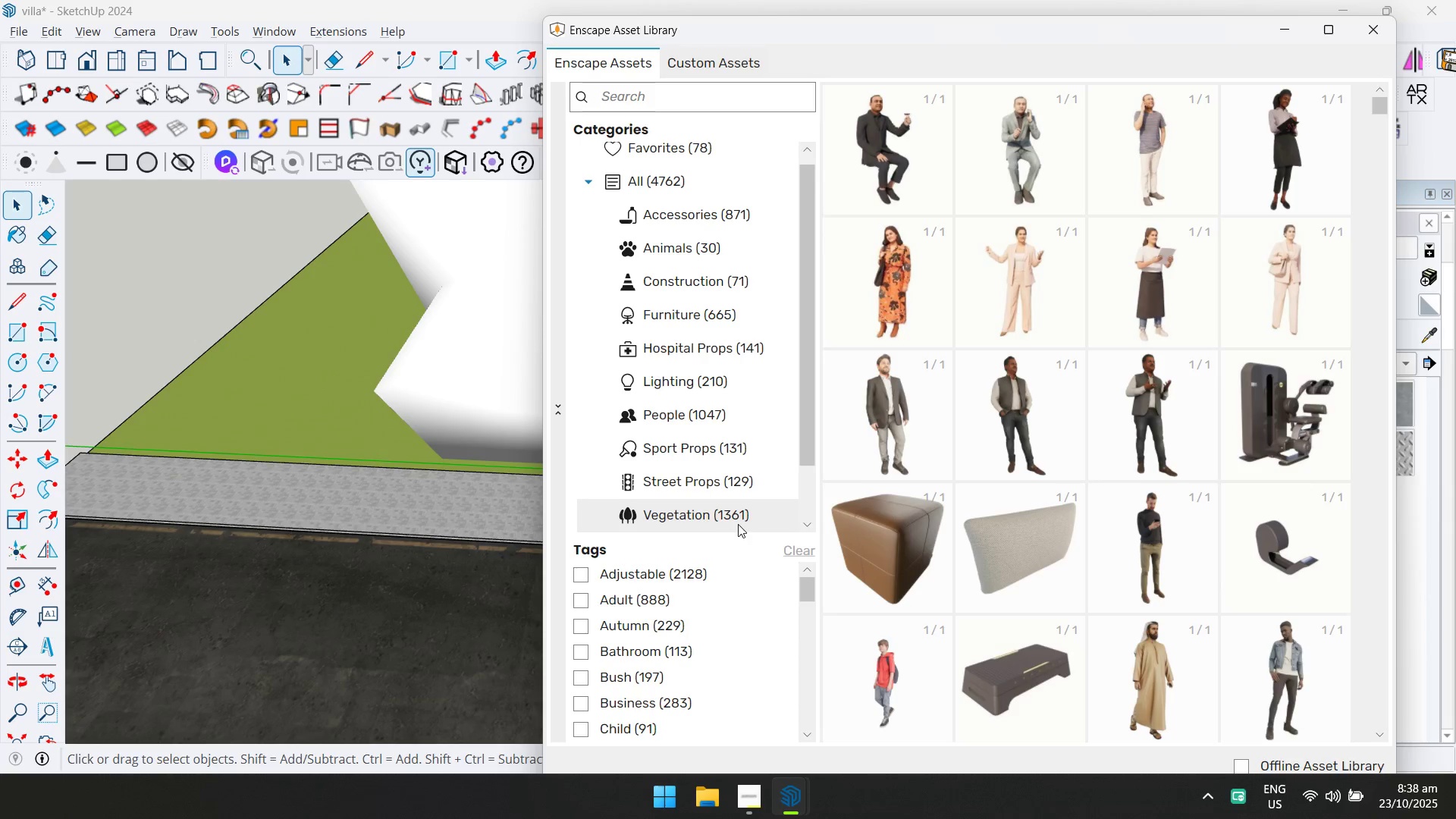 
left_click([735, 151])
 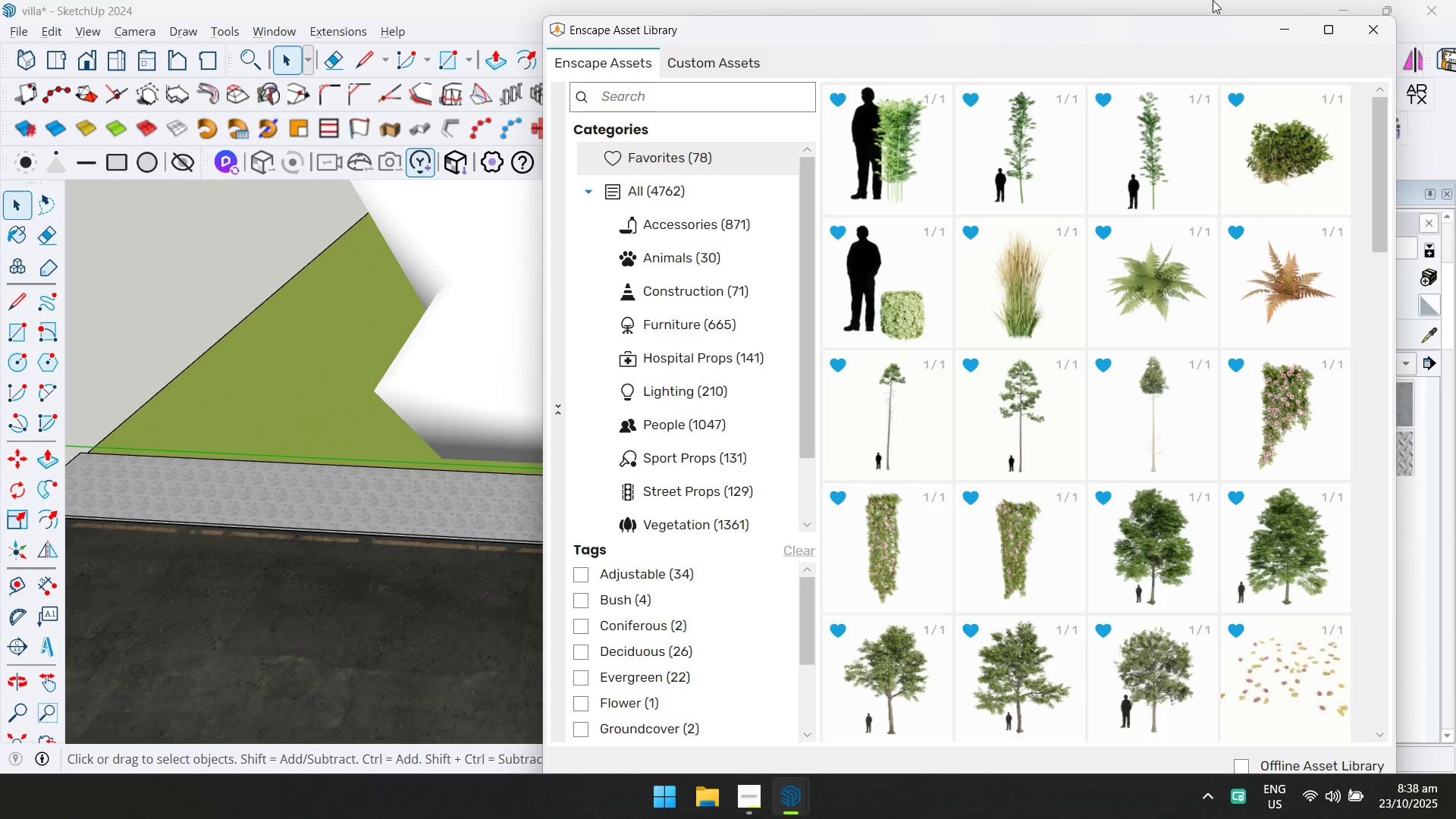 
wait(6.73)
 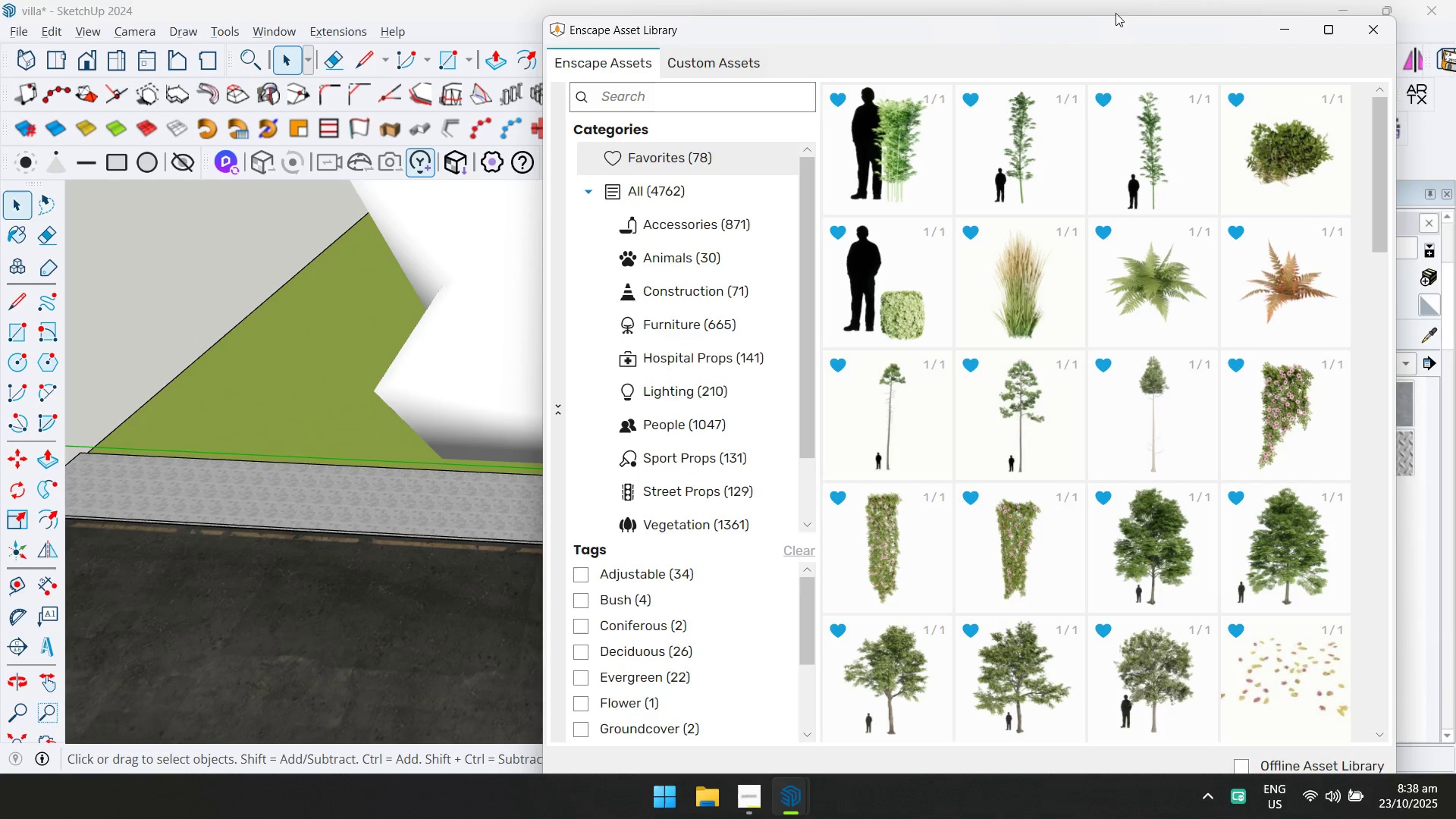 
double_click([1298, 141])
 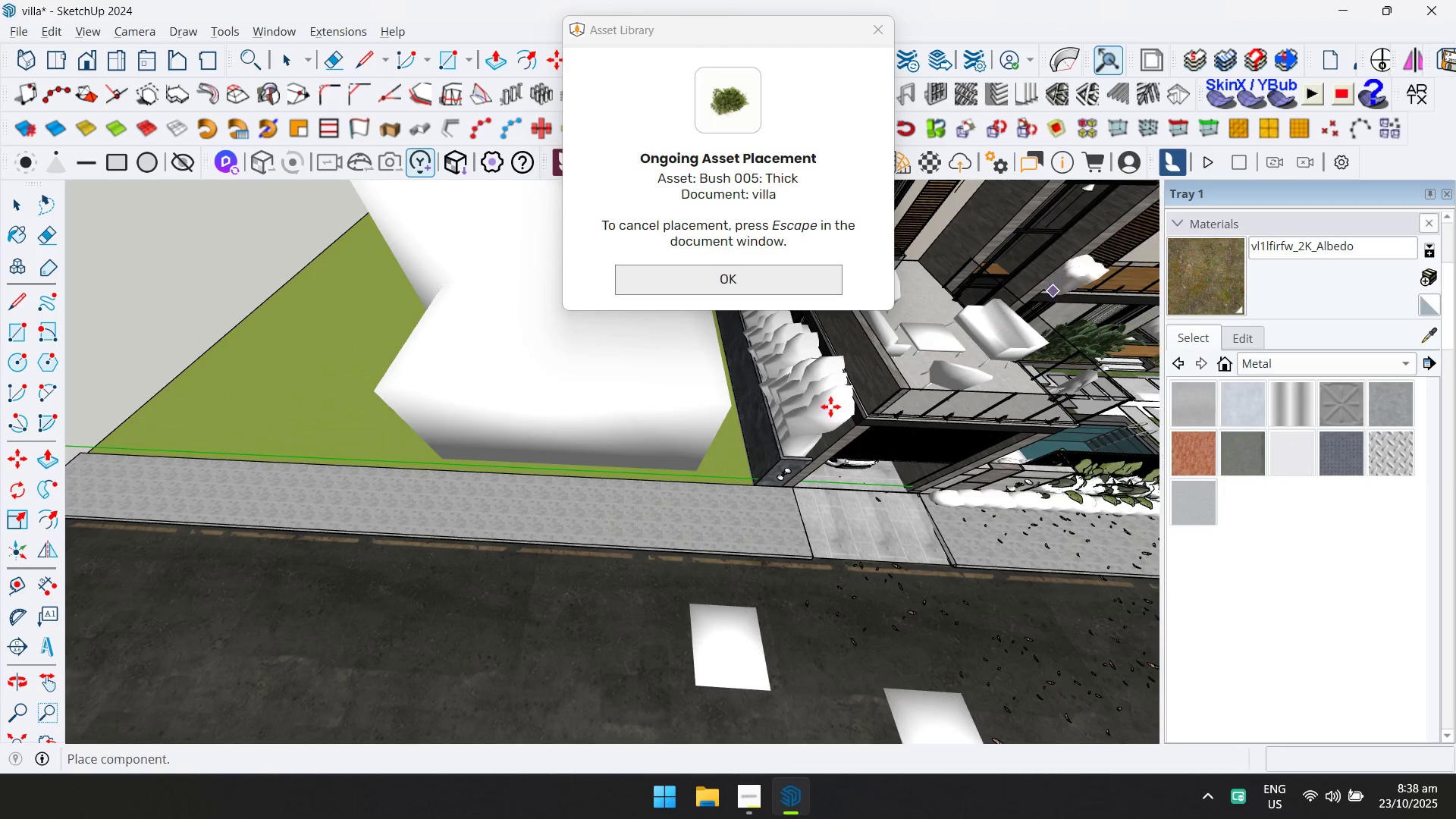 
scroll: coordinate [737, 480], scroll_direction: up, amount: 12.0
 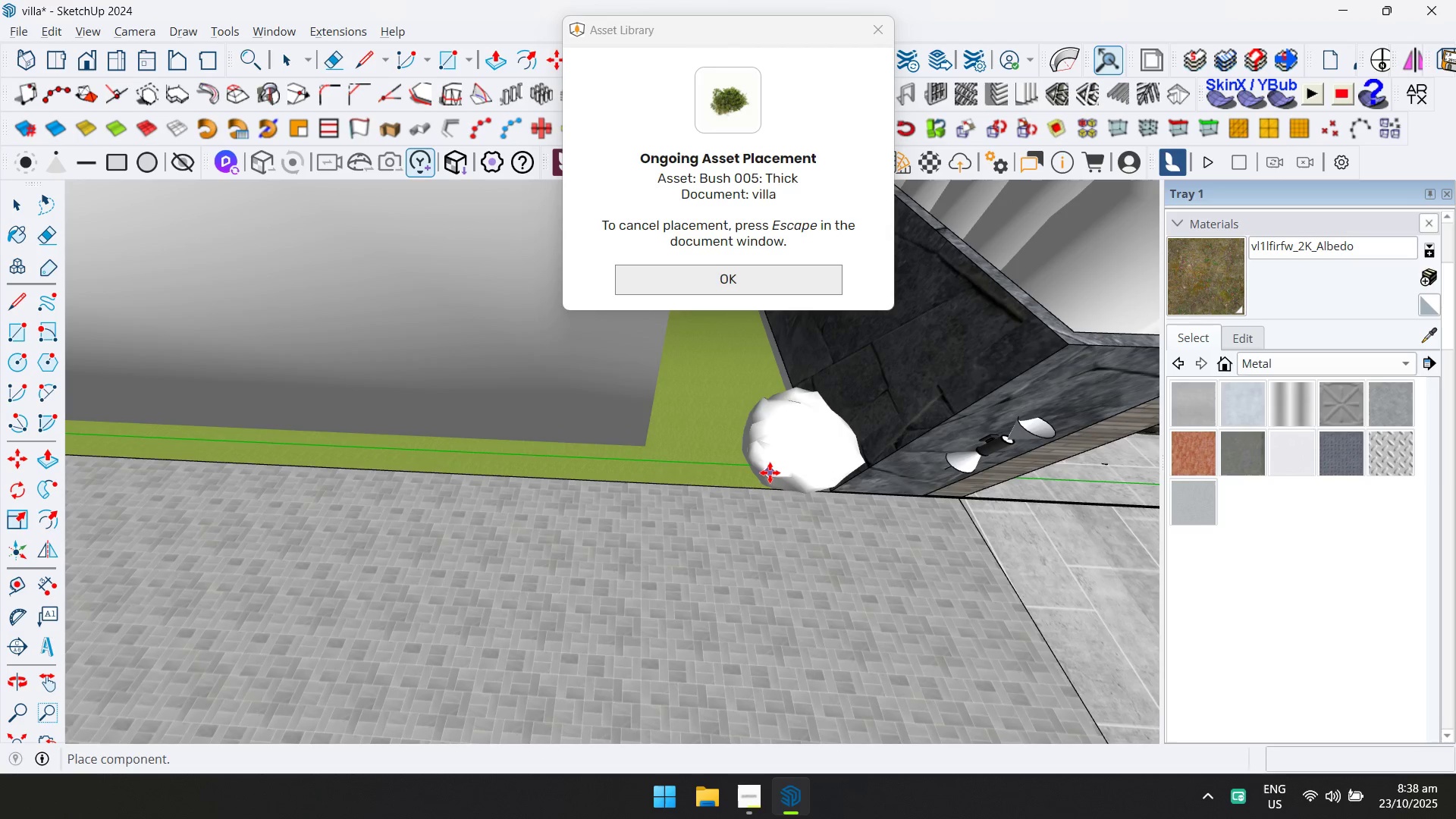 
left_click([774, 472])
 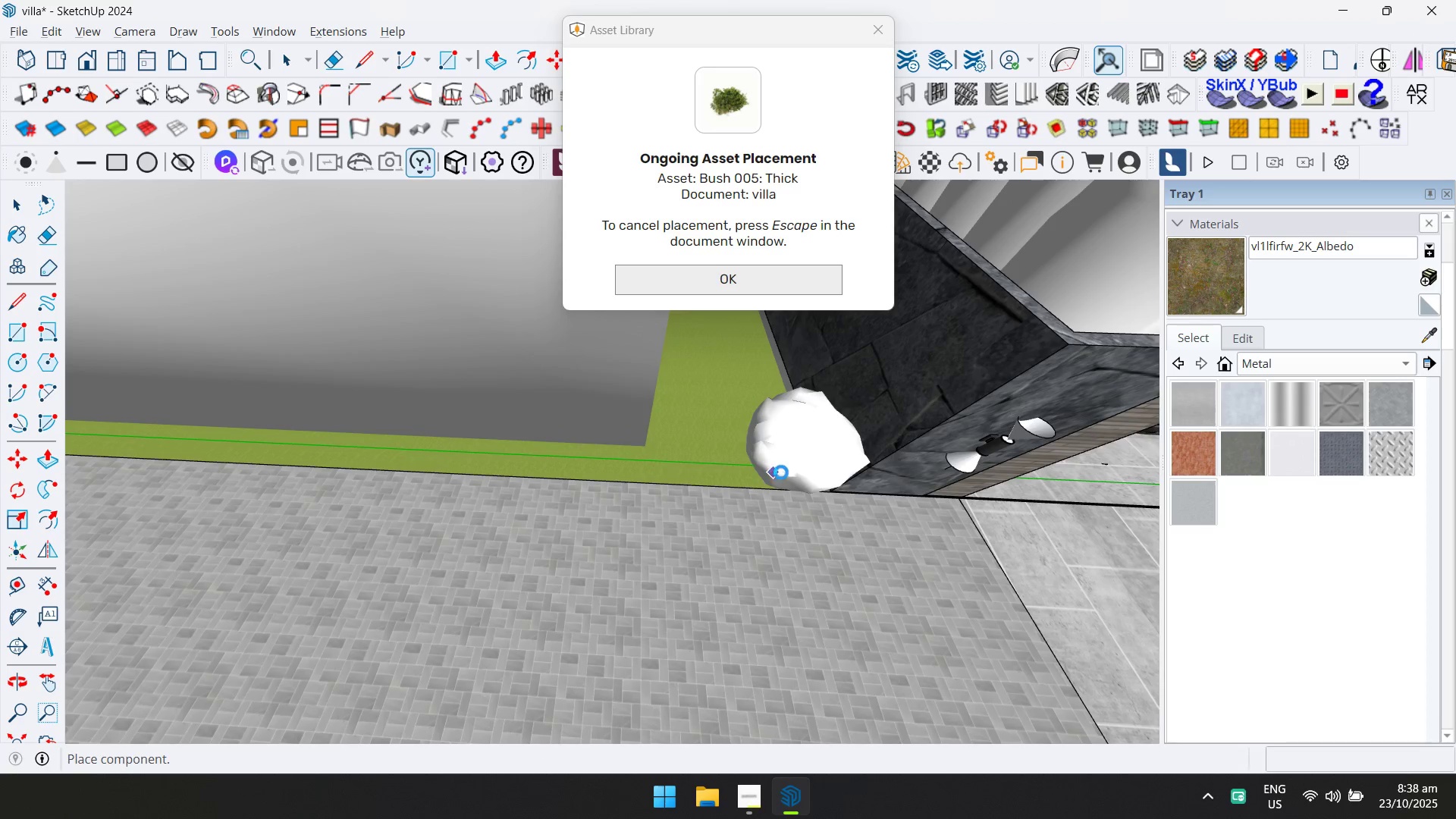 
key(Control+ControlLeft)
 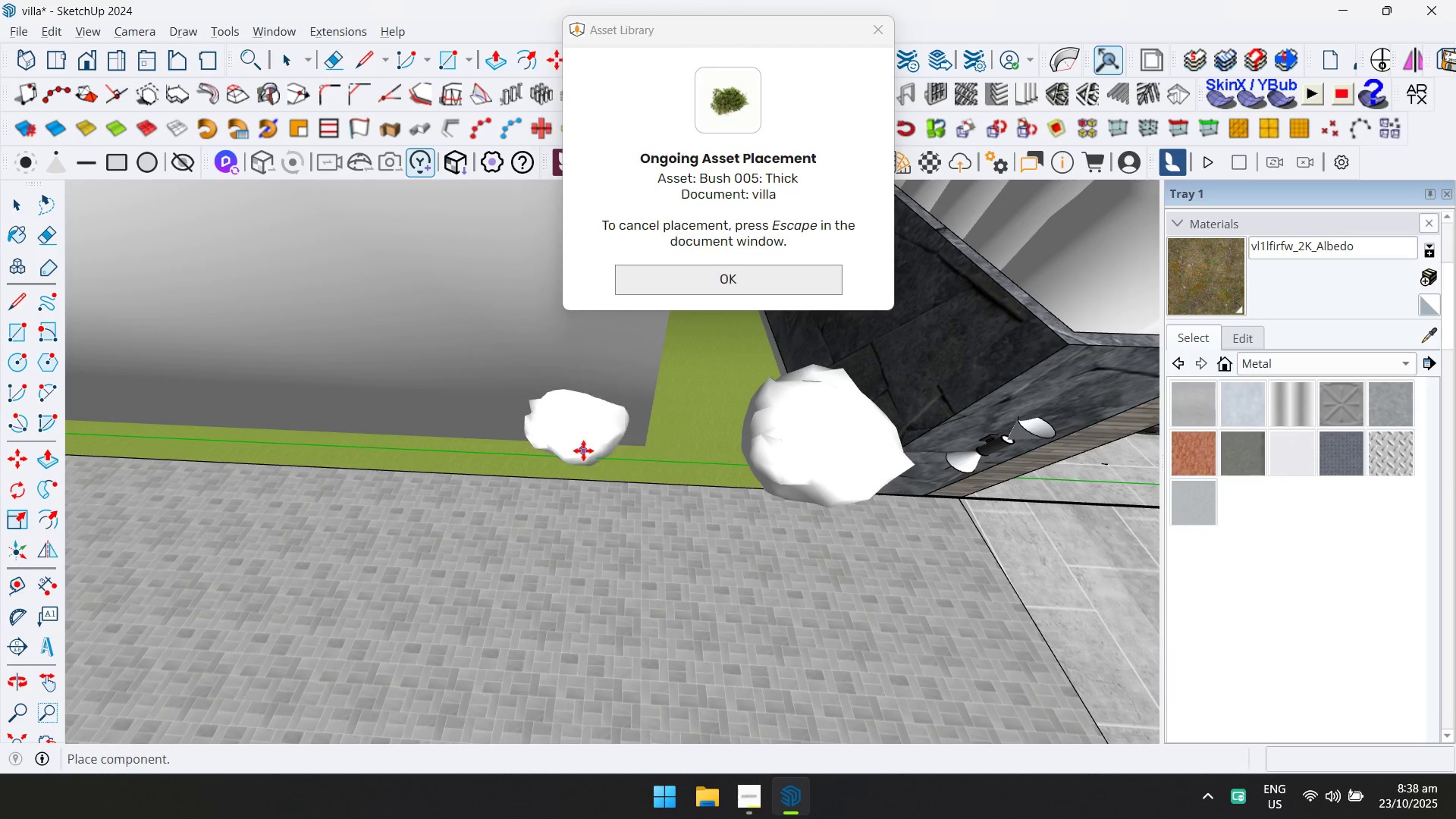 
key(Control+ControlLeft)
 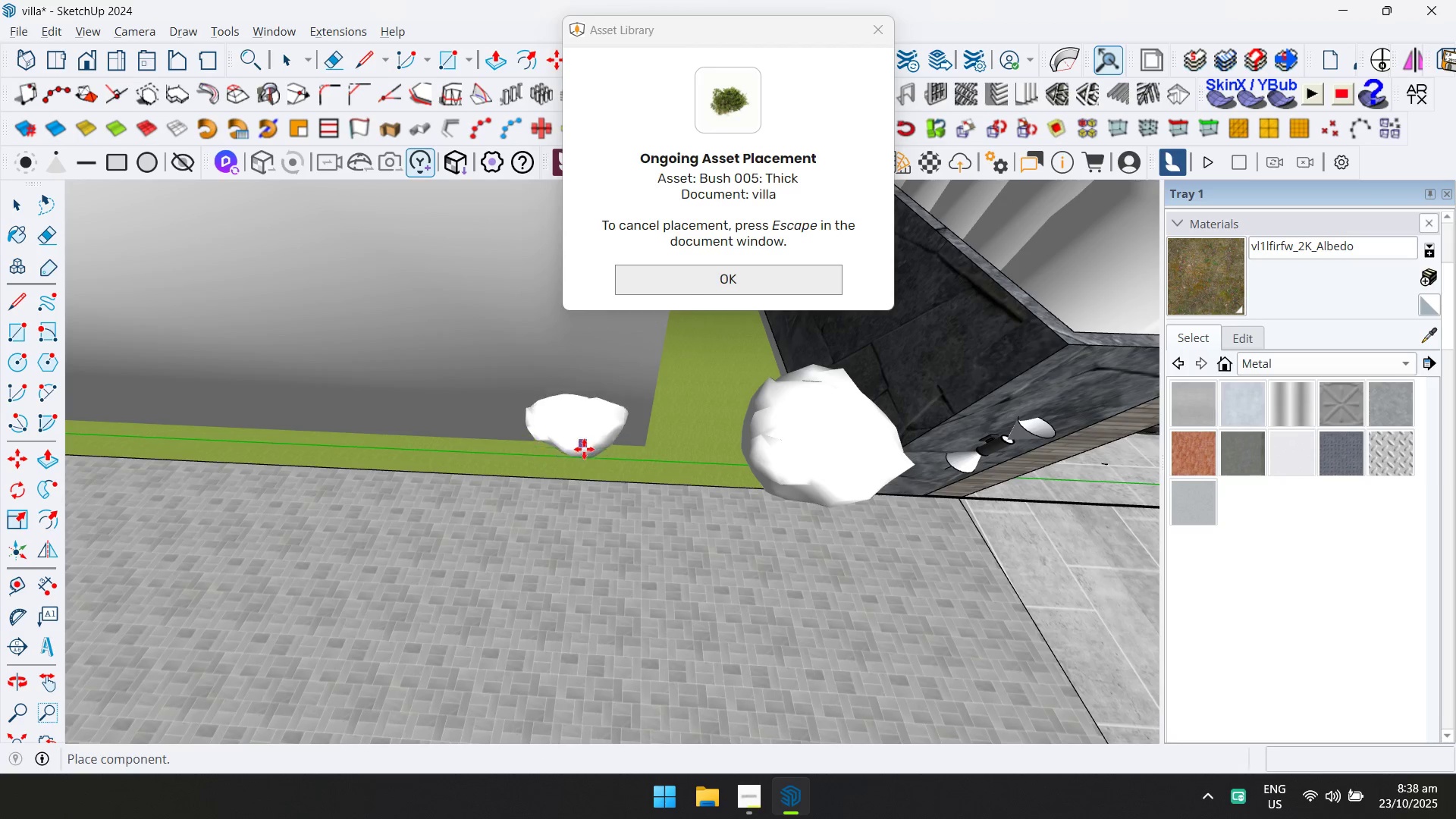 
key(Control+Z)
 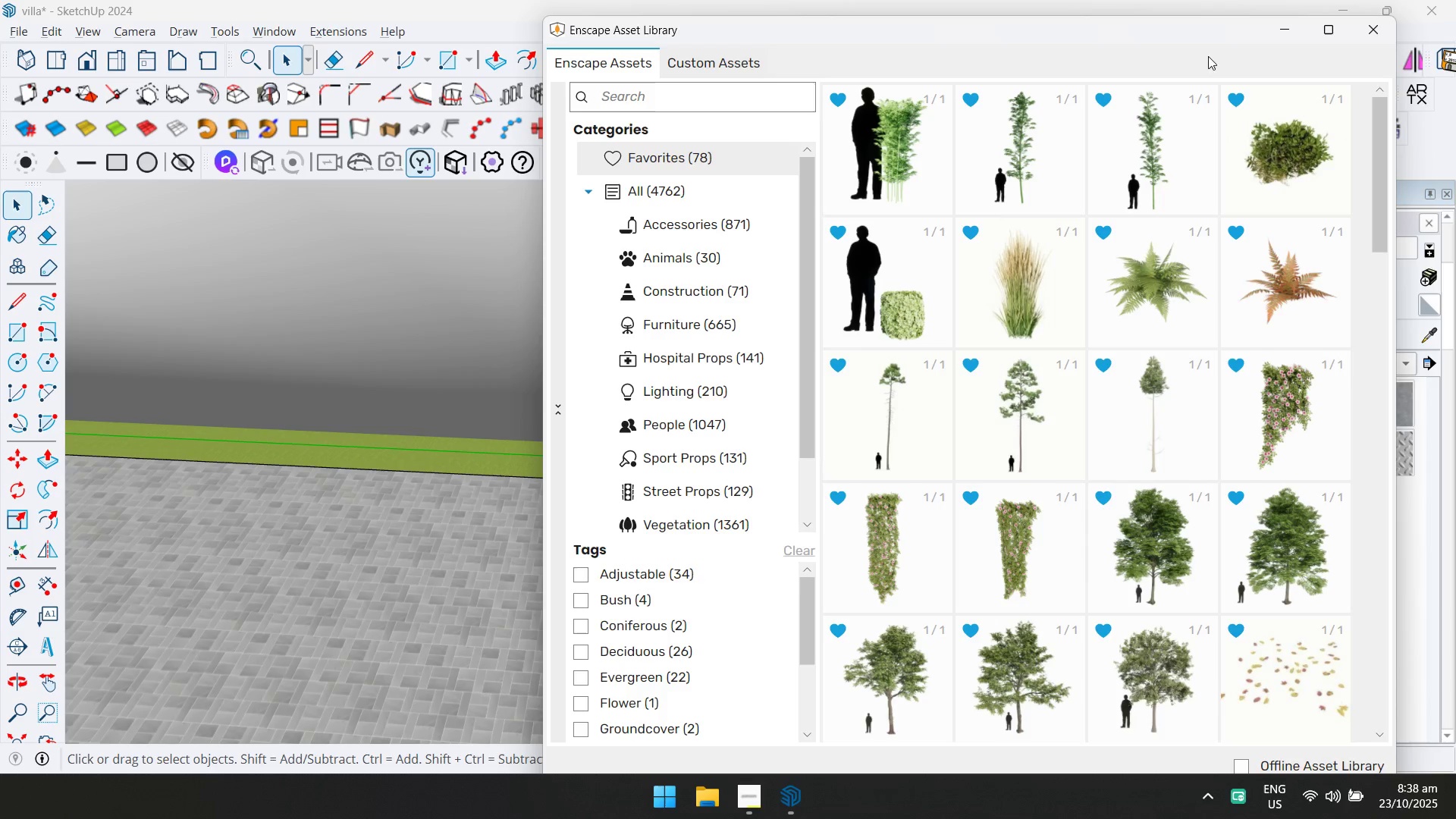 
left_click([1276, 30])
 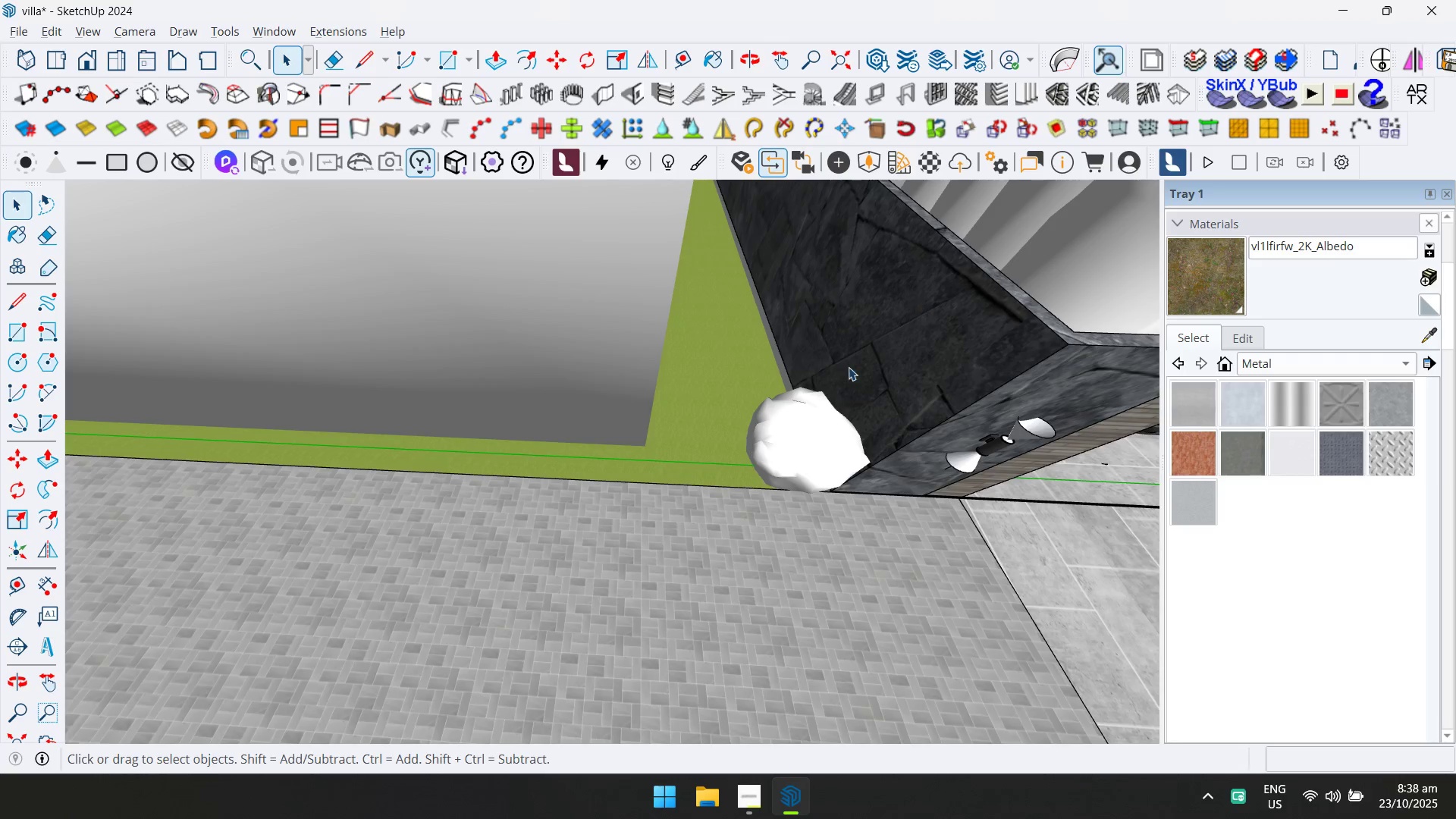 
scroll: coordinate [808, 420], scroll_direction: up, amount: 1.0
 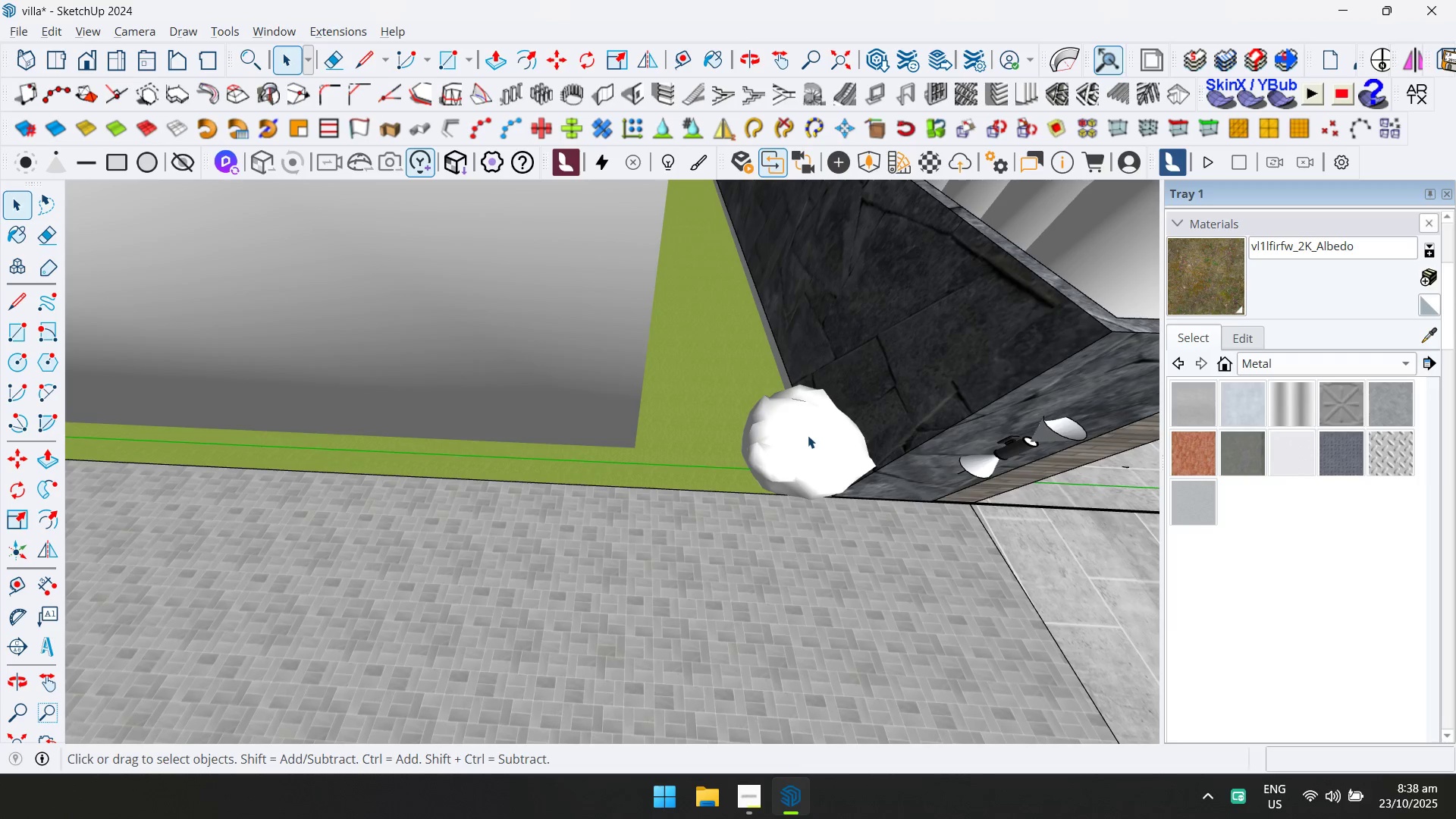 
left_click([808, 435])
 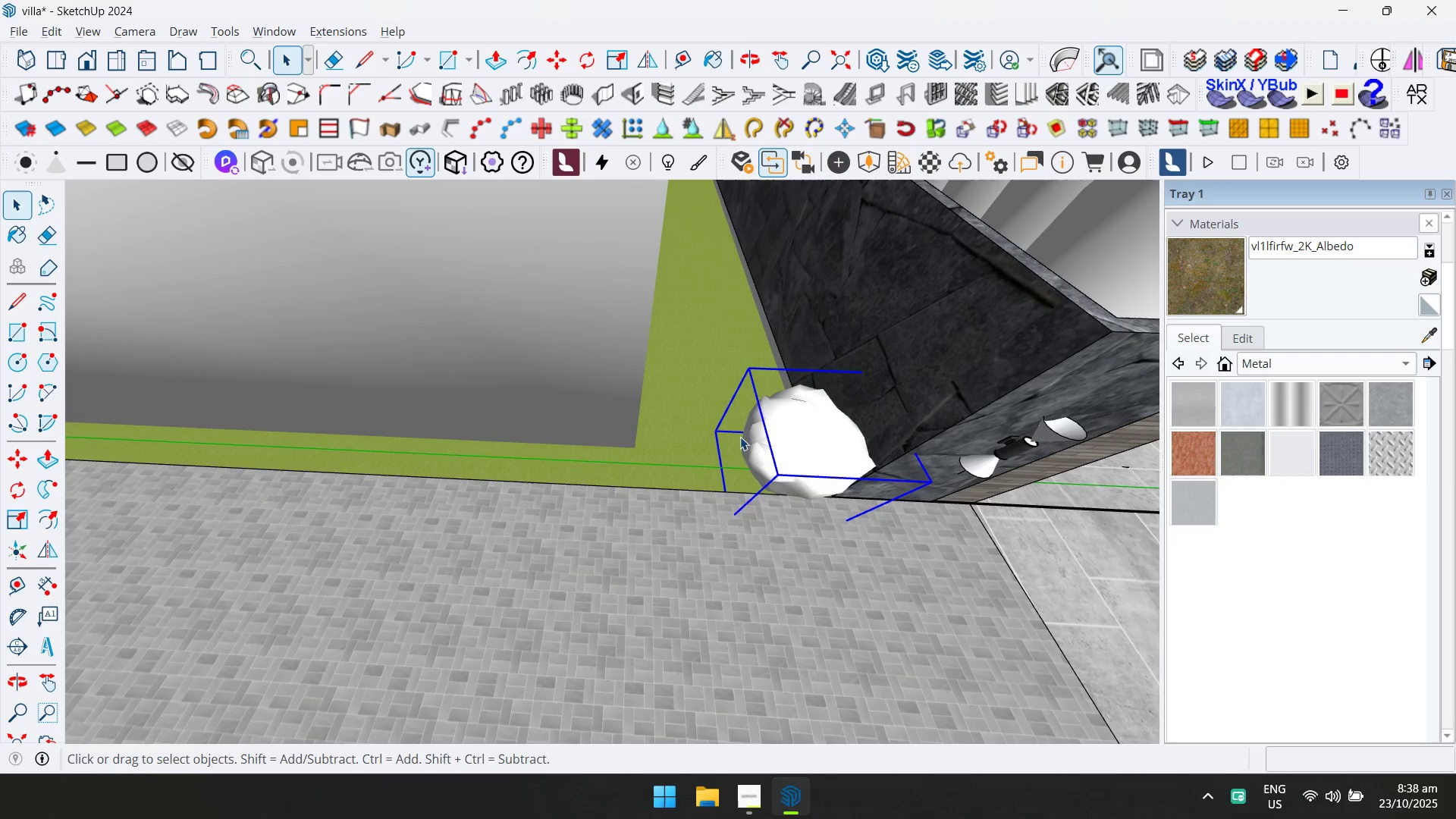 
key(M)
 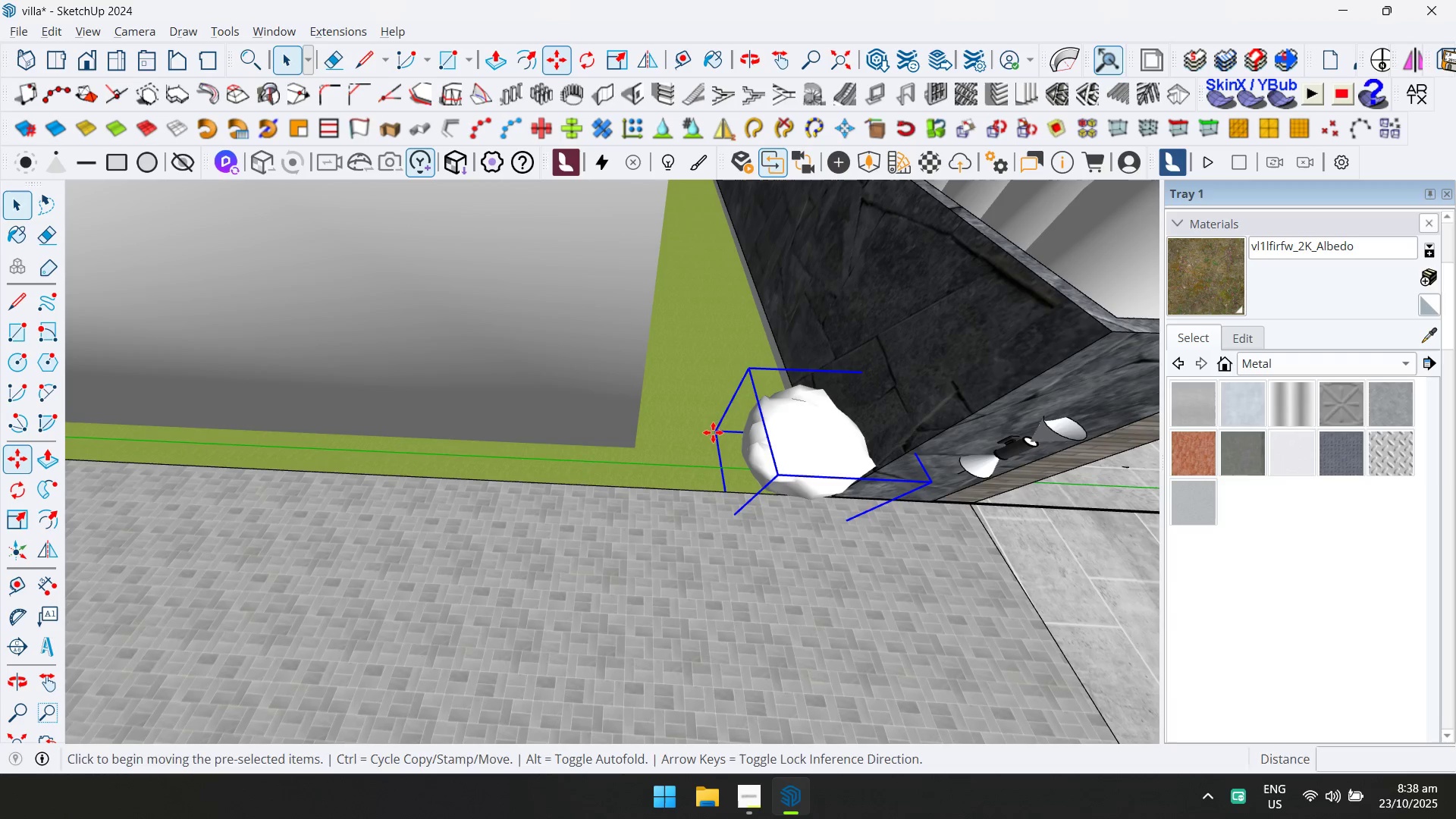 
left_click([713, 432])
 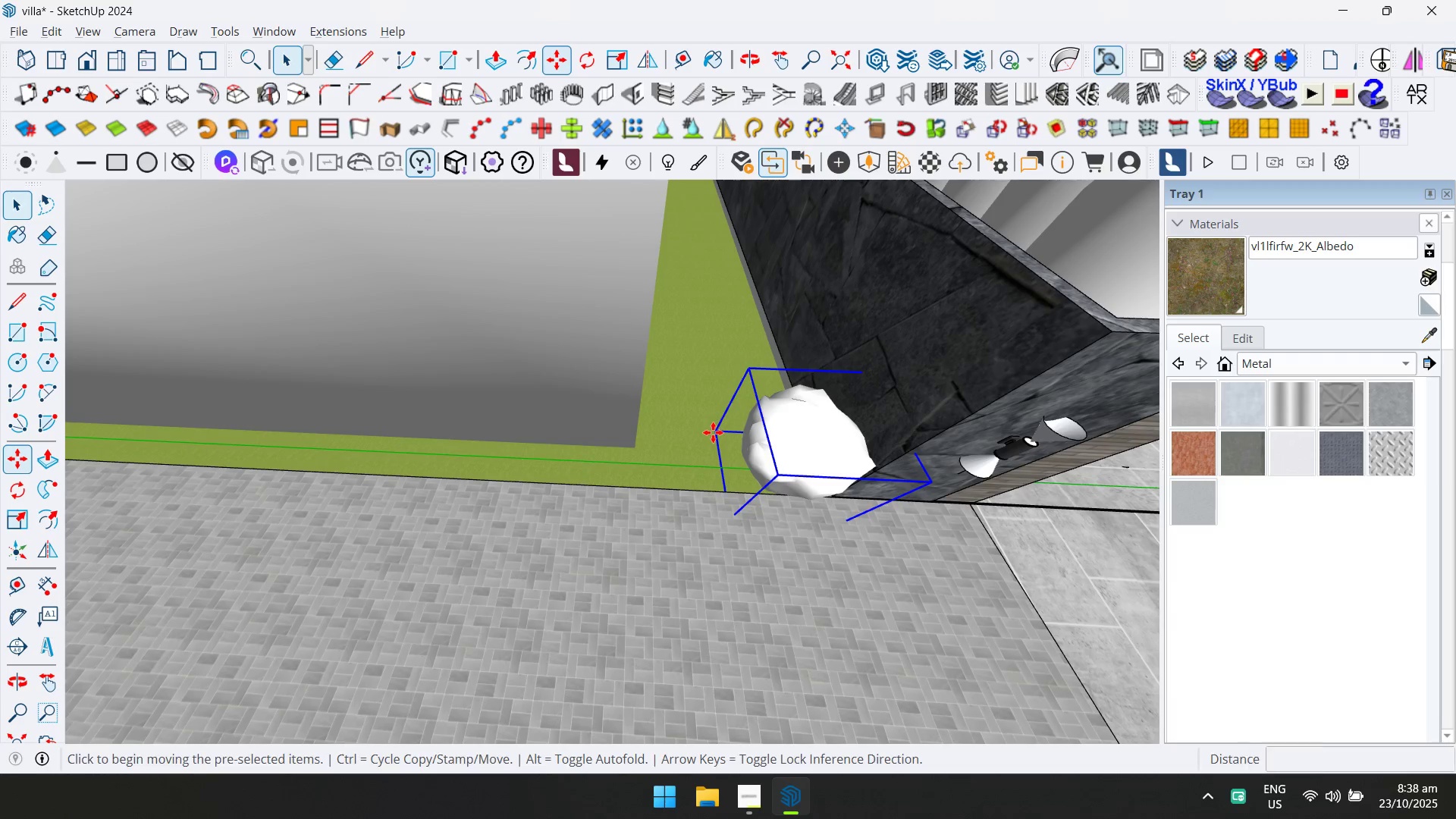 
left_click_drag(start_coordinate=[713, 432], to_coordinate=[709, 432])
 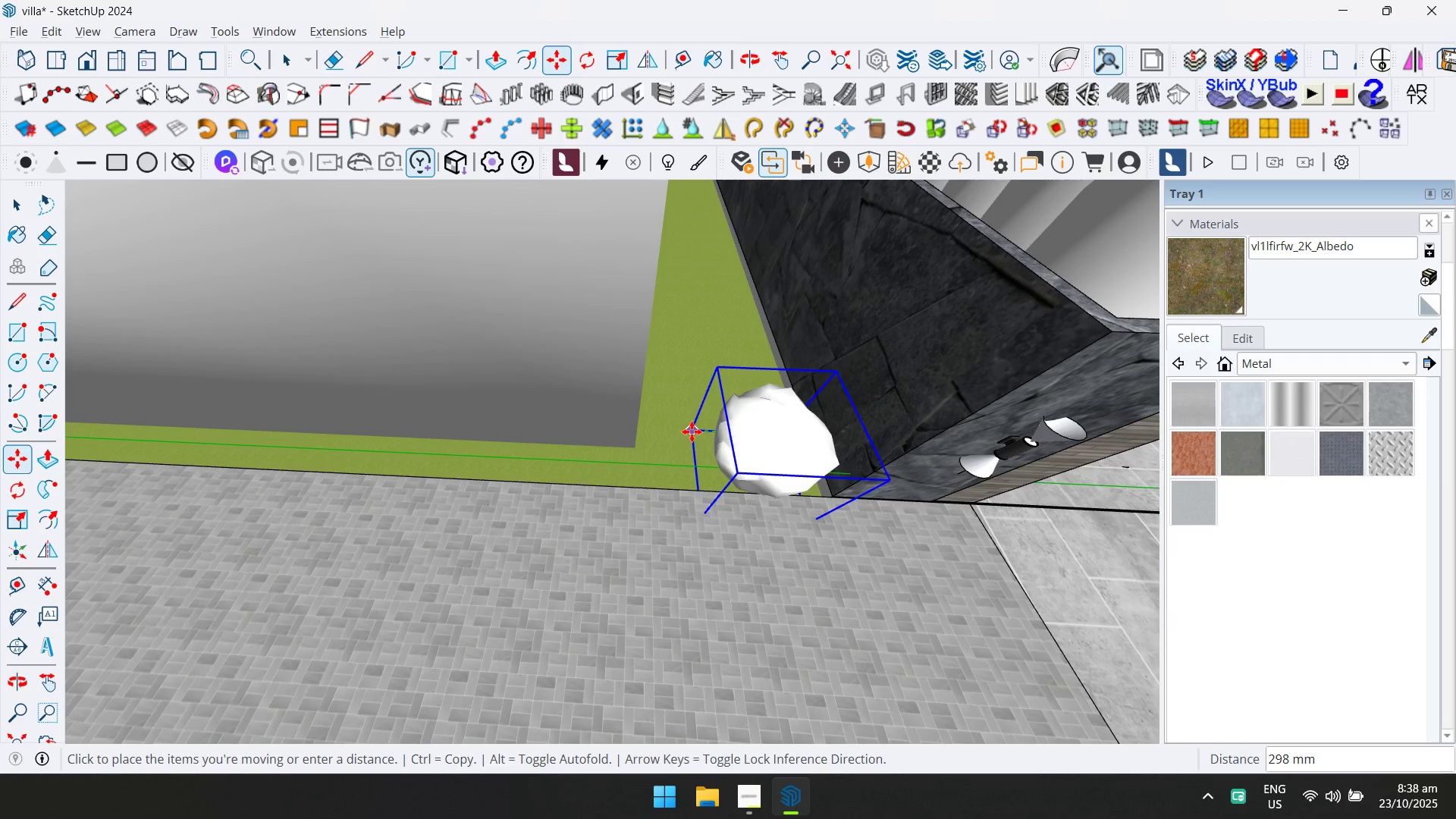 
key(Control+ControlLeft)
 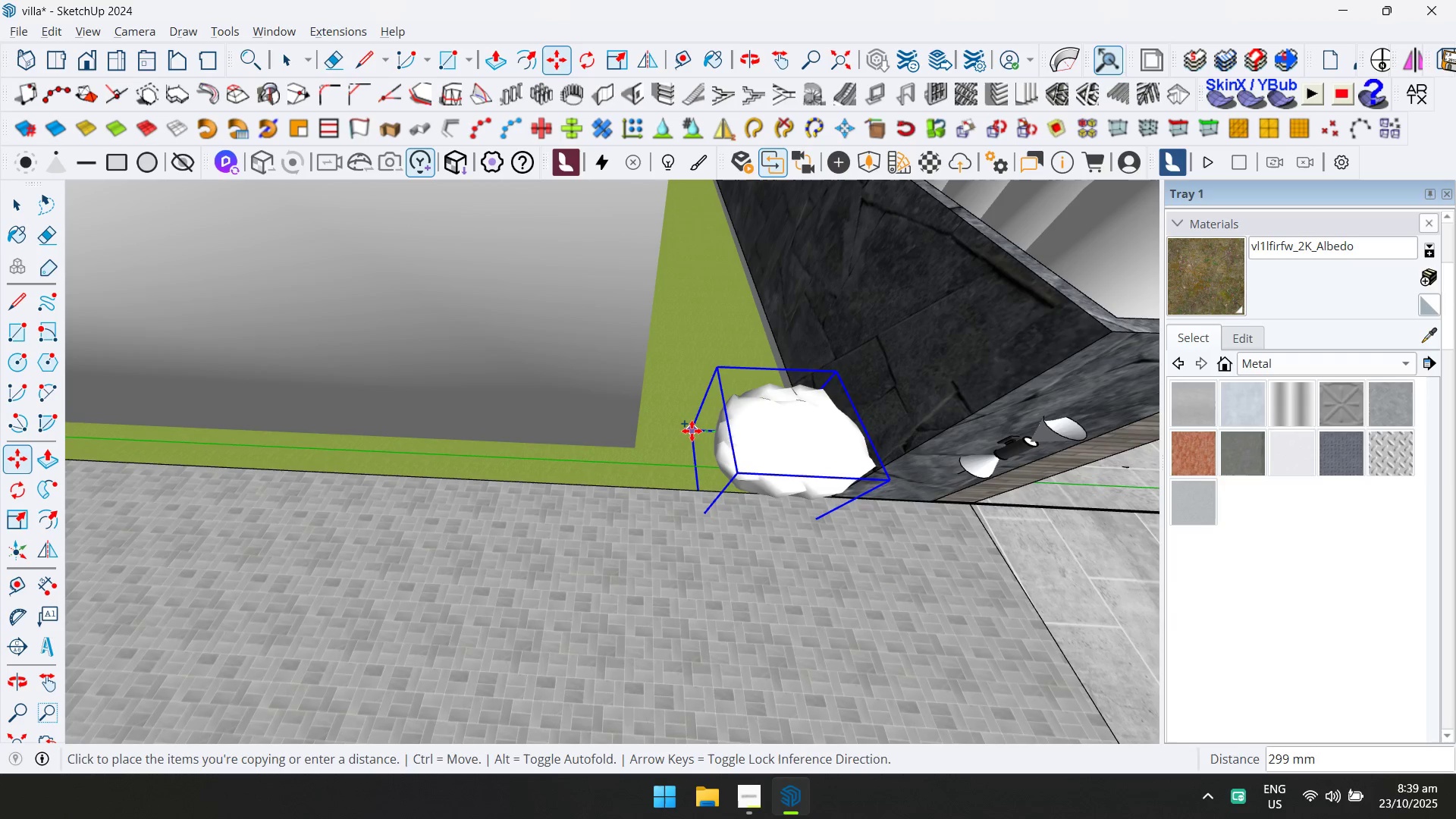 
left_click([693, 431])
 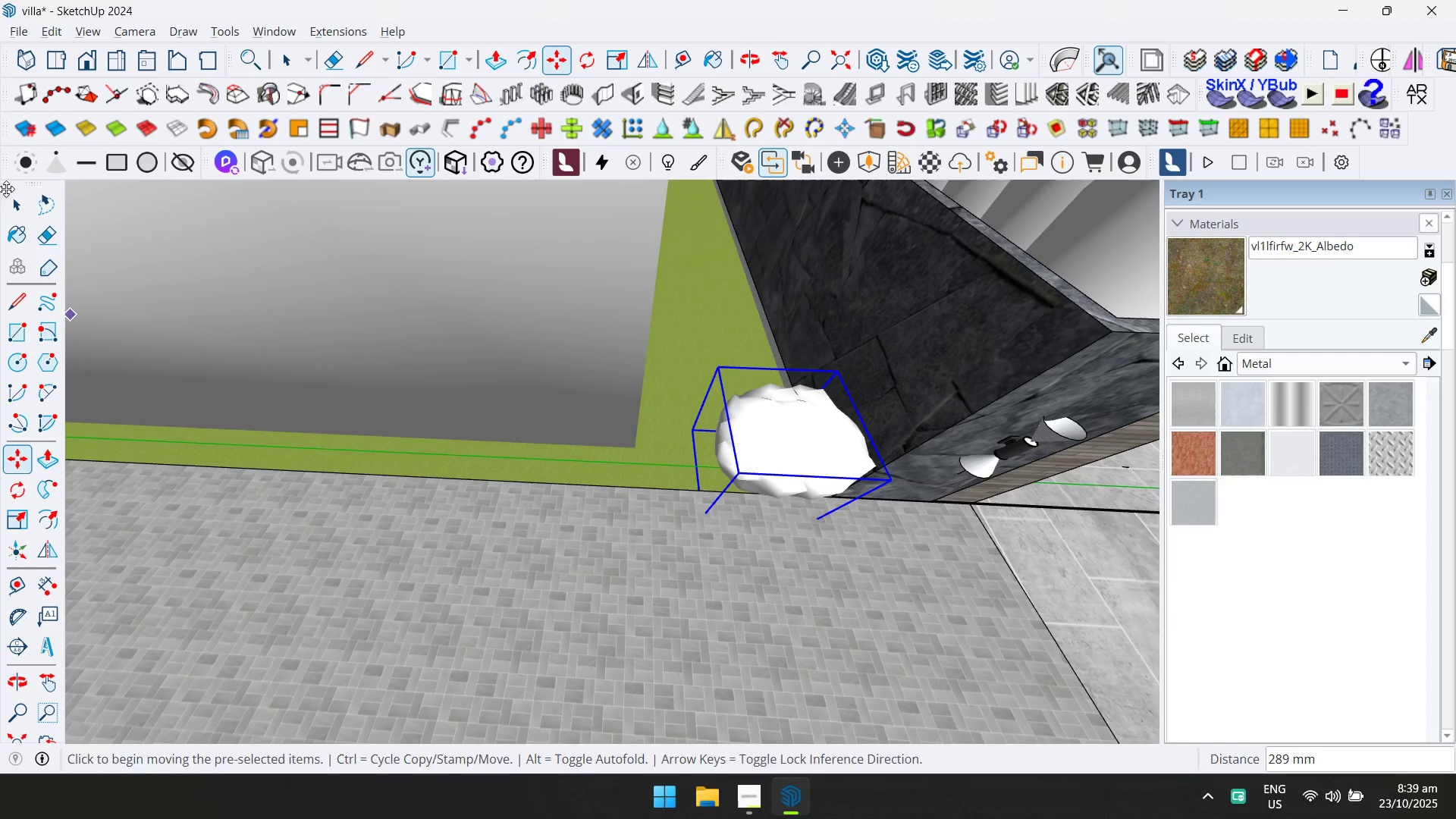 
double_click([9, 202])
 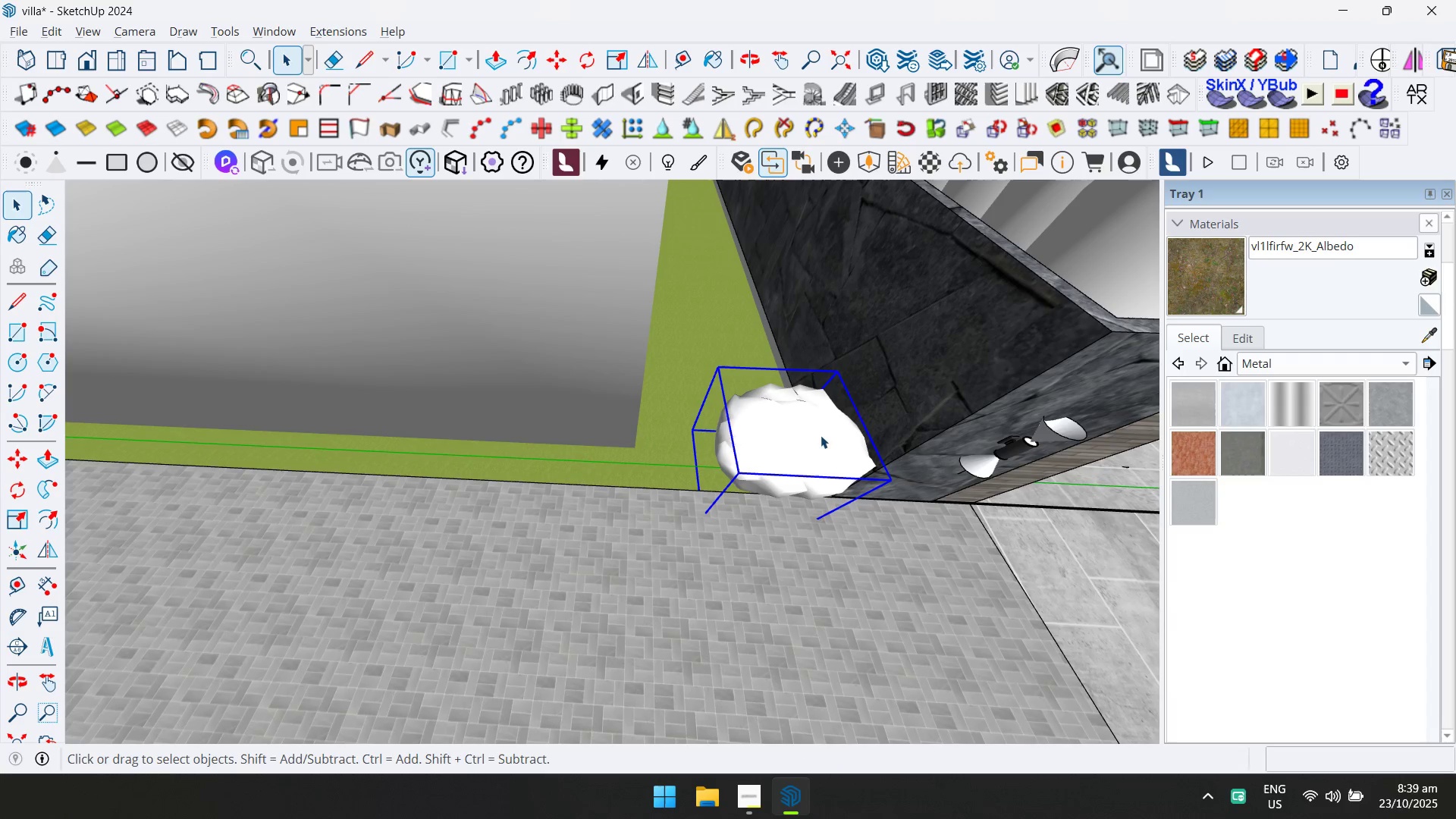 
hold_key(key=ControlLeft, duration=0.75)
left_click([849, 456])
 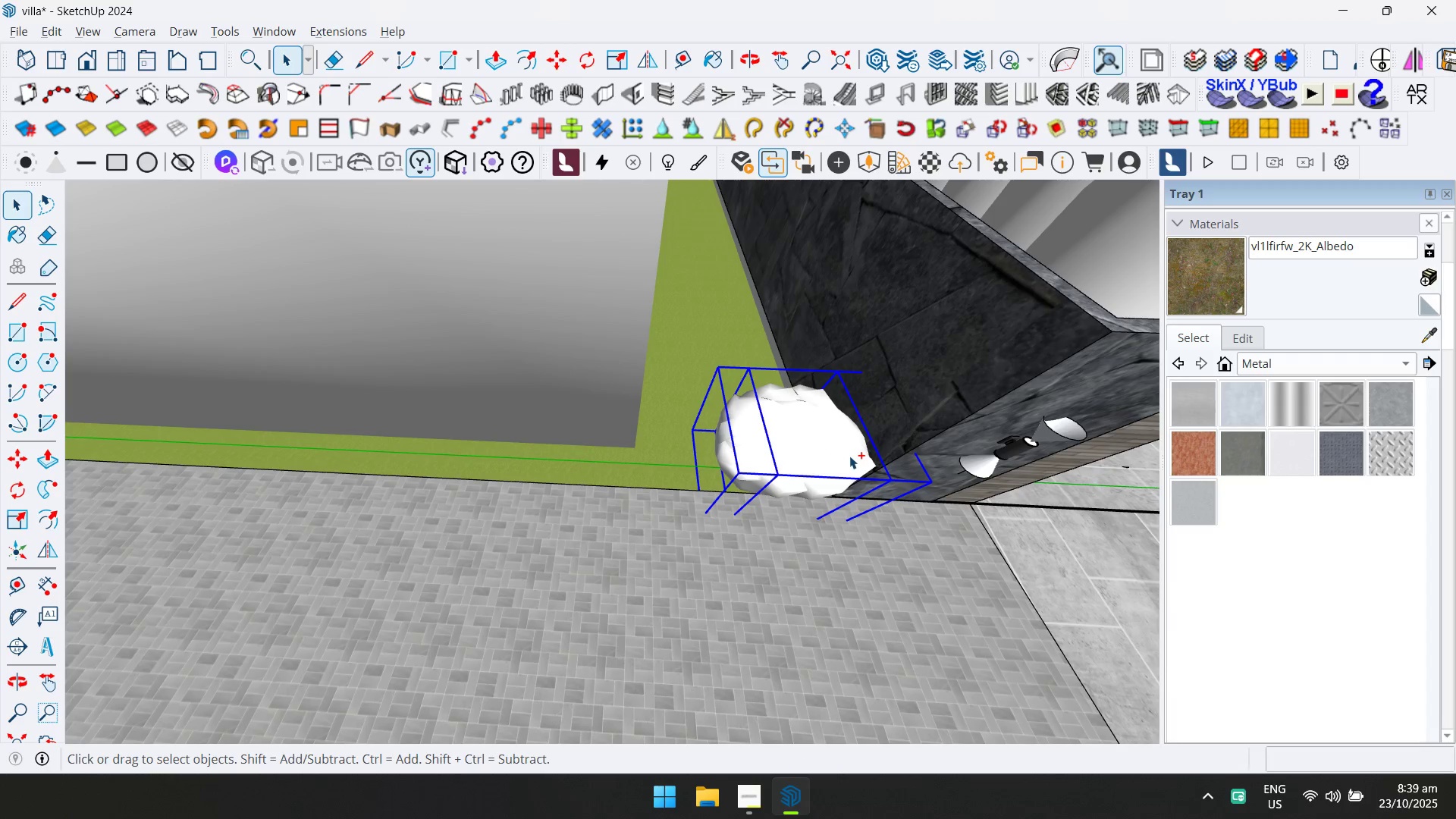 
right_click([848, 456])
 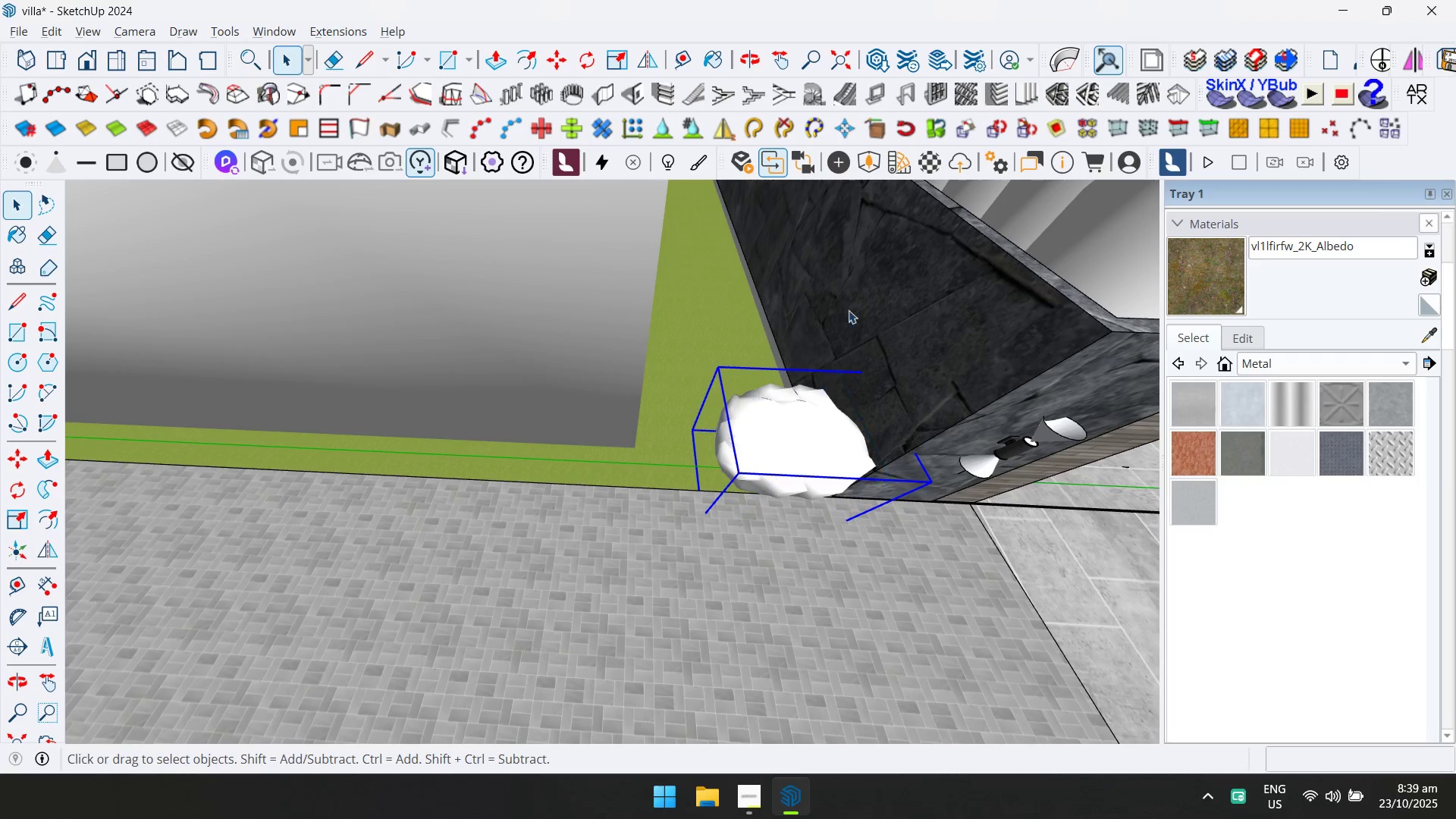 
double_click([749, 416])
 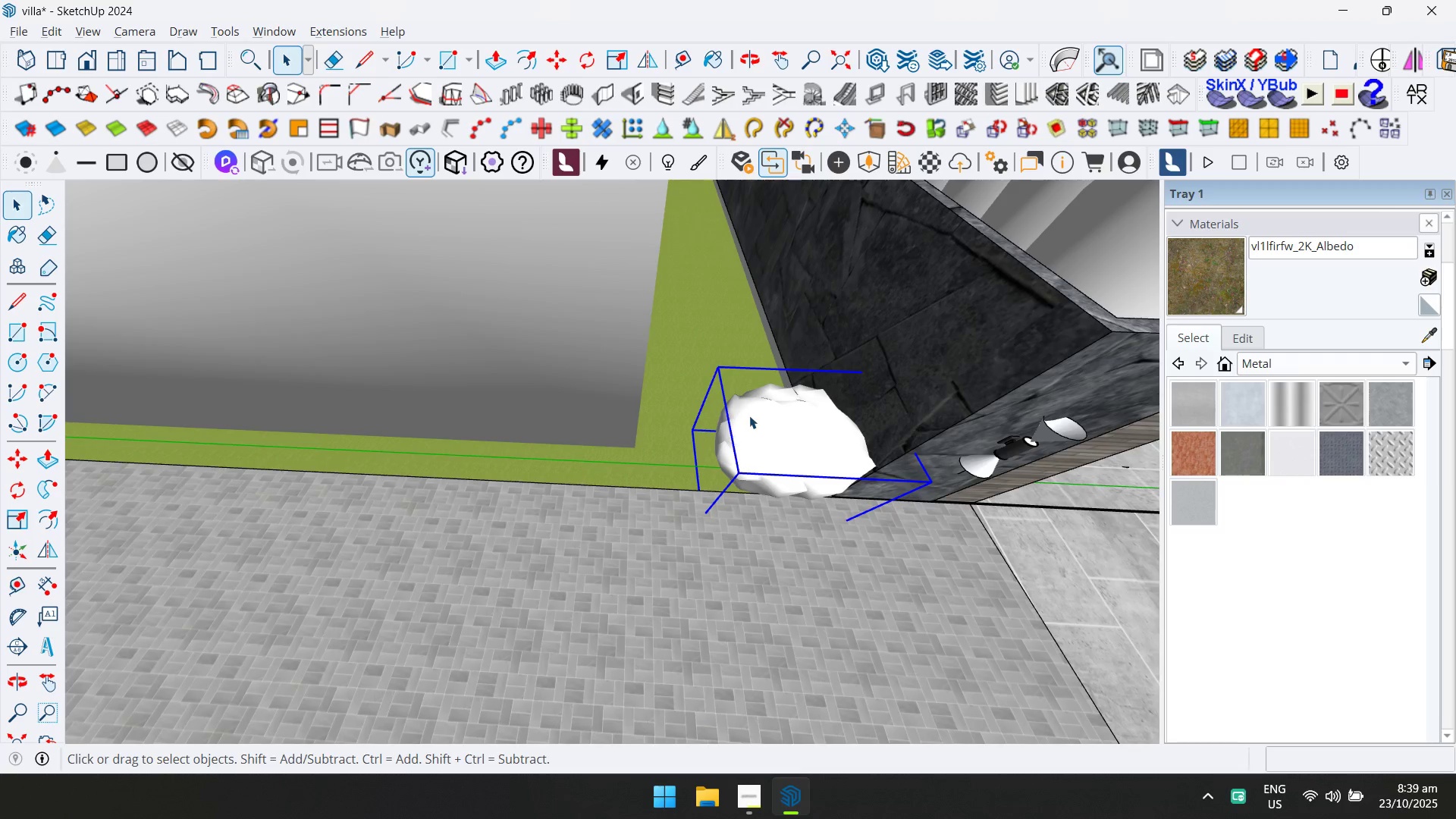 
triple_click([749, 416])
 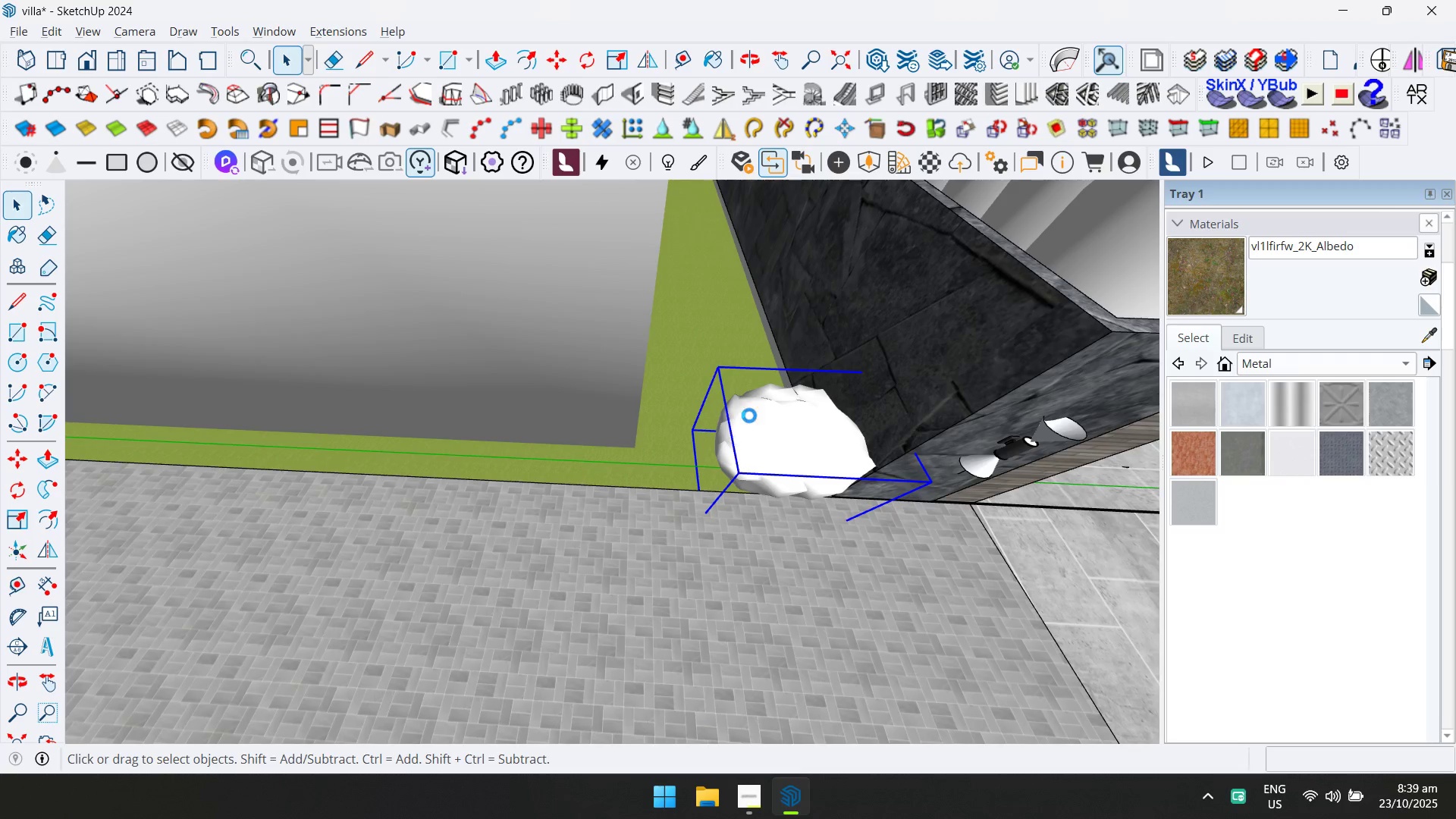 
triple_click([749, 416])
 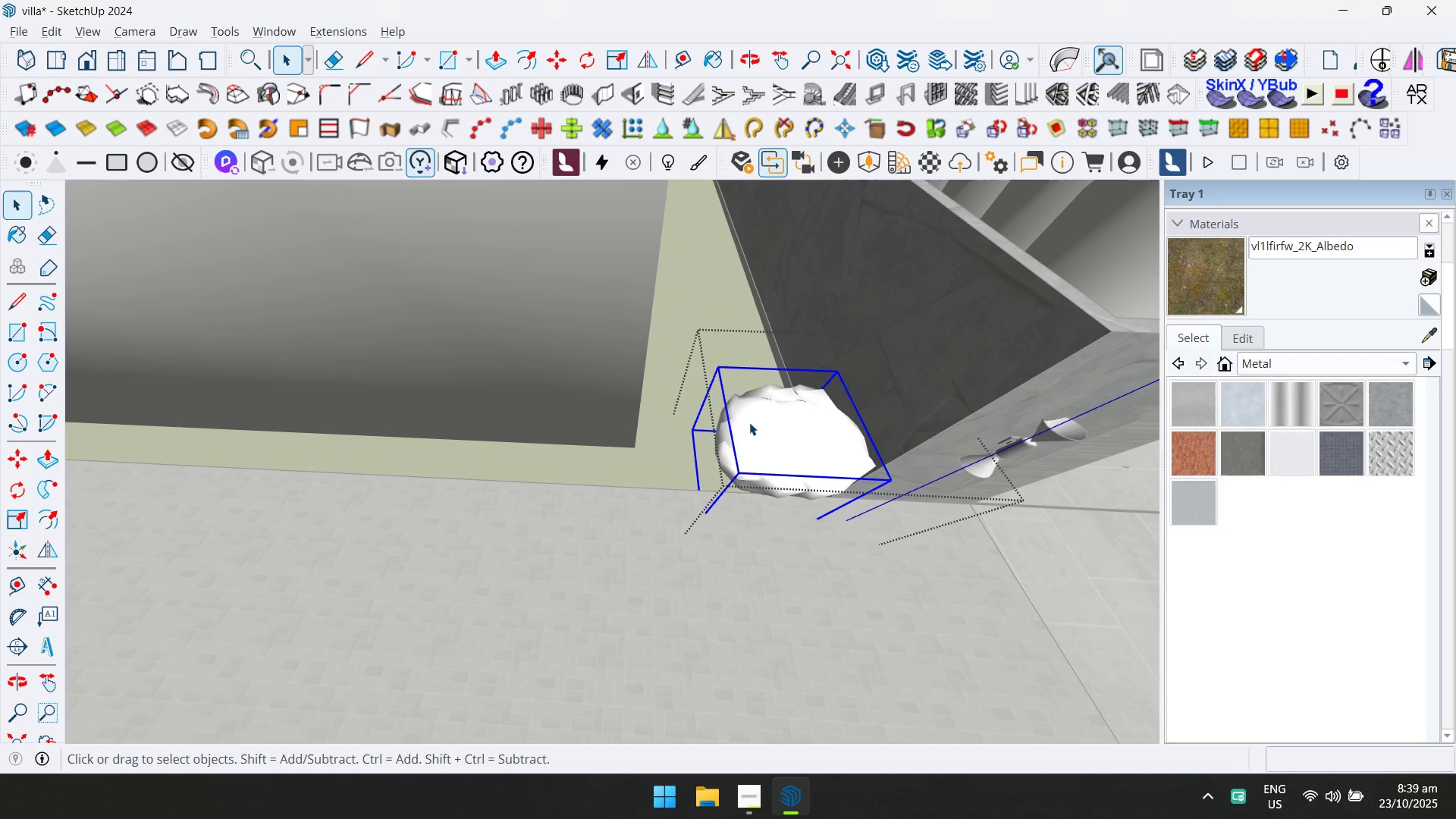 
triple_click([749, 422])
 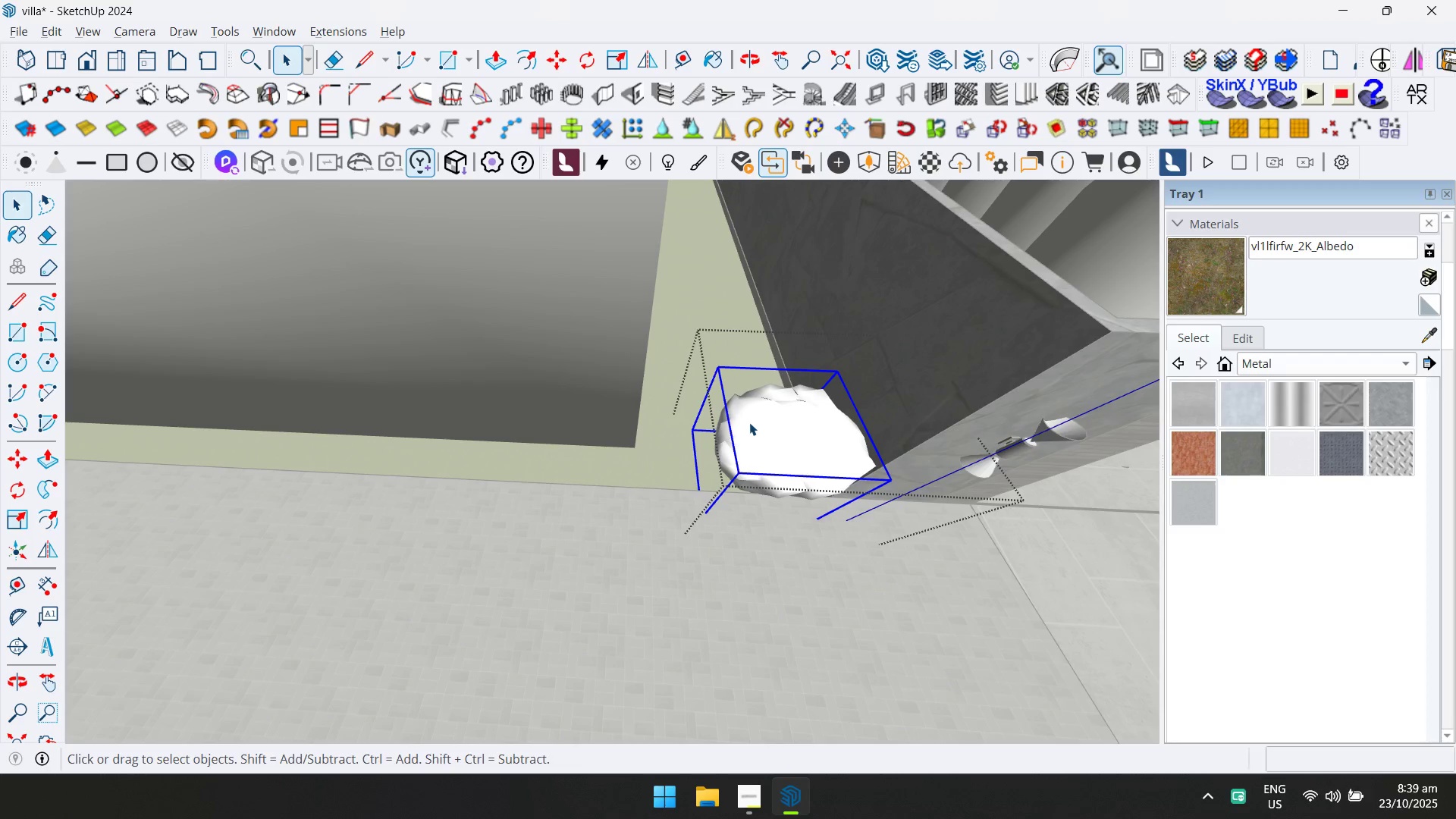 
key(M)
 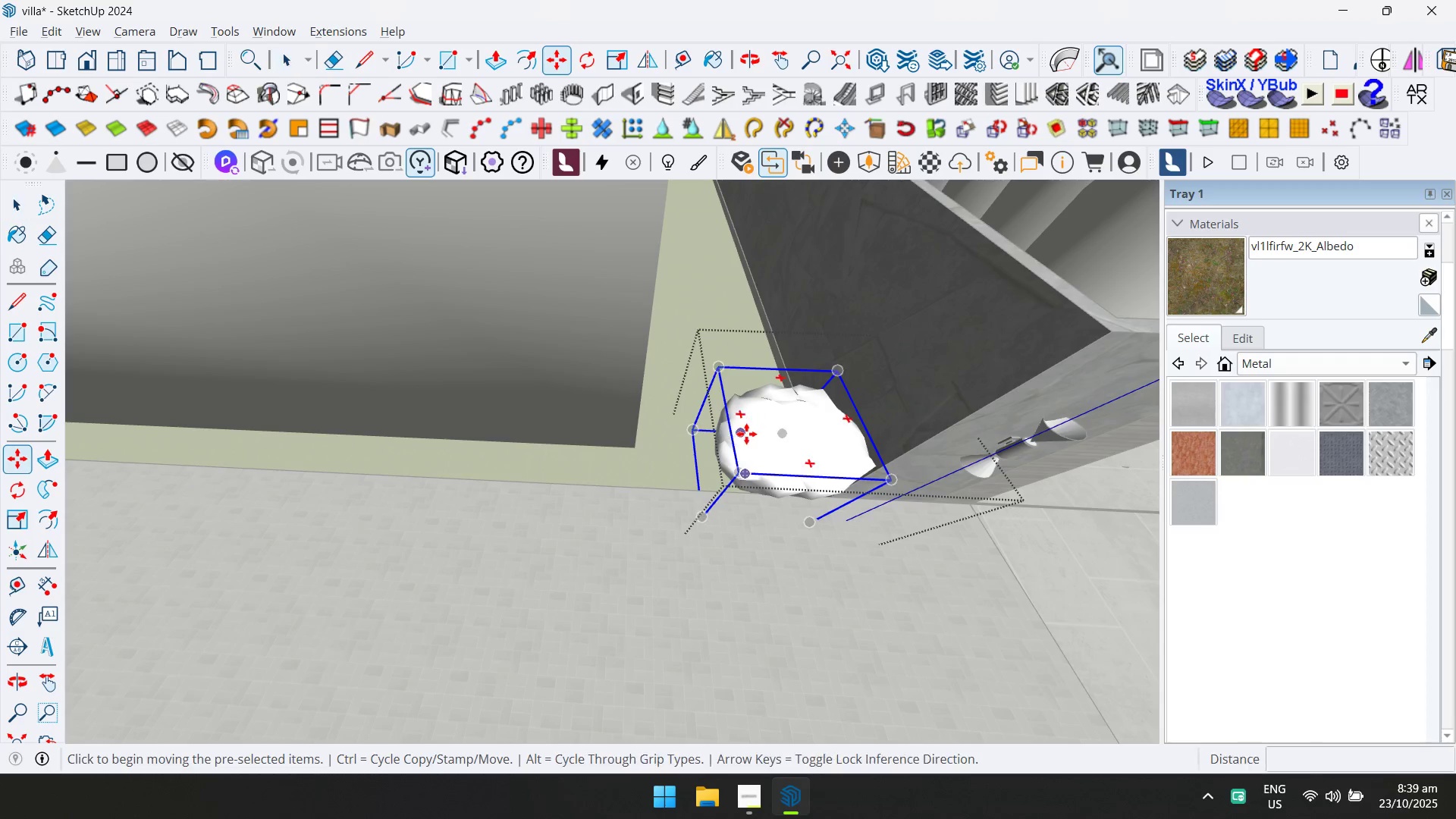 
key(Control+ControlLeft)
 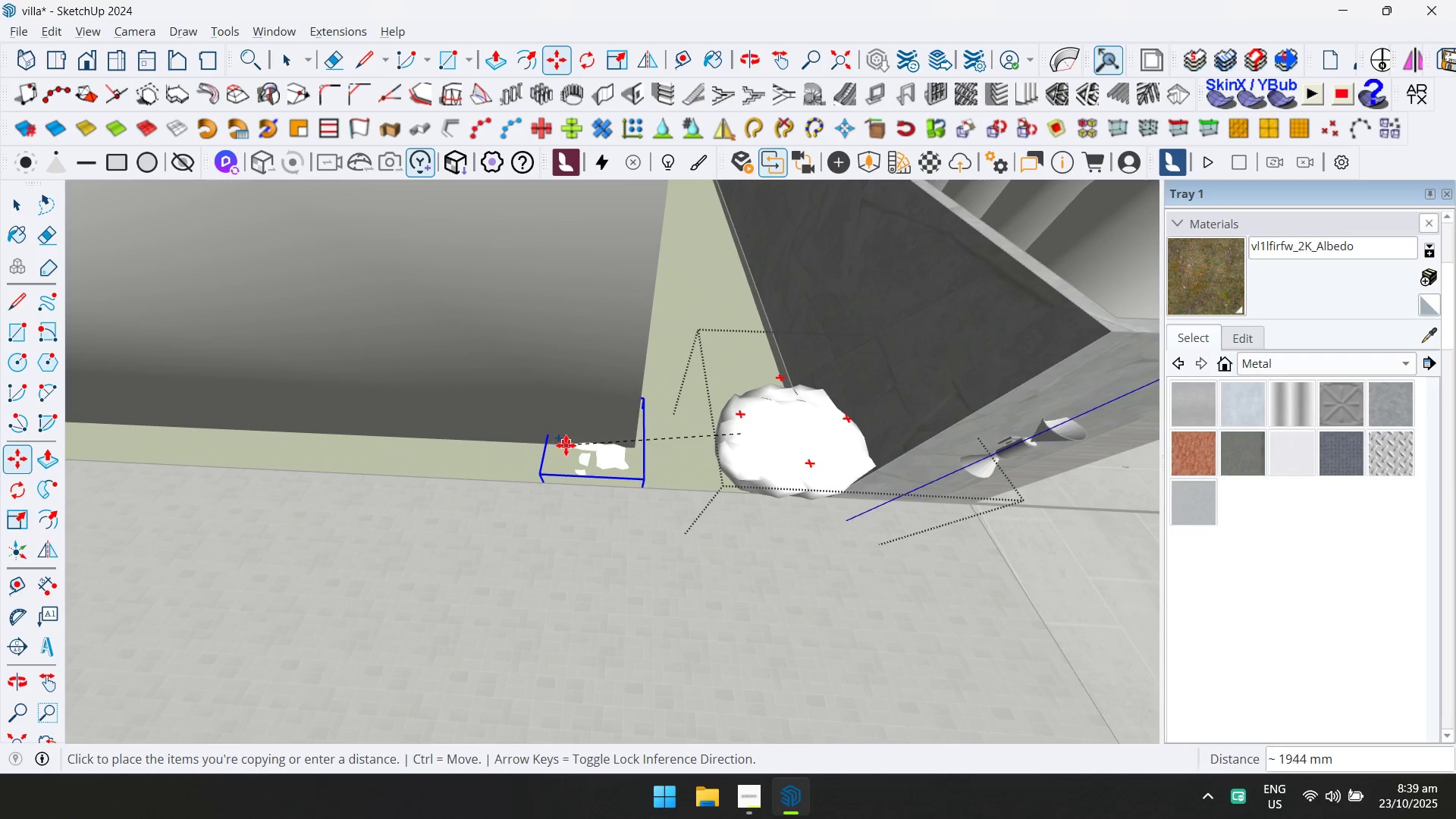 
key(ArrowLeft)
 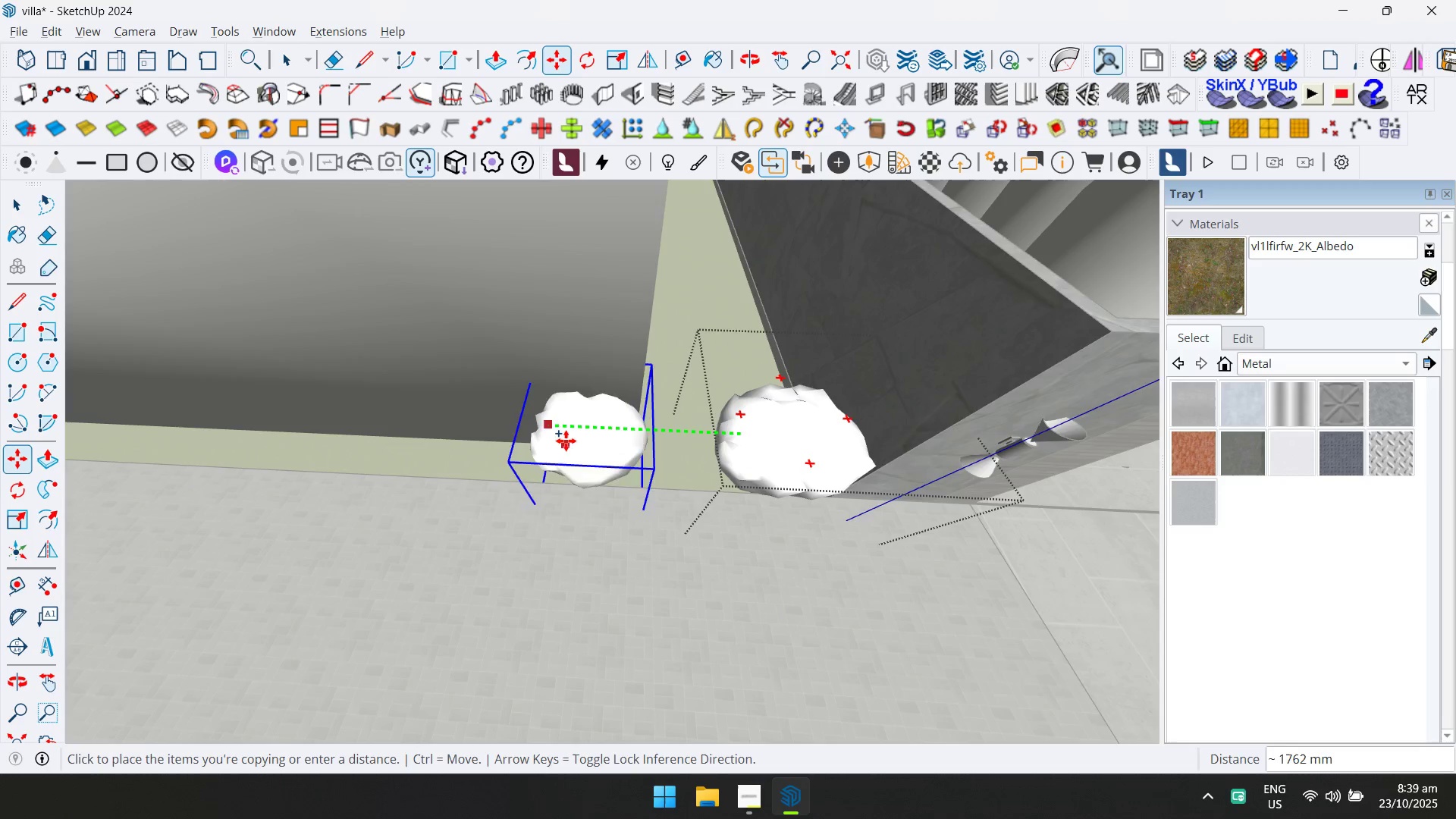 
scroll: coordinate [471, 436], scroll_direction: down, amount: 14.0
 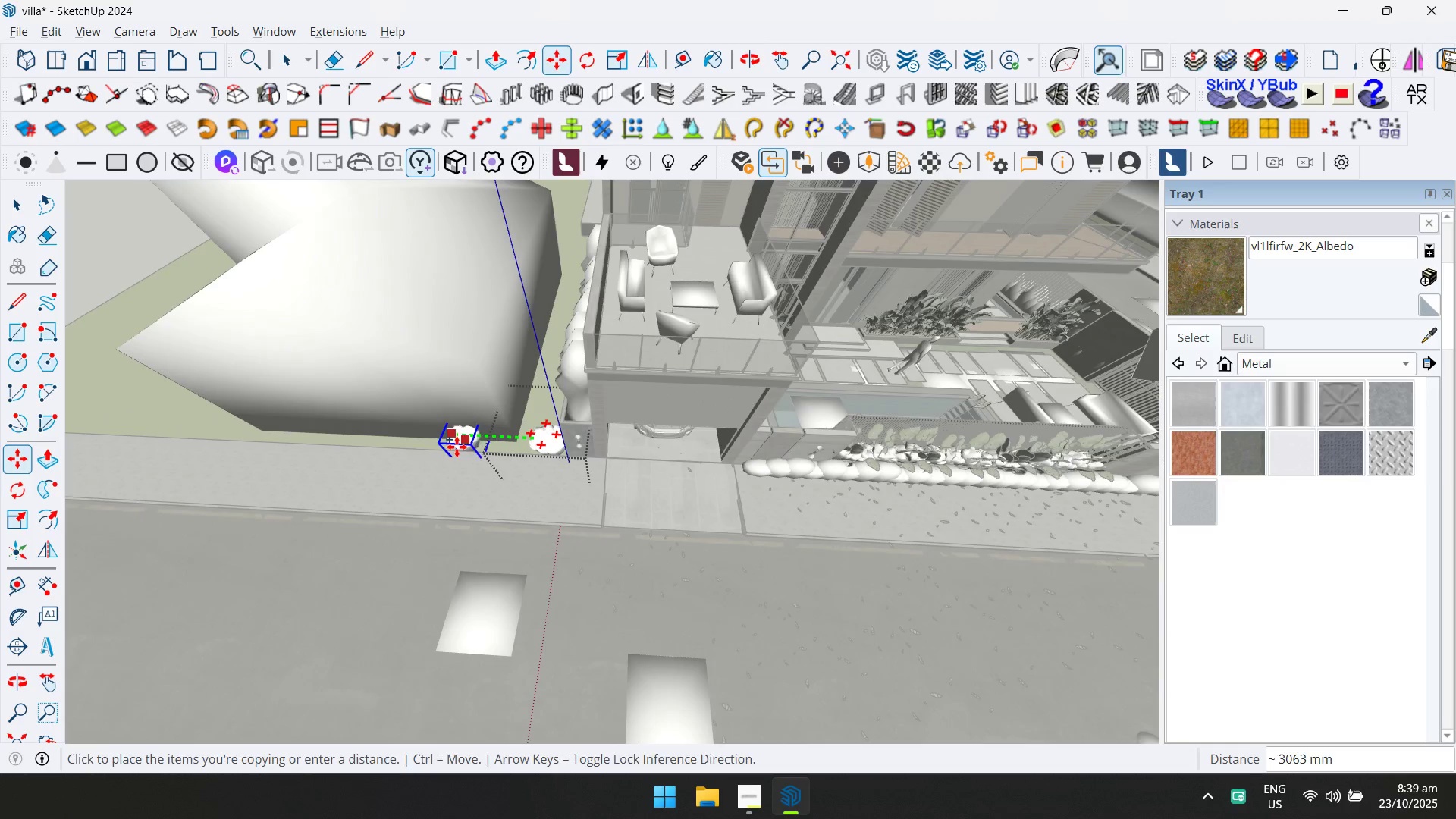 
hold_key(key=ShiftLeft, duration=0.38)
 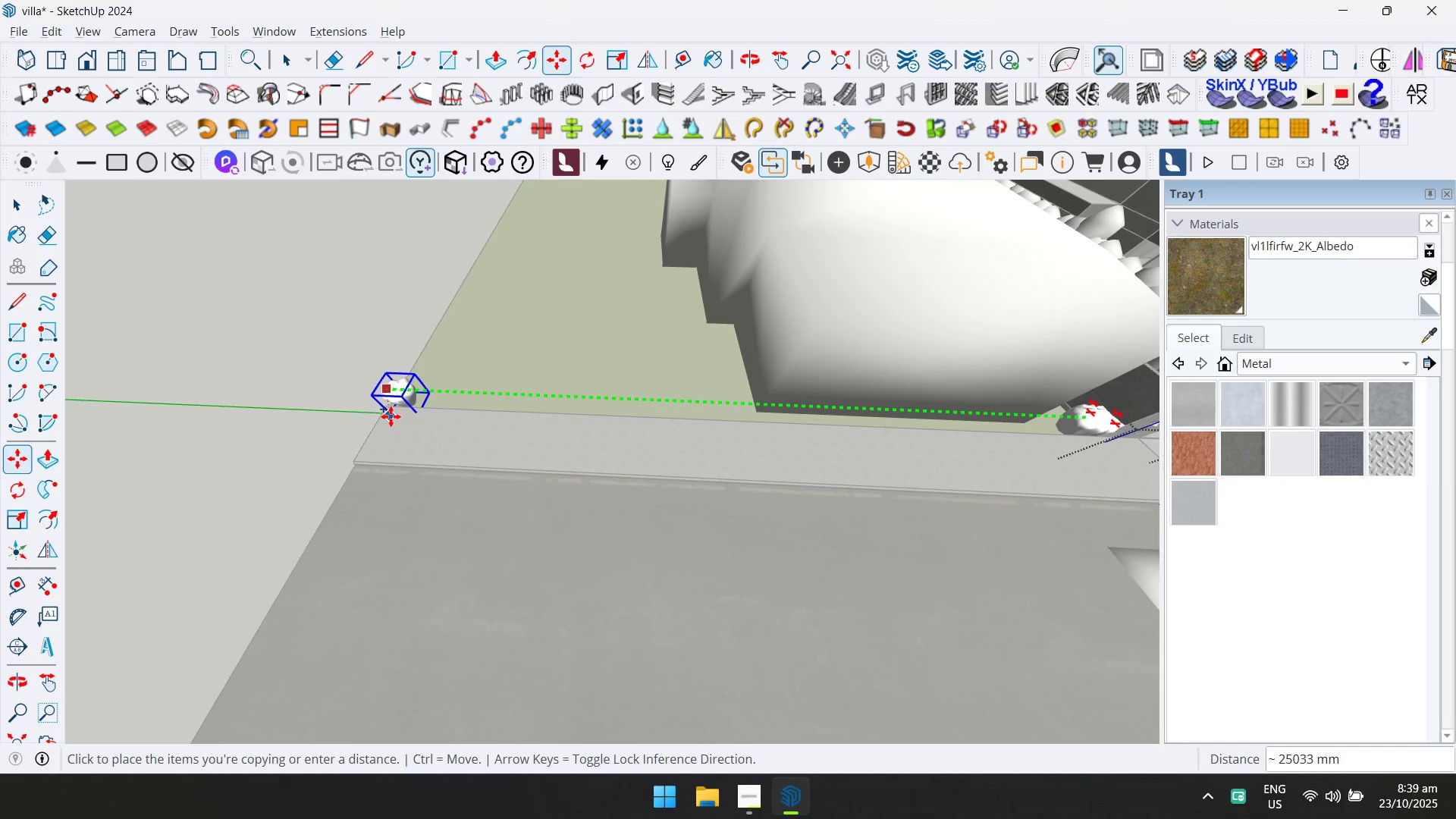 
left_click([390, 416])
 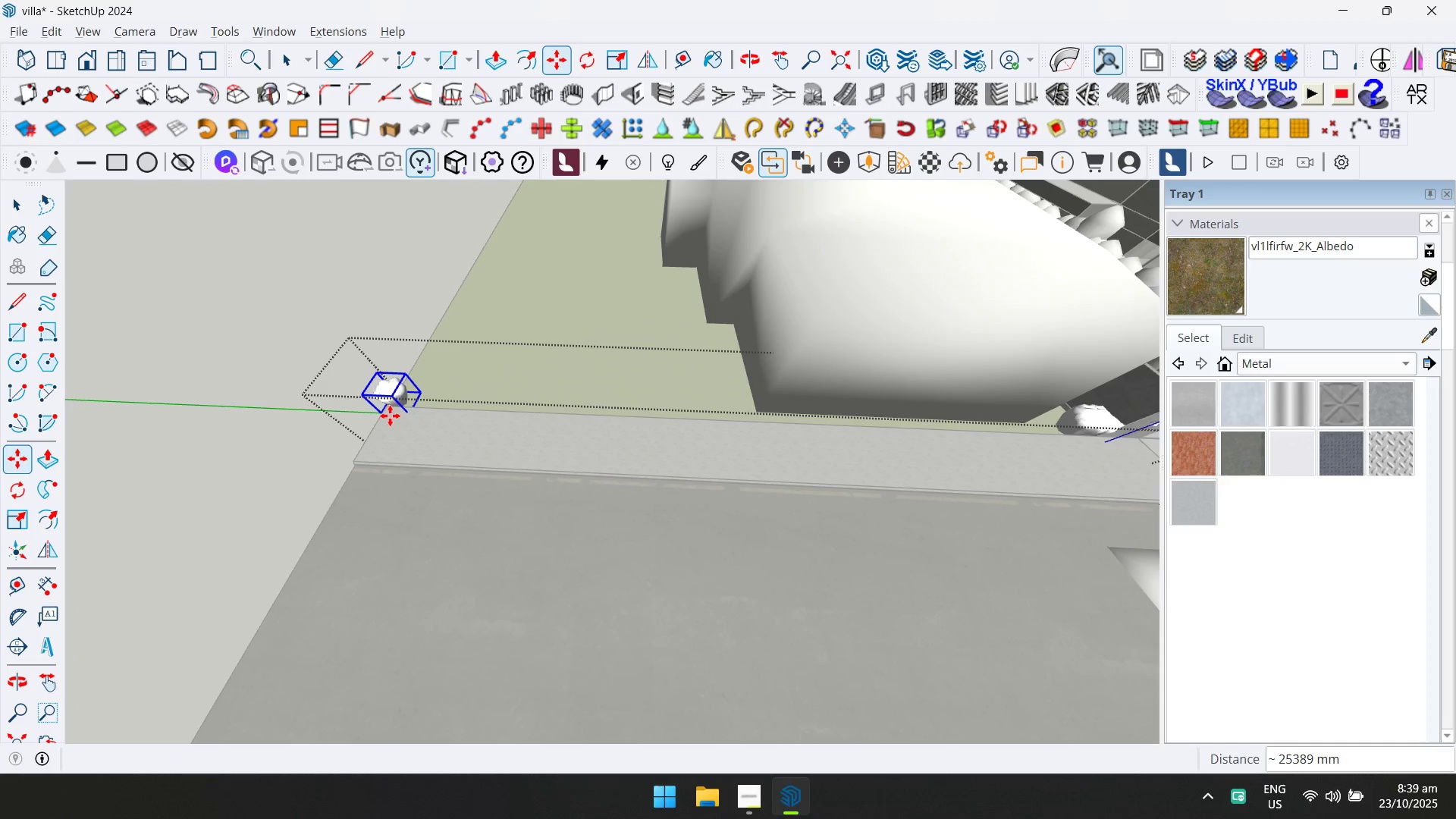 
type(/50)
 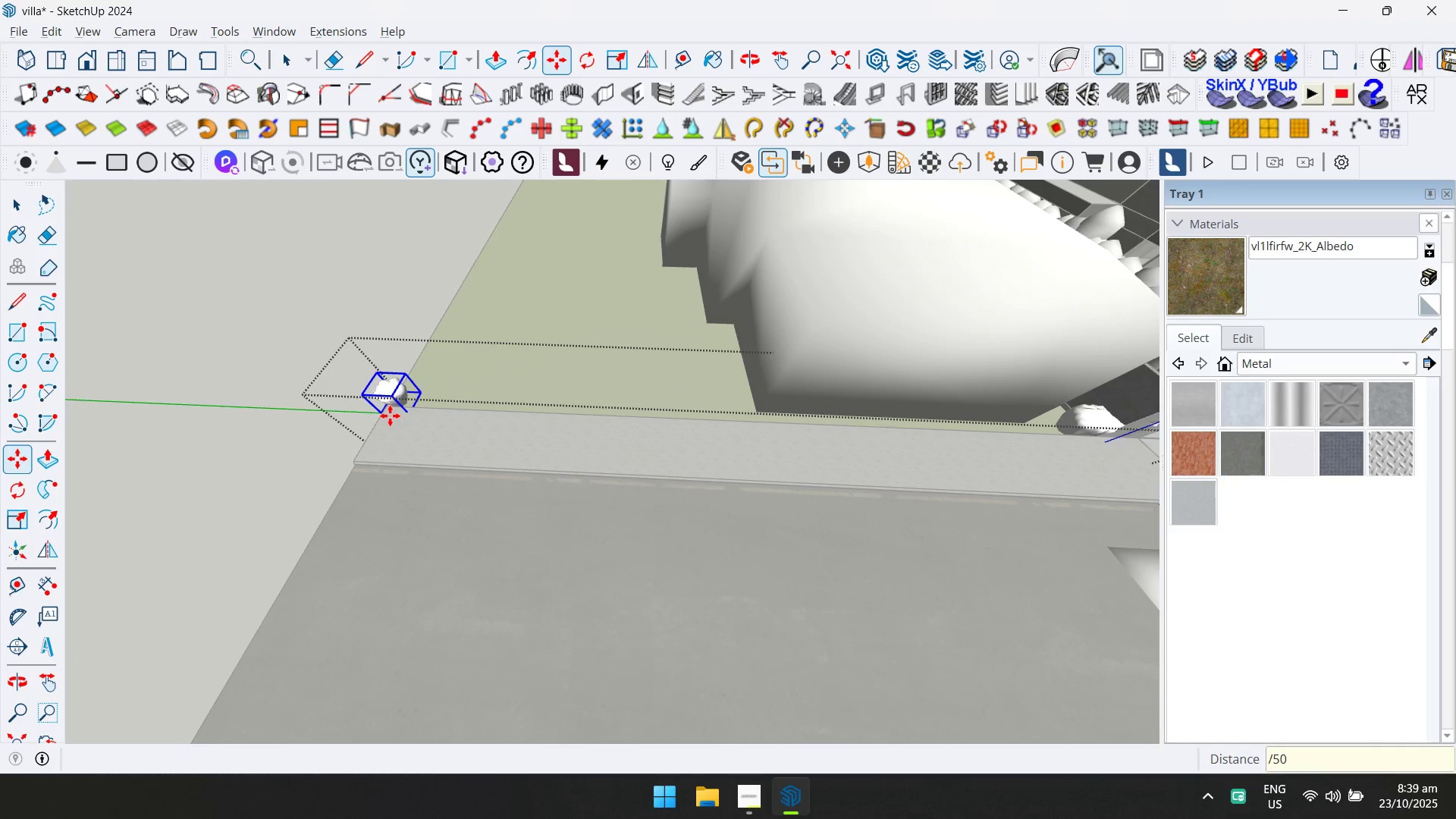 
key(Enter)
 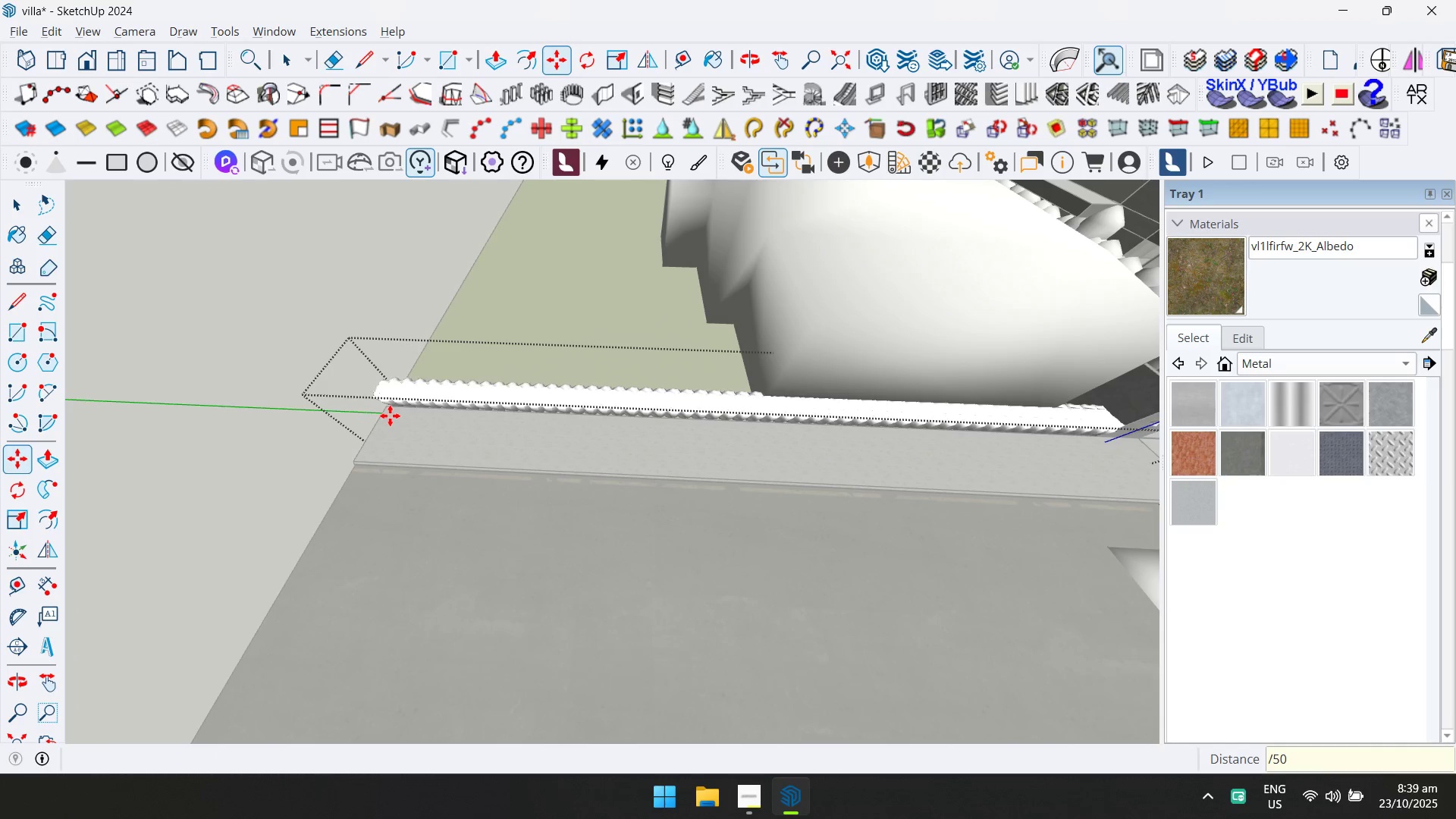 
key(Control+ControlLeft)
 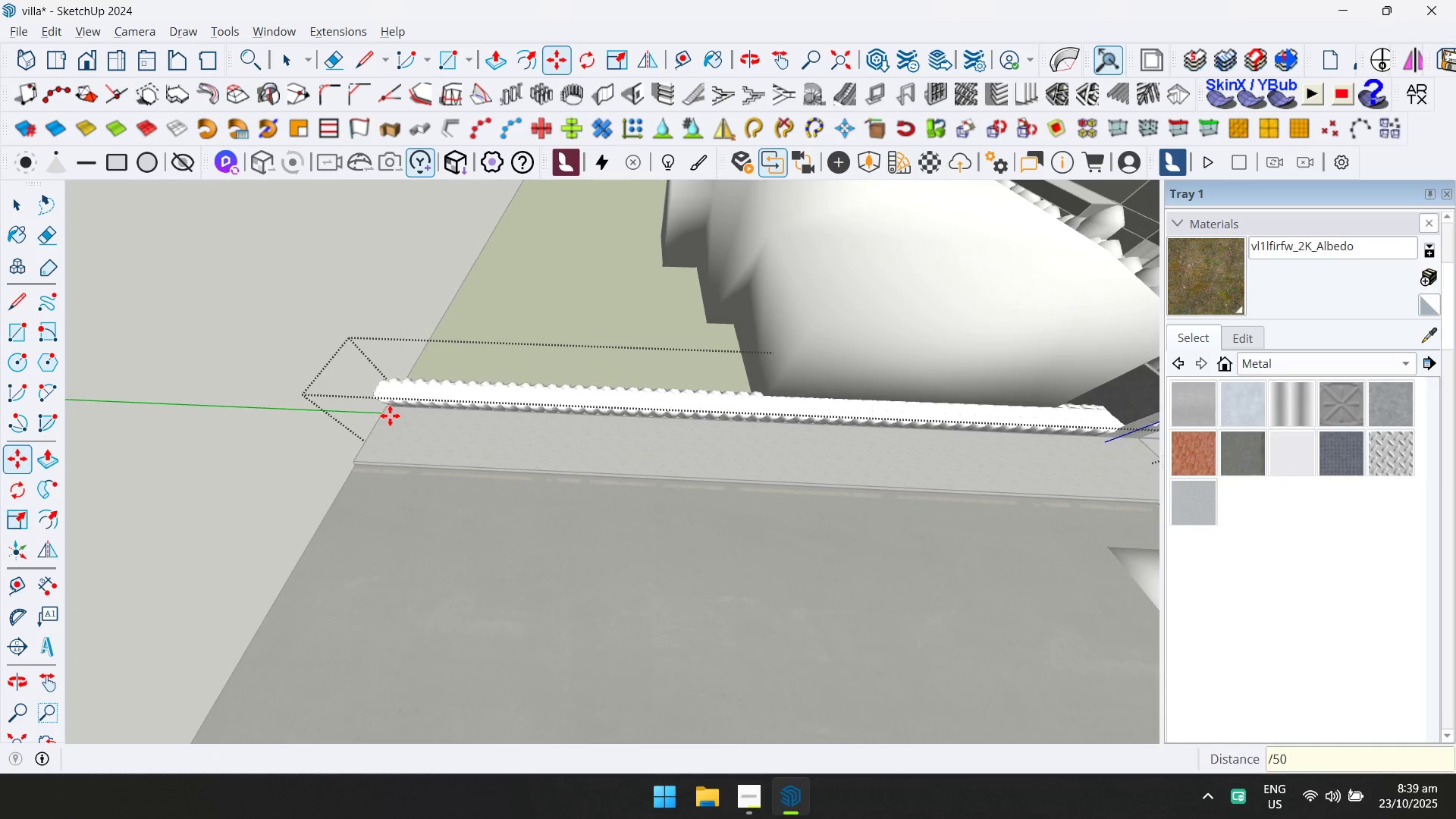 
key(Control+A)
 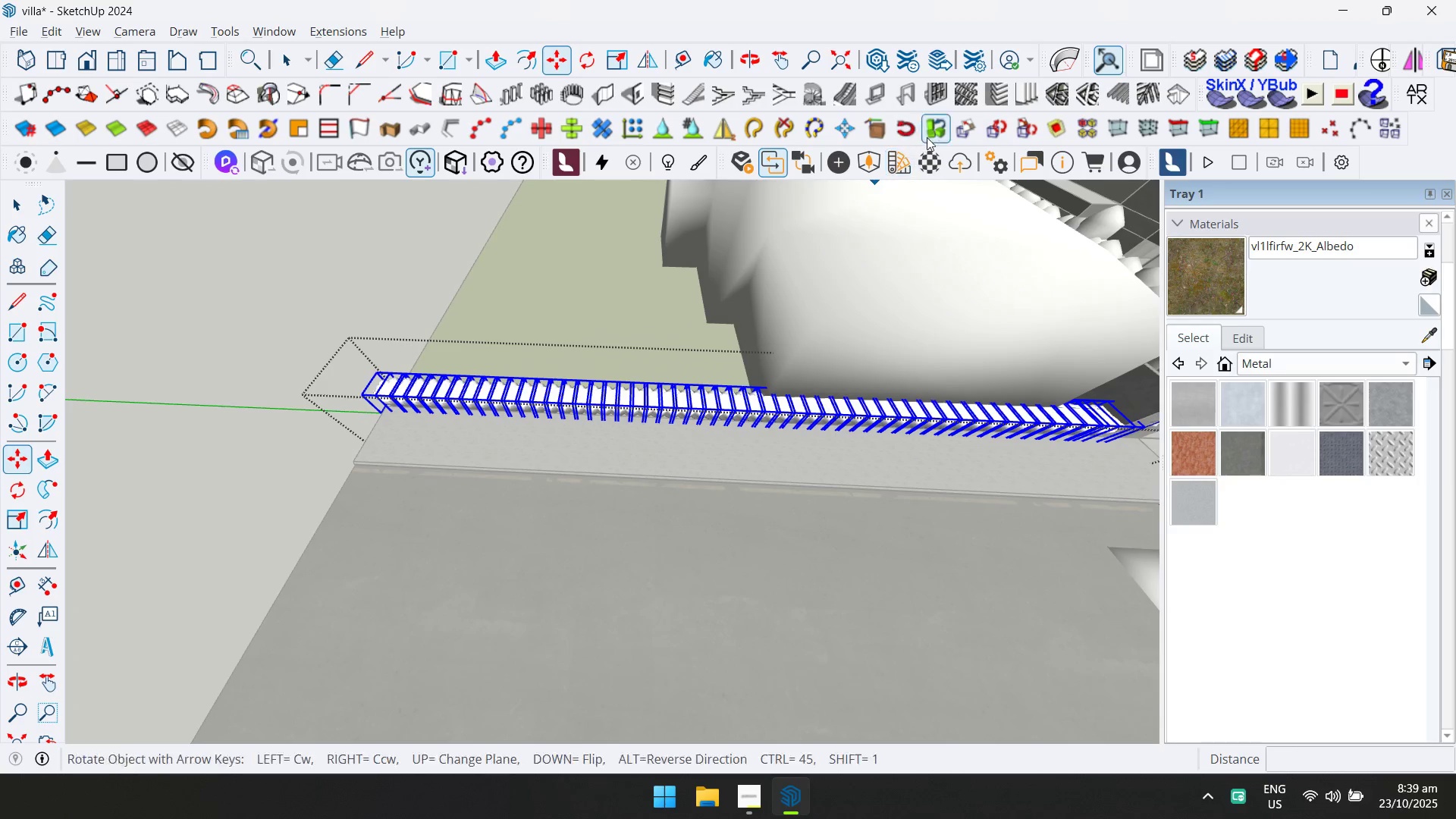 
left_click([967, 131])
 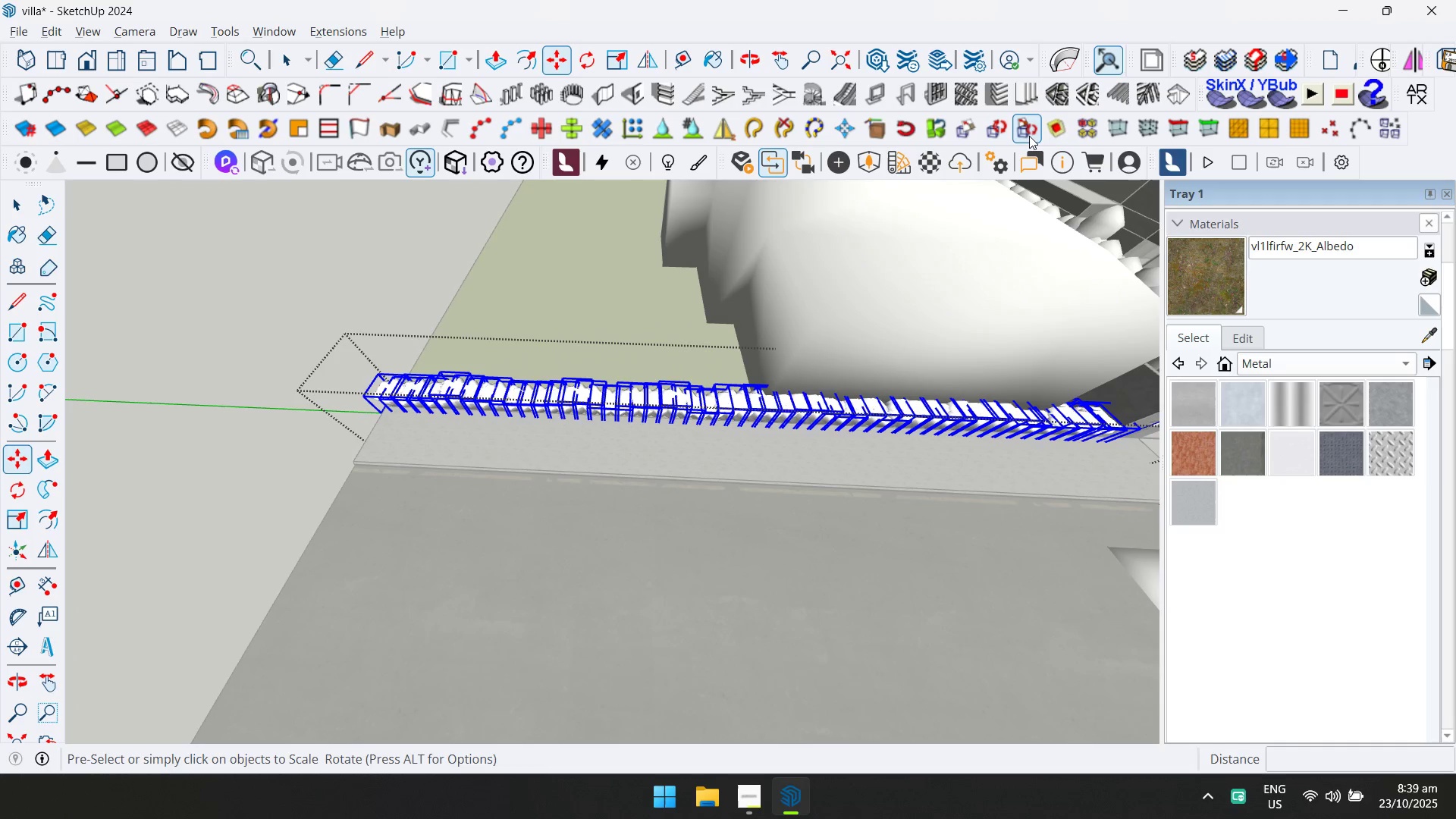 
left_click([1029, 136])
 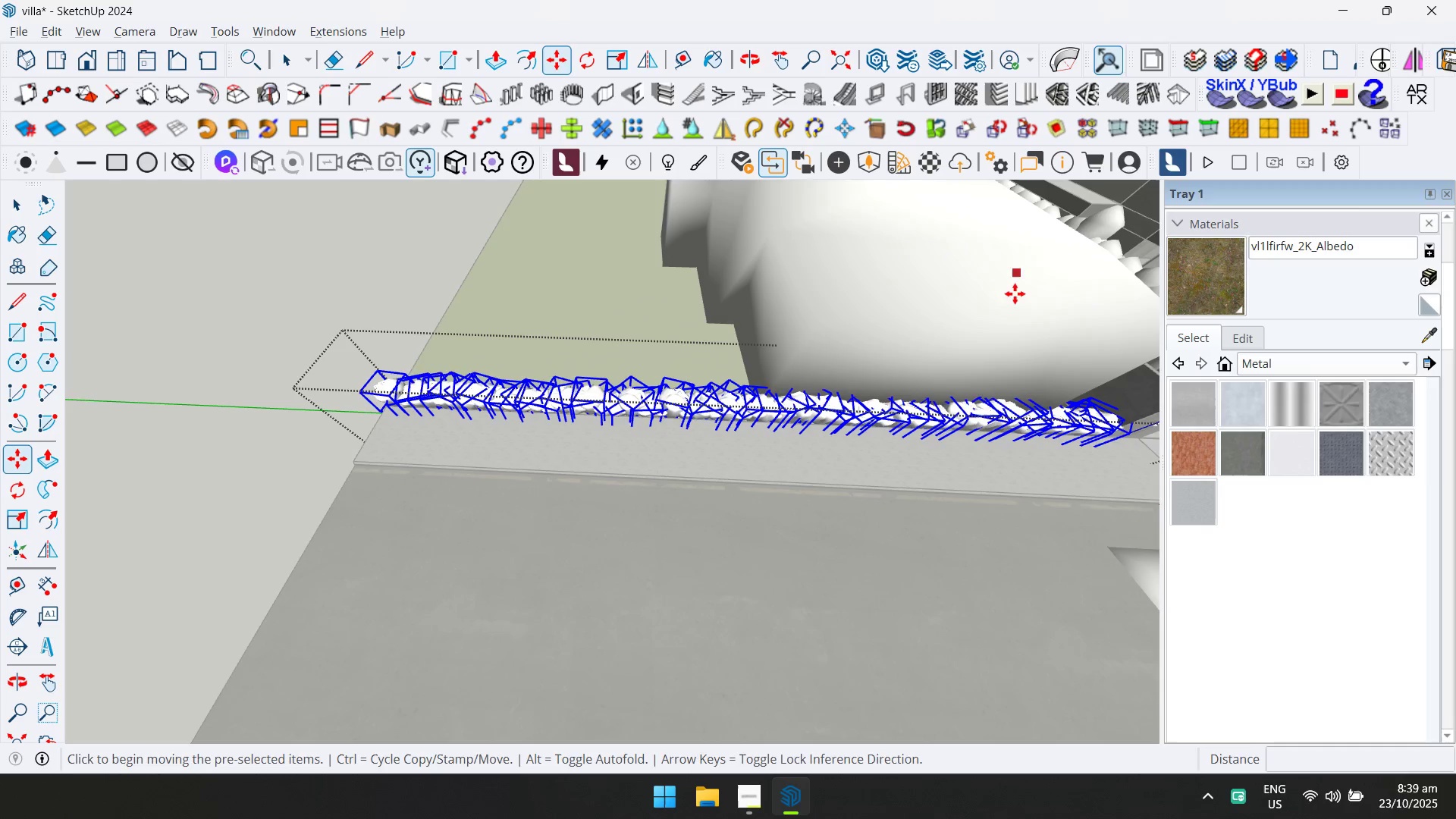 
hold_key(key=ShiftLeft, duration=0.35)
 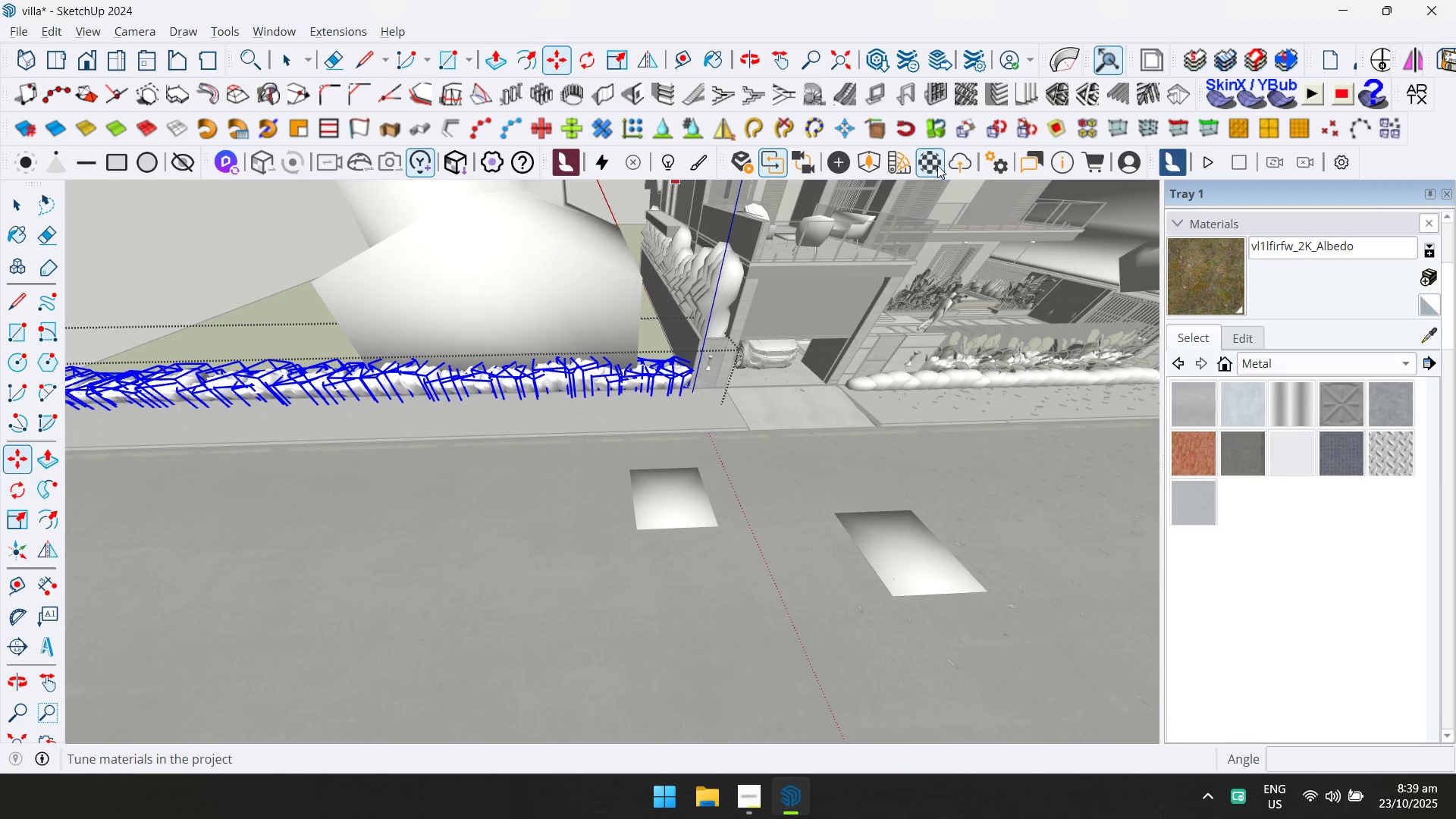 
left_click([970, 136])
 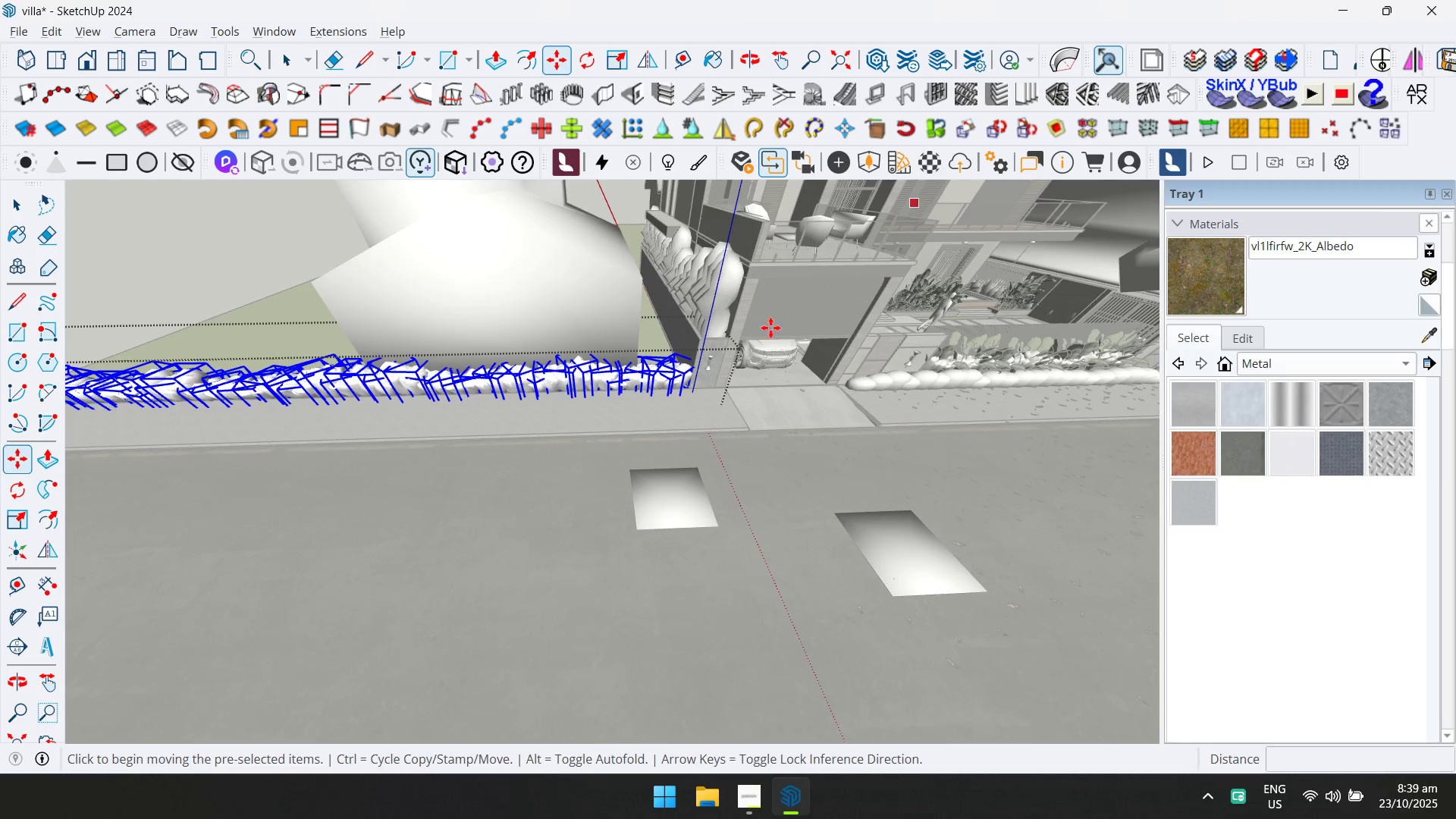 
scroll: coordinate [637, 397], scroll_direction: up, amount: 4.0
 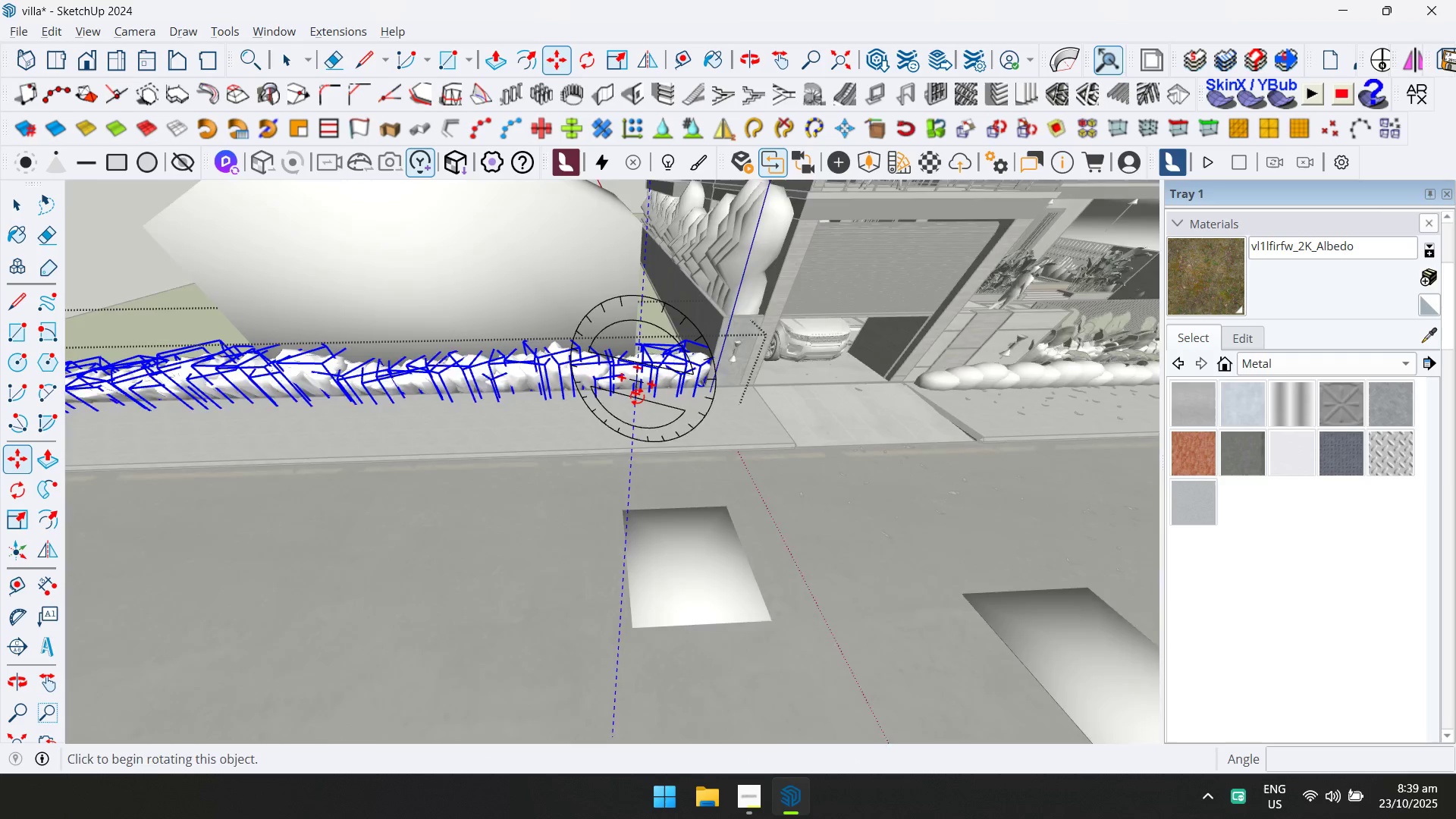 
key(Escape)
 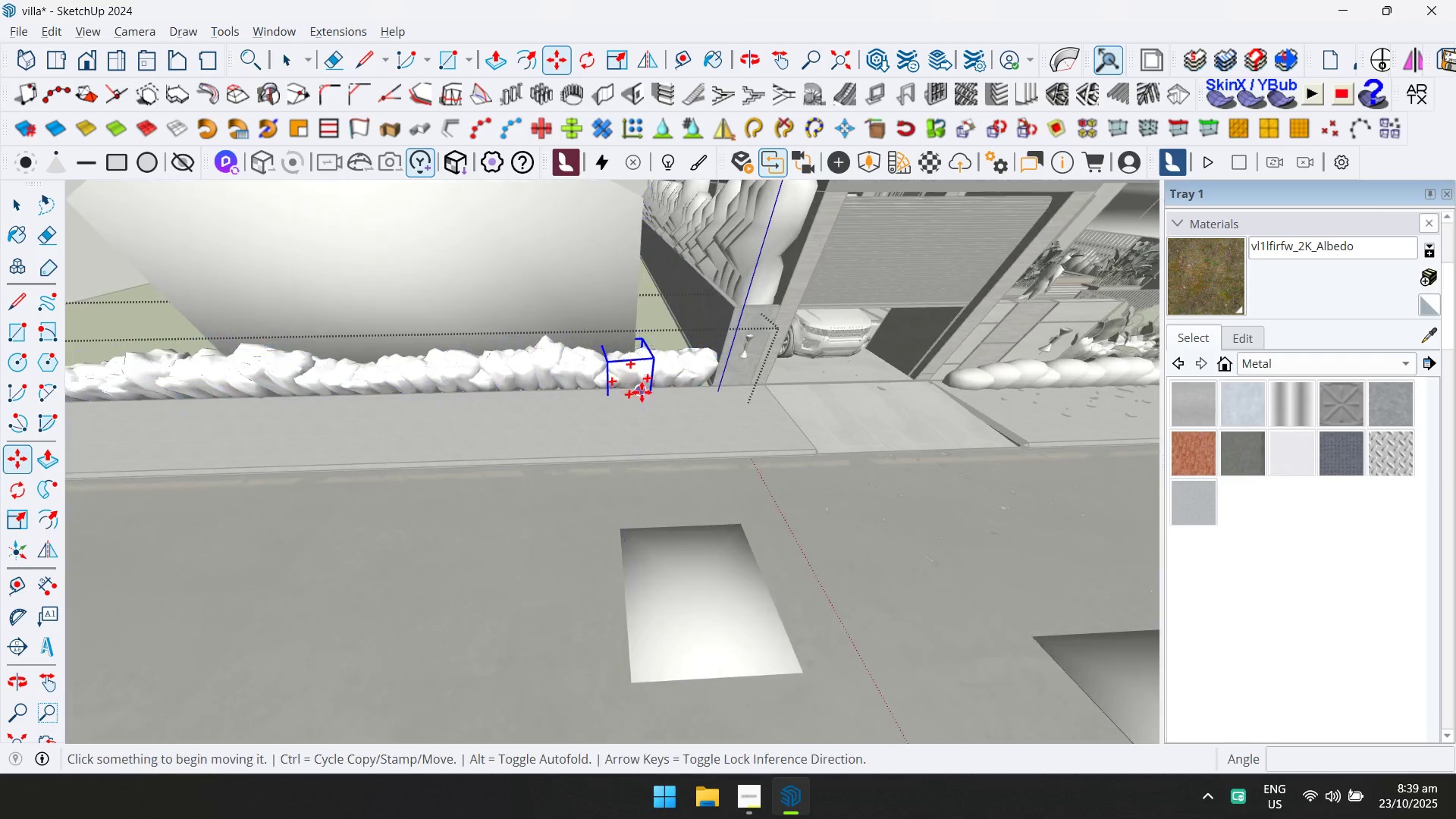 
key(Space)
 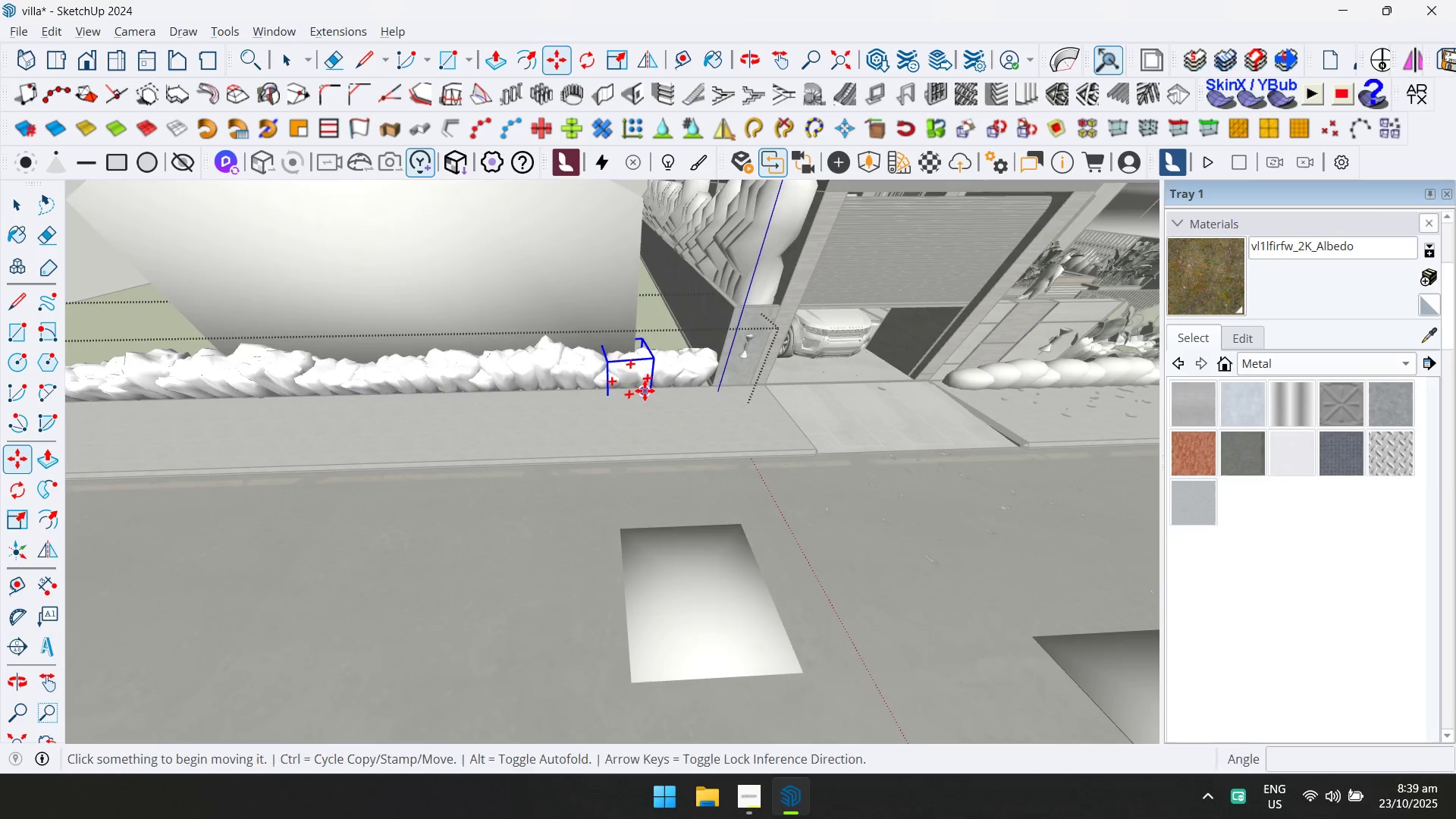 
key(Escape)
 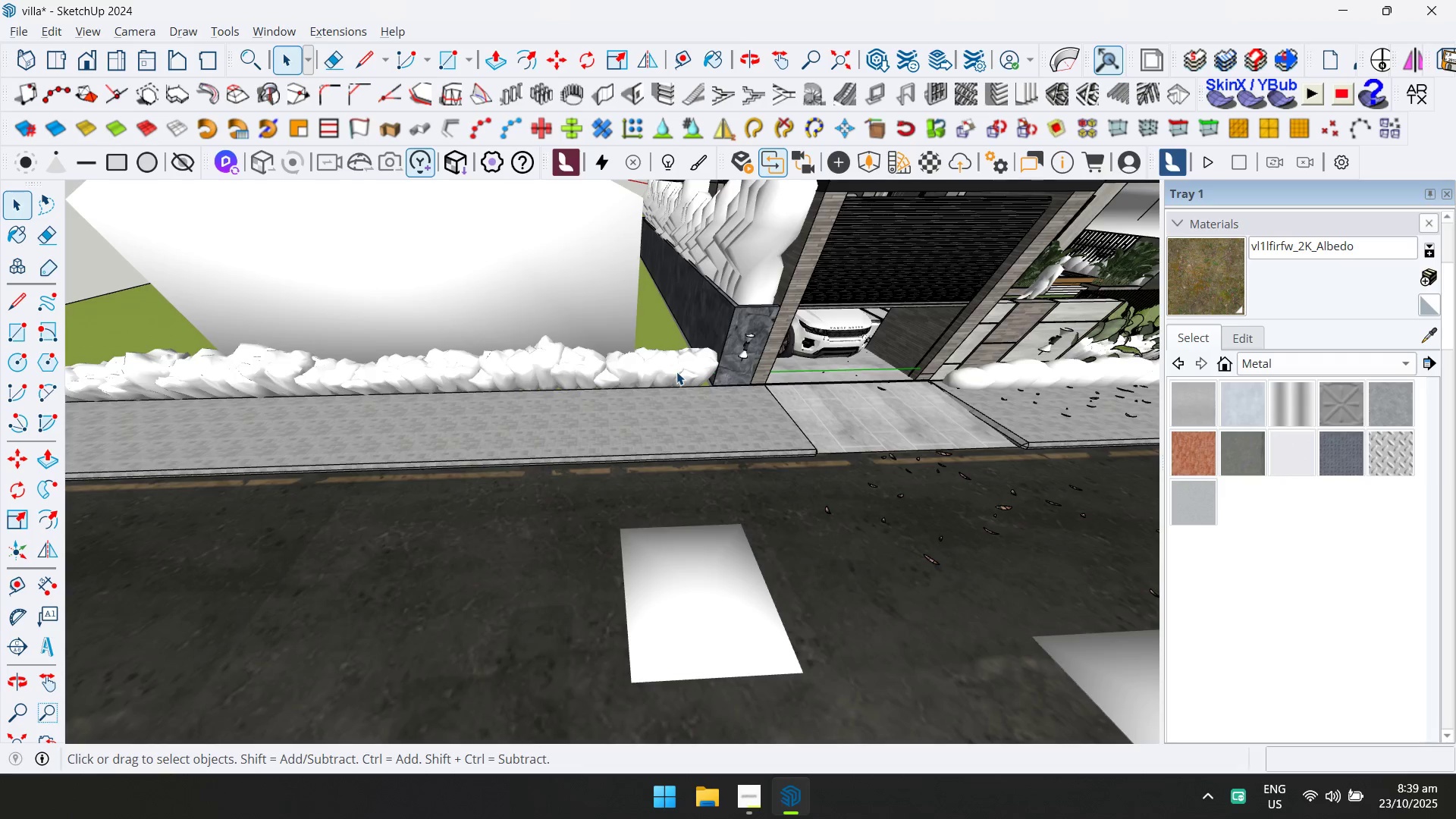 
scroll: coordinate [692, 376], scroll_direction: up, amount: 3.0
 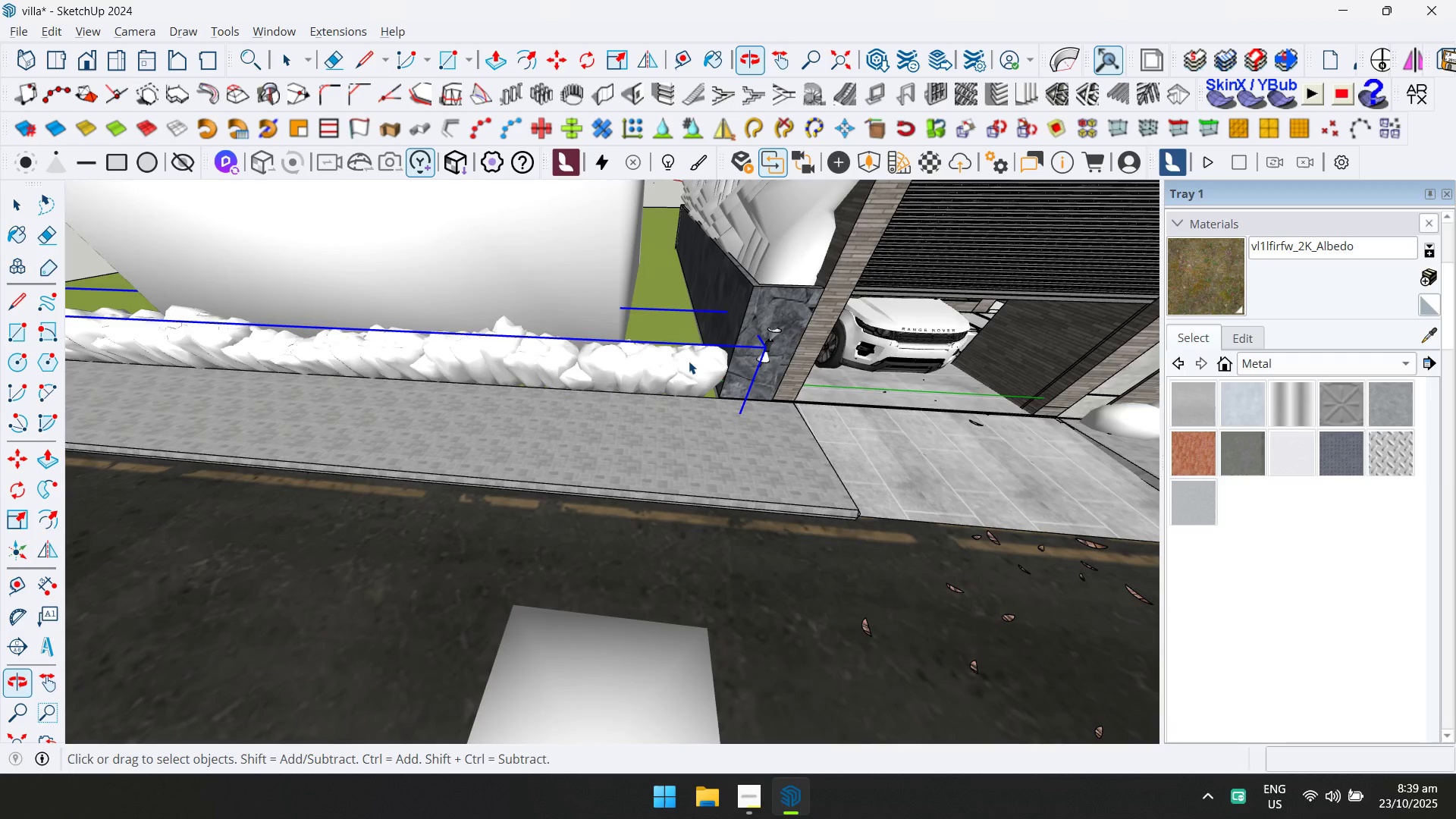 
double_click([707, 369])
 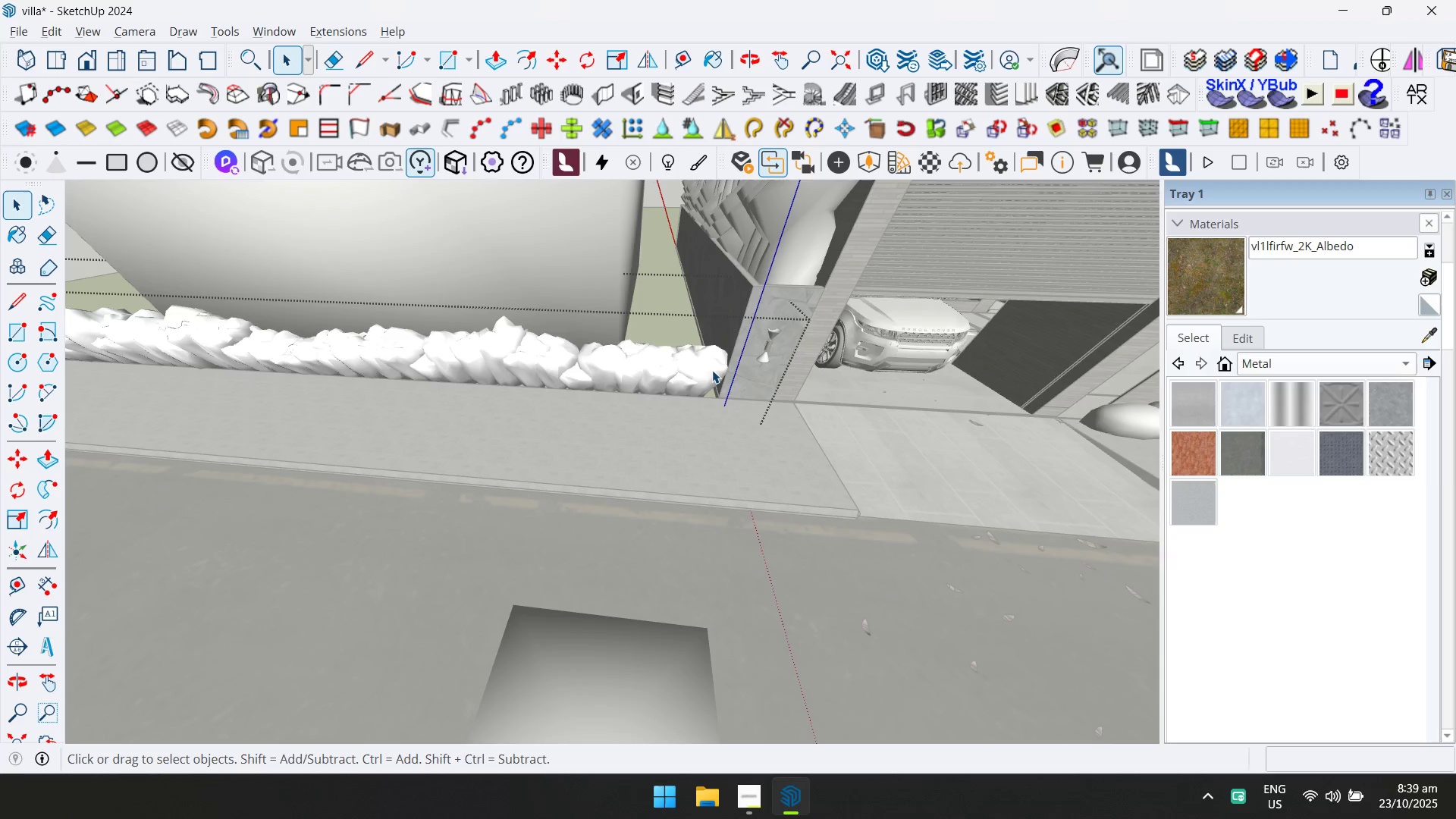 
triple_click([713, 371])
 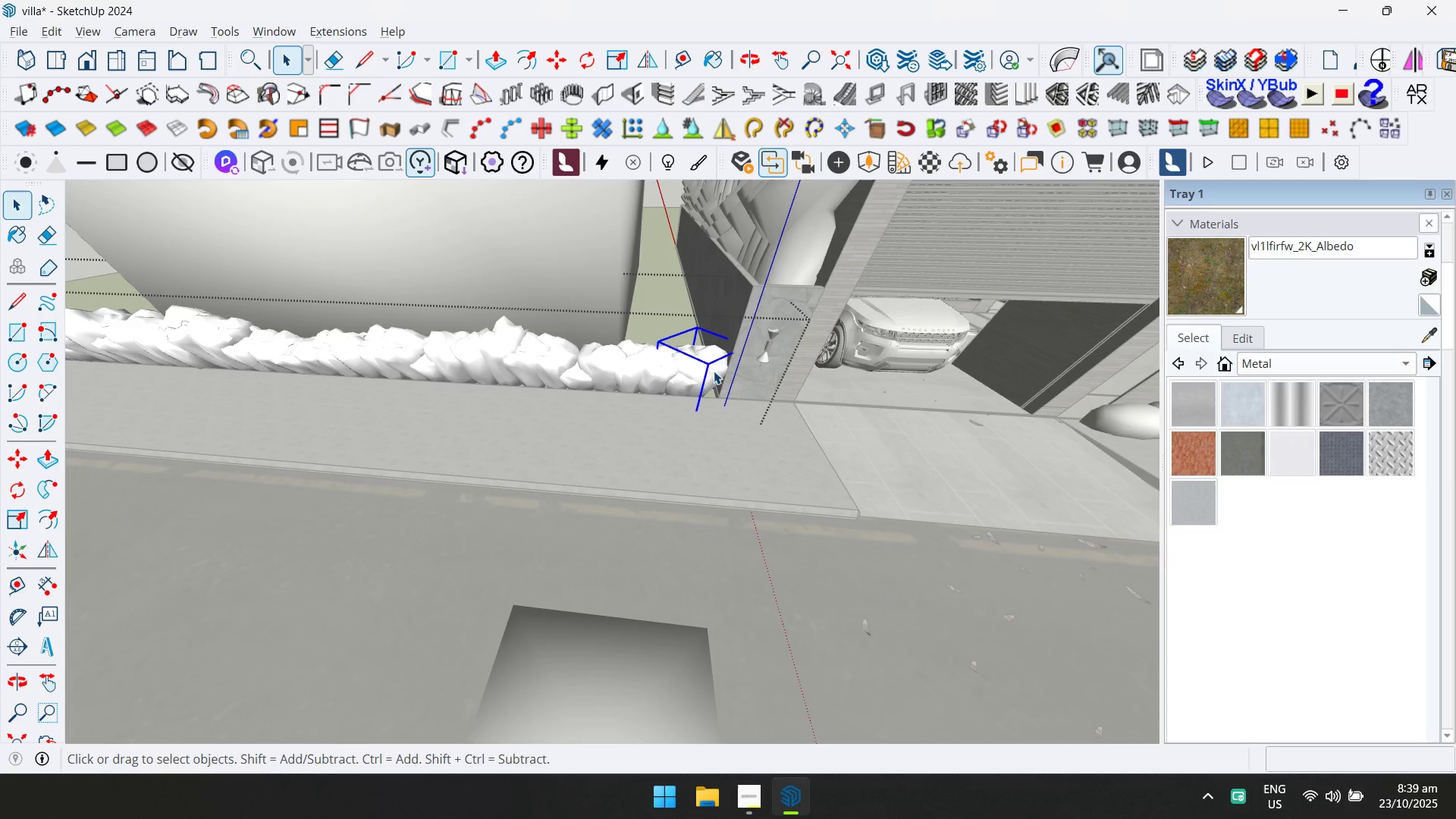 
key(Control+ControlLeft)
 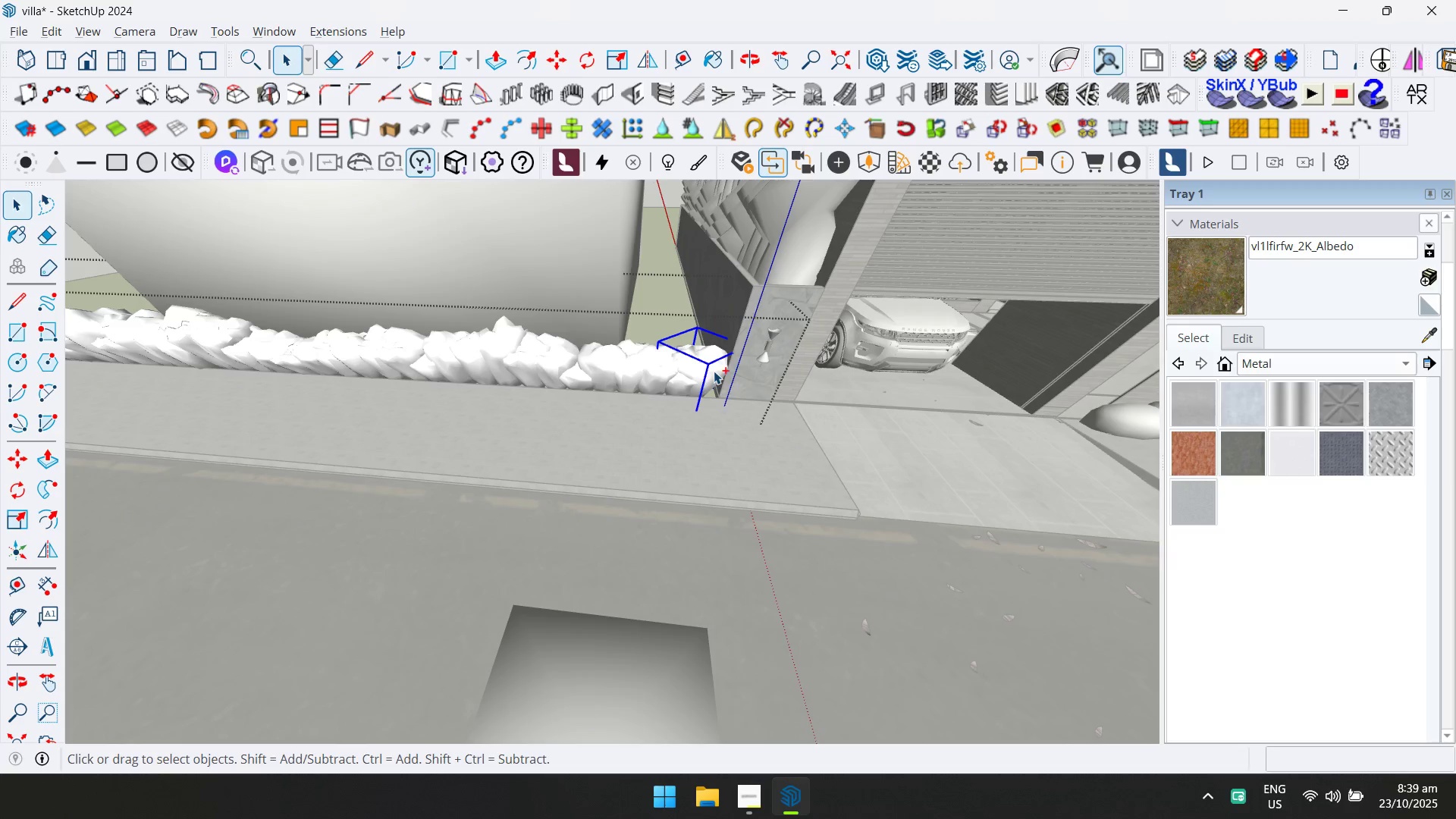 
key(Control+C)
 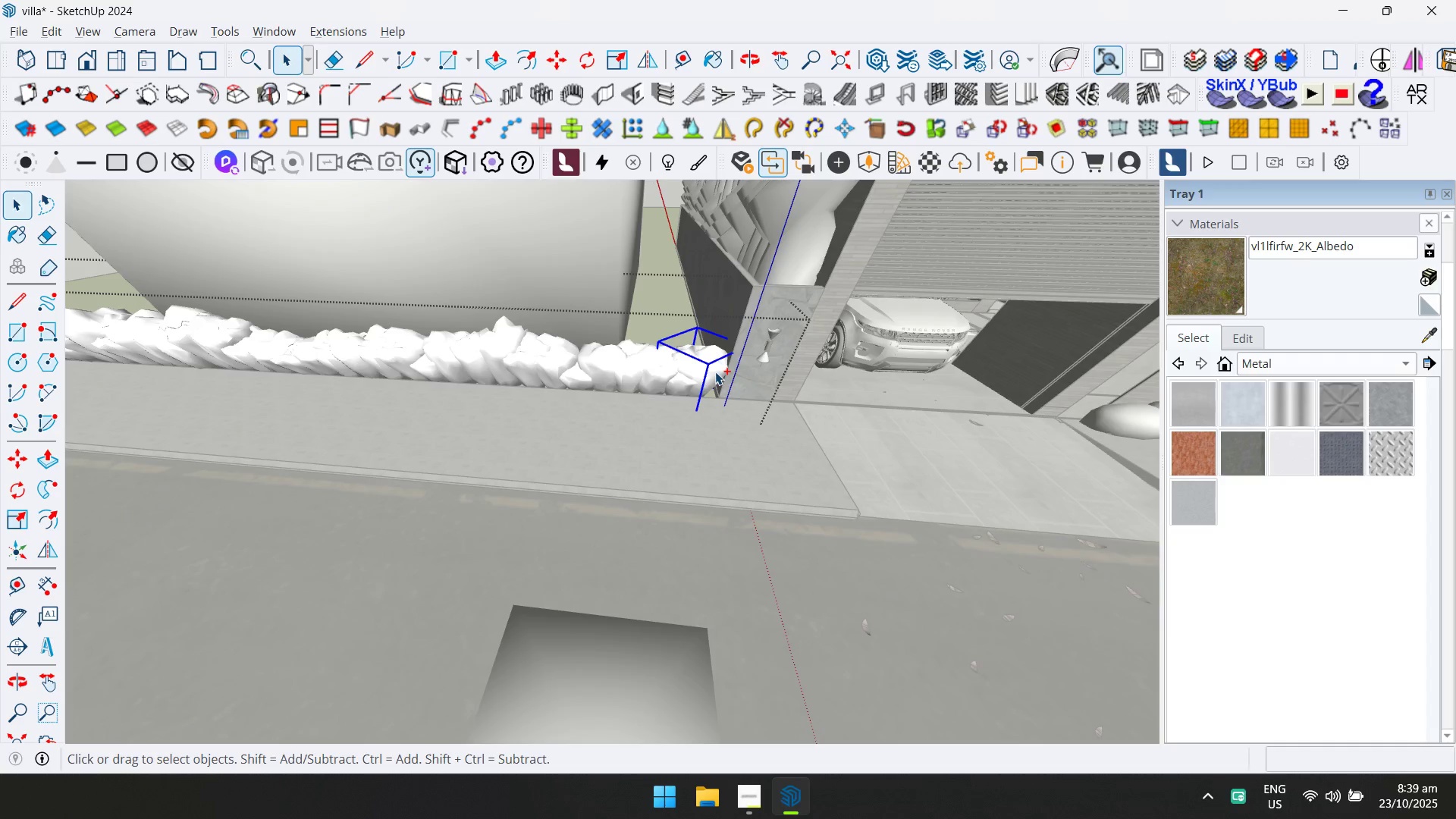 
scroll: coordinate [765, 357], scroll_direction: down, amount: 11.0
 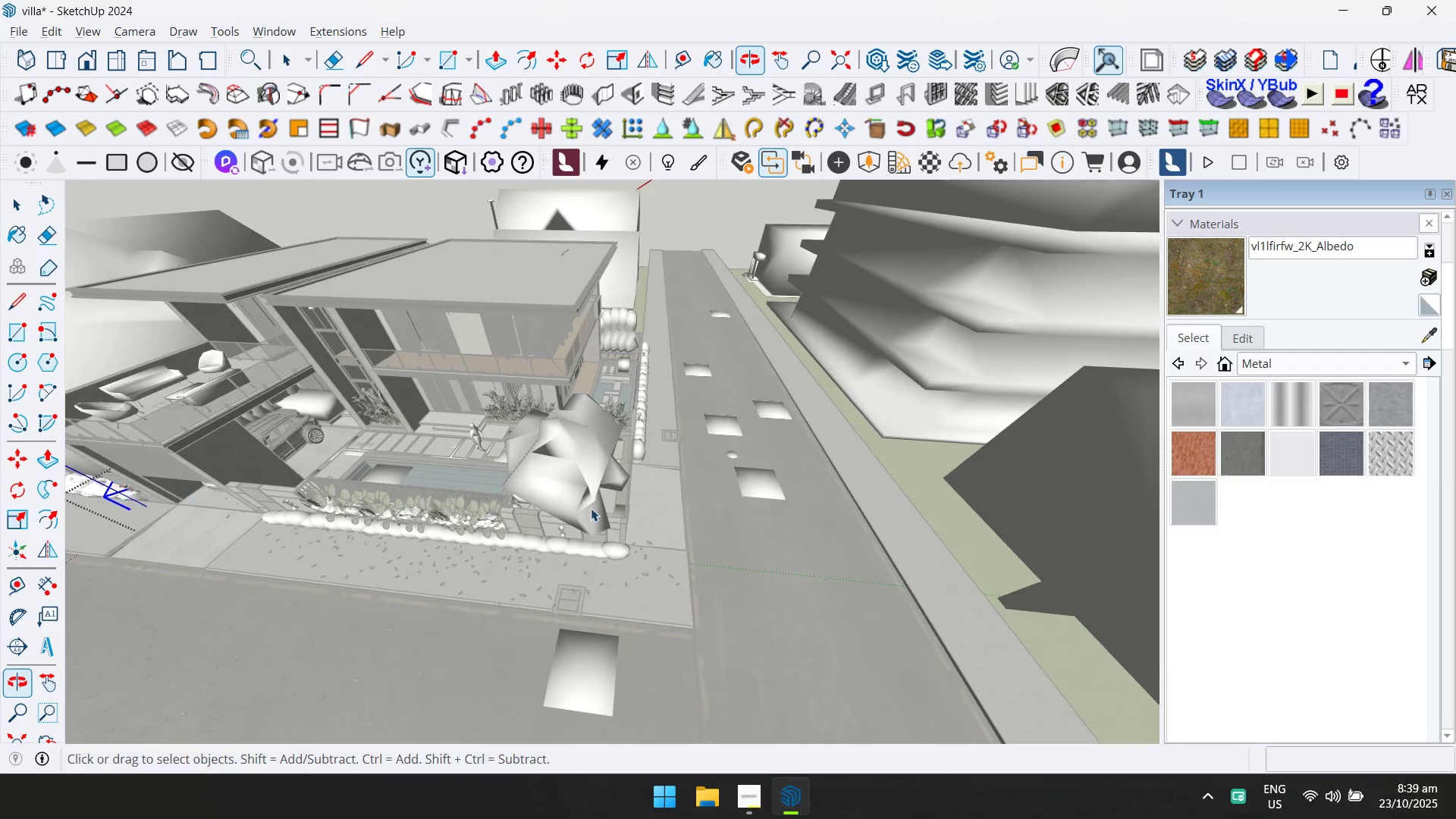 
hold_key(key=ShiftLeft, duration=0.36)
 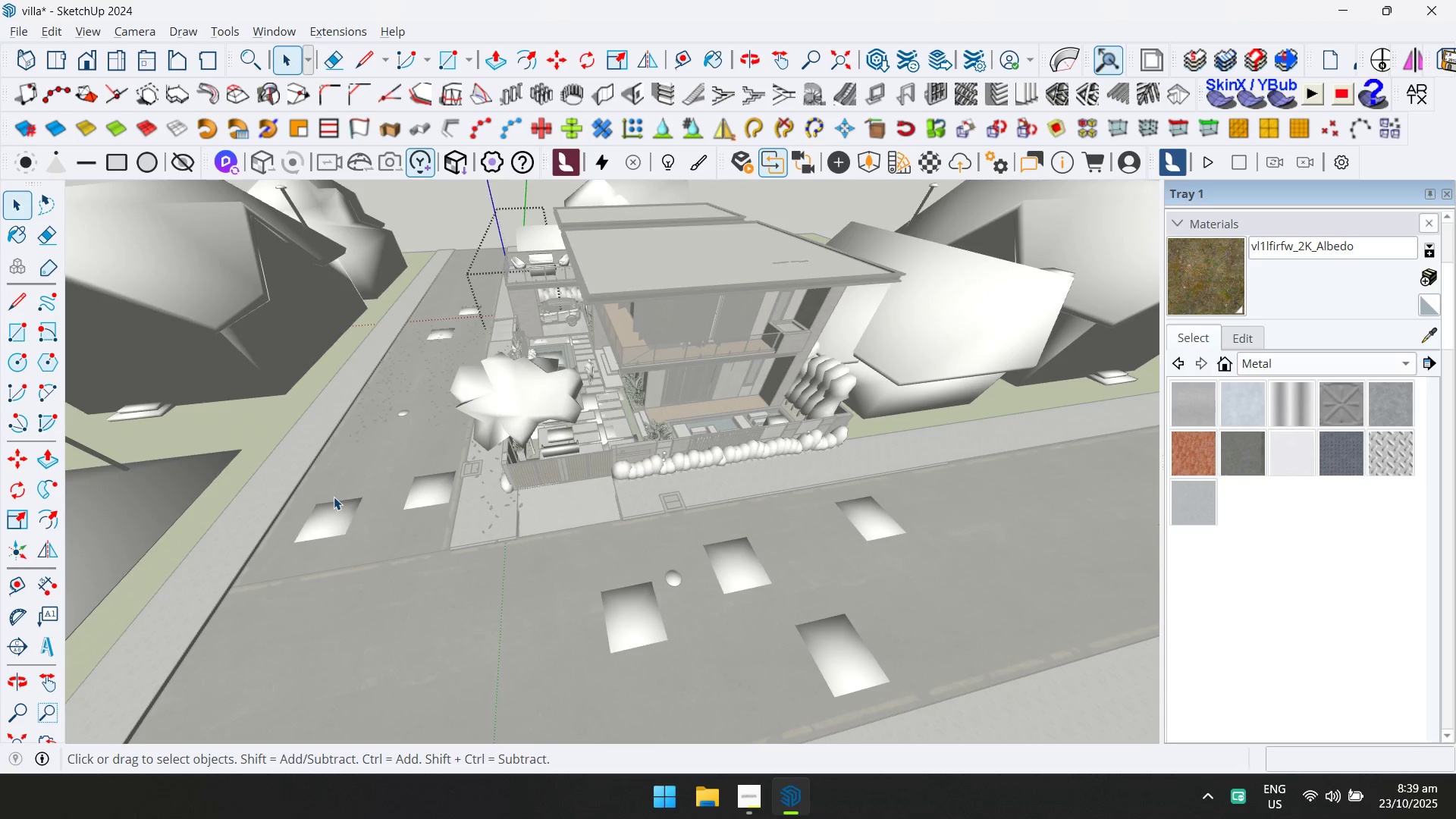 
scroll: coordinate [849, 381], scroll_direction: up, amount: 6.0
 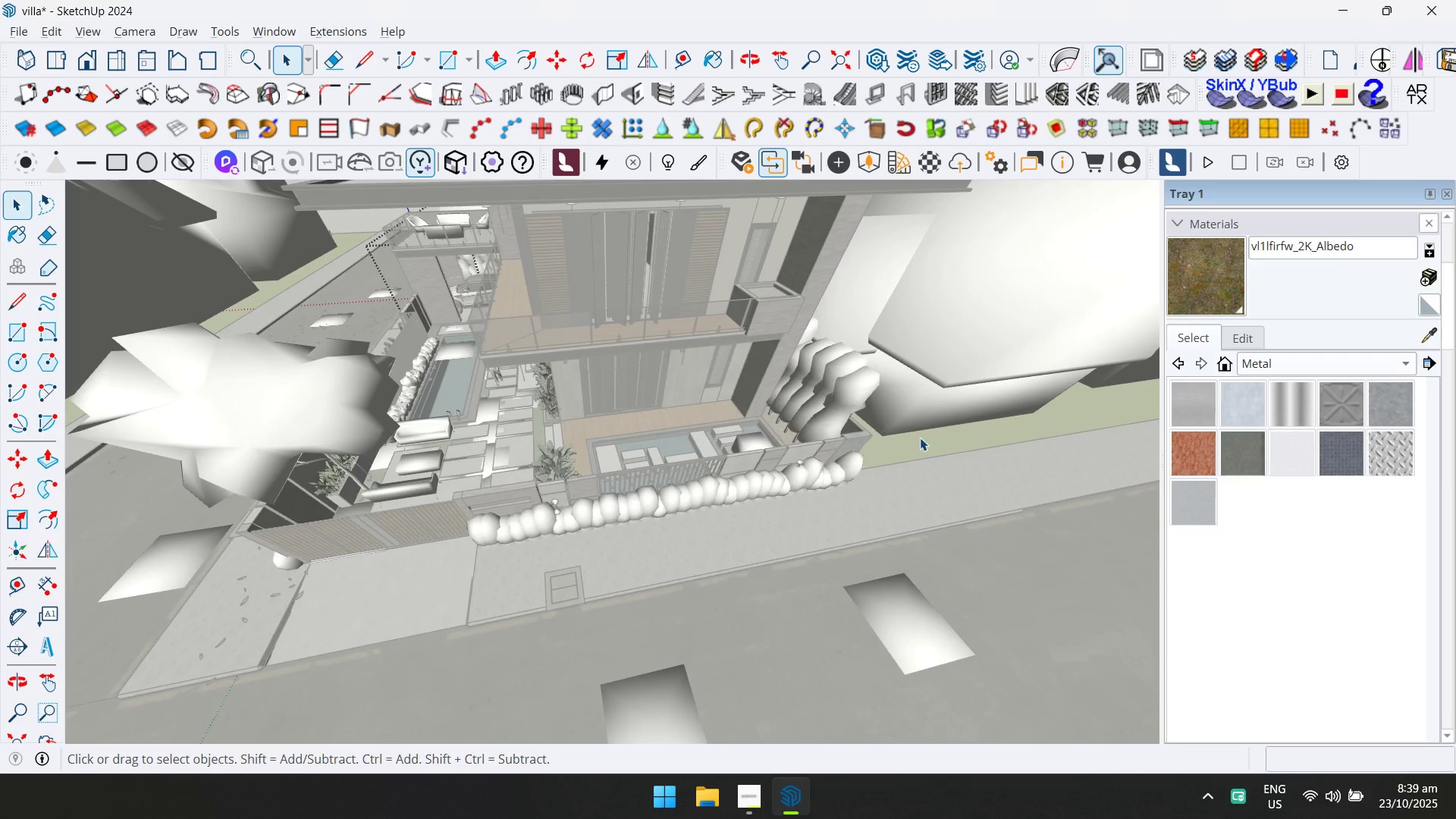 
key(Shift+ShiftLeft)
 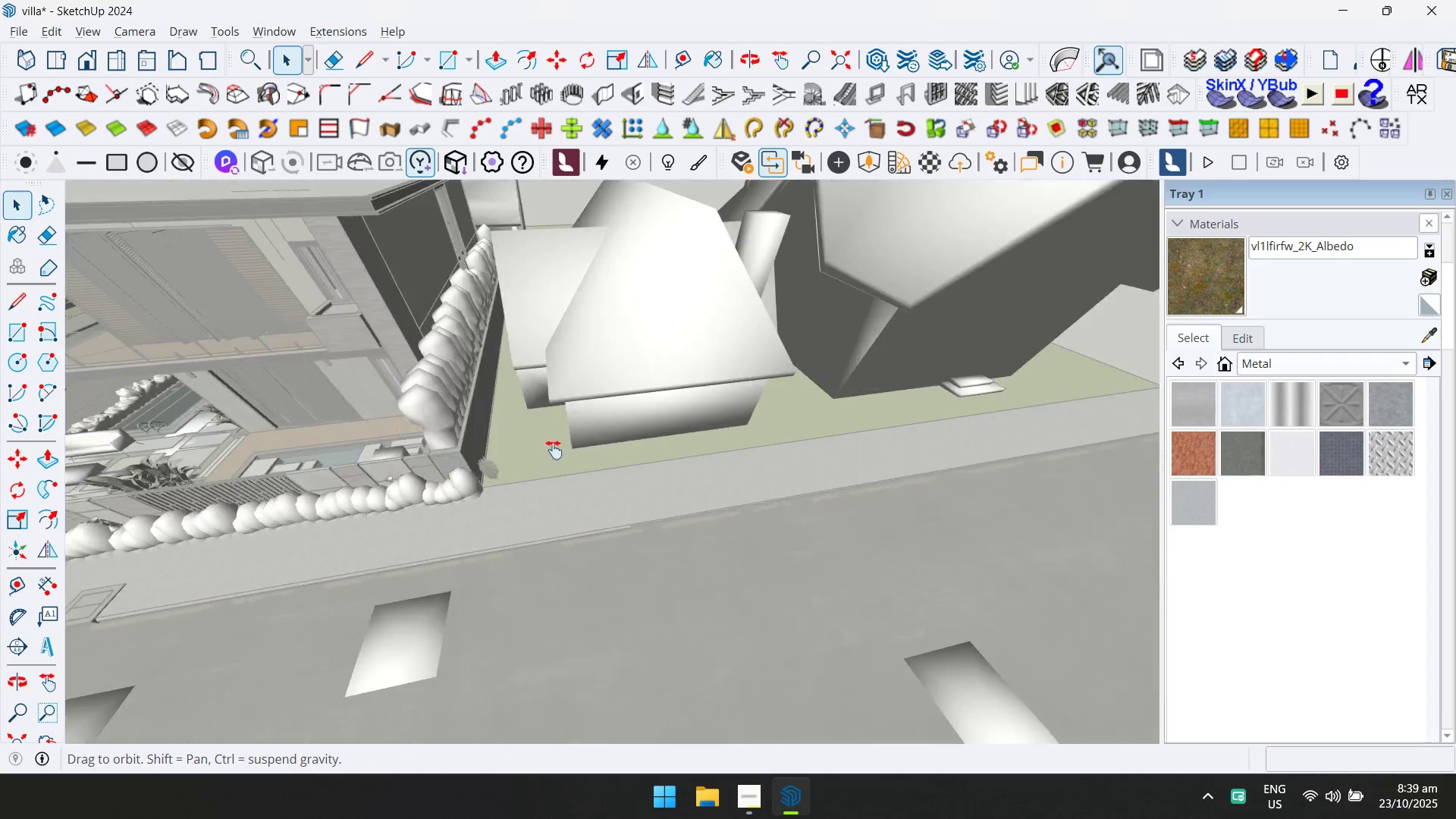 
scroll: coordinate [291, 494], scroll_direction: up, amount: 13.0
 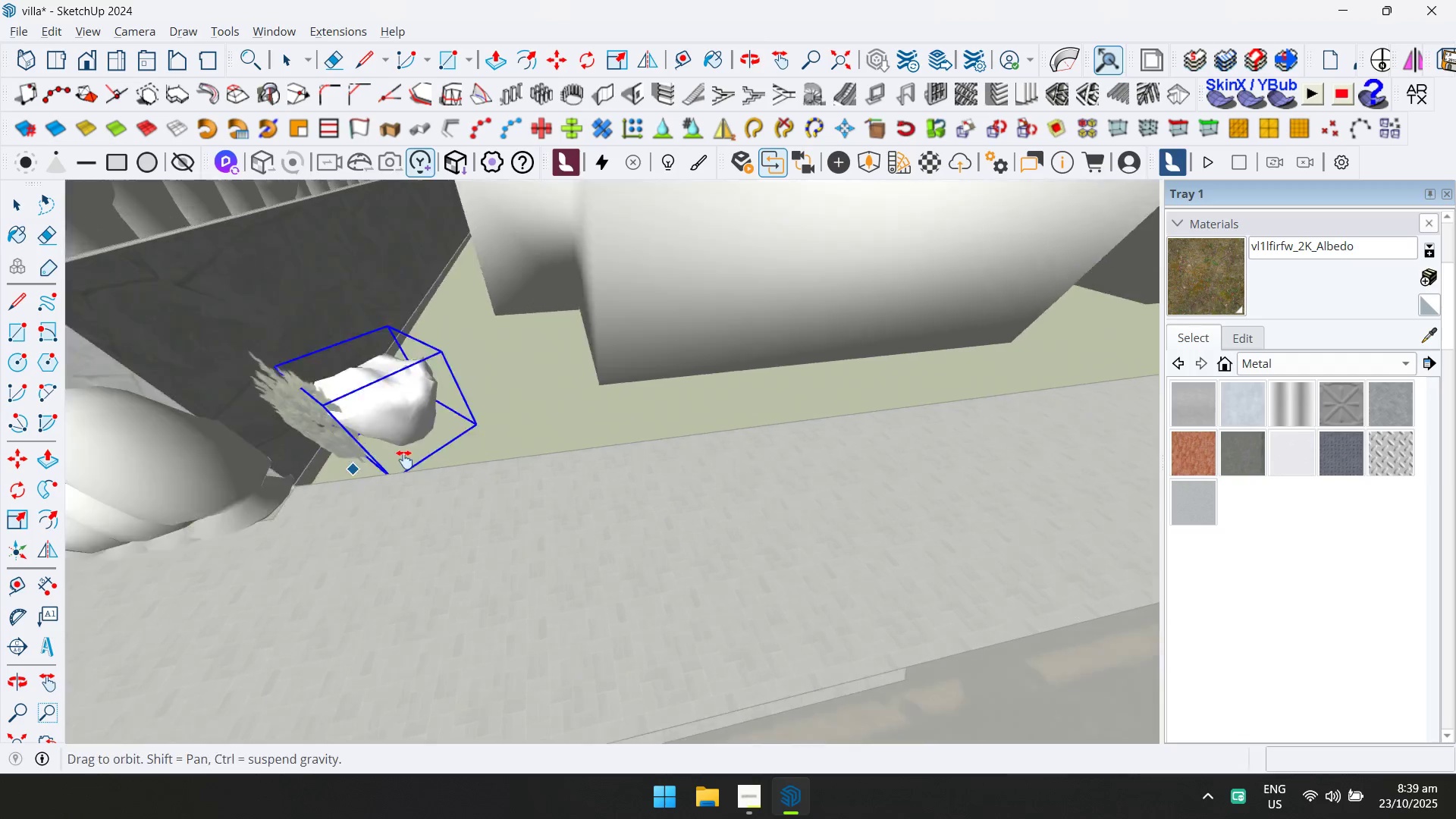 
key(Control+V)
 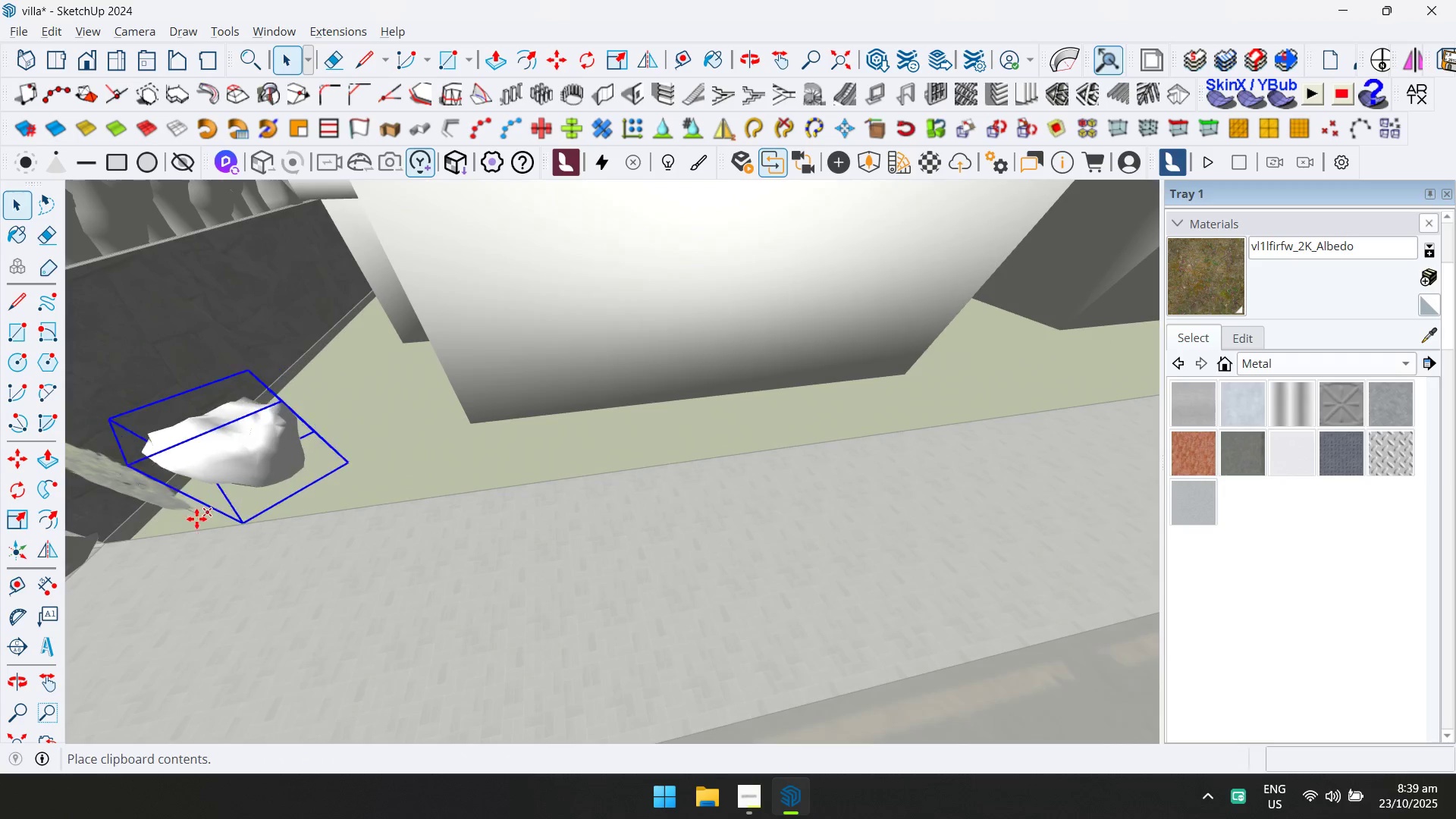 
hold_key(key=ShiftLeft, duration=0.37)
 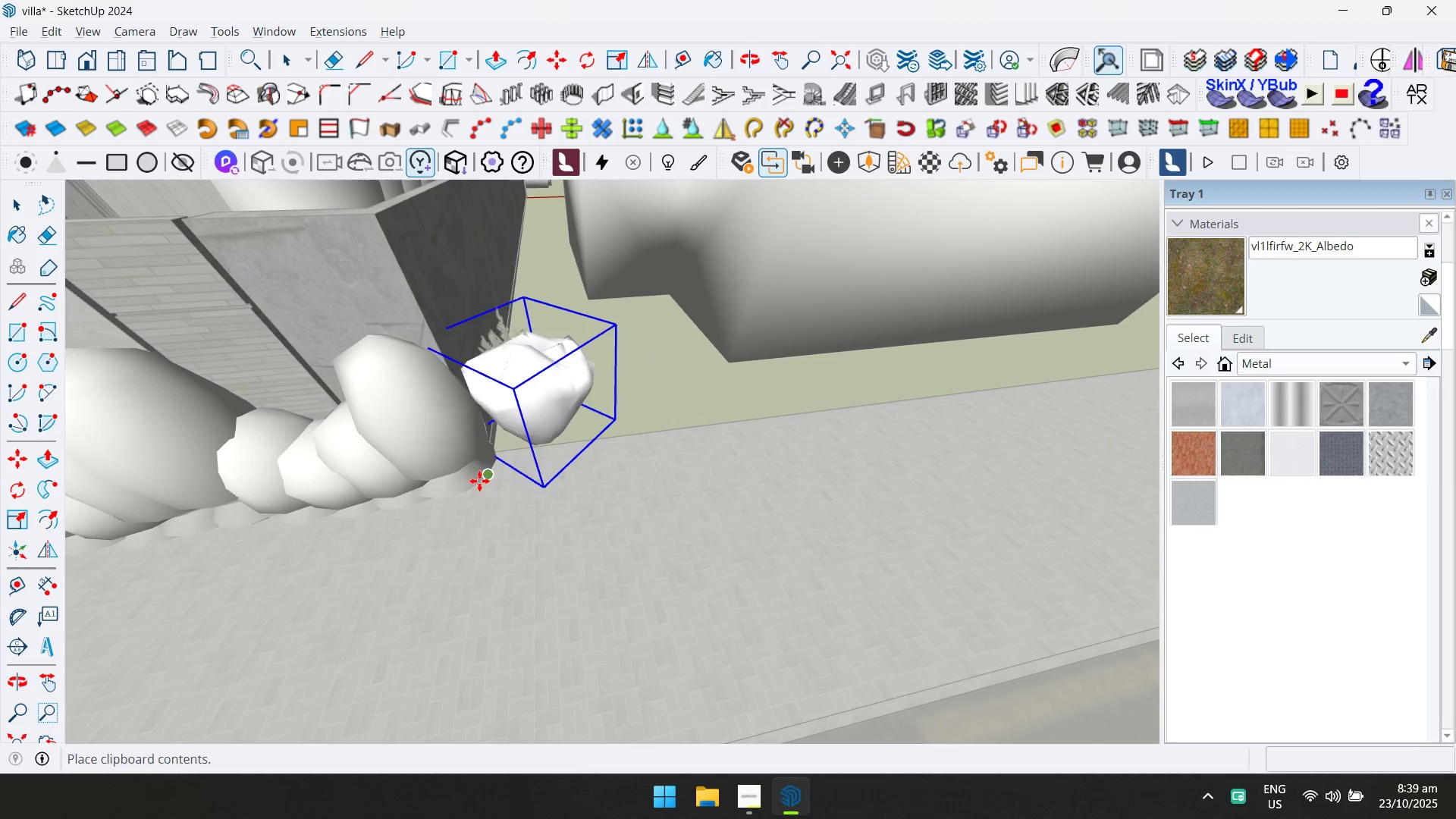 
left_click([490, 472])
 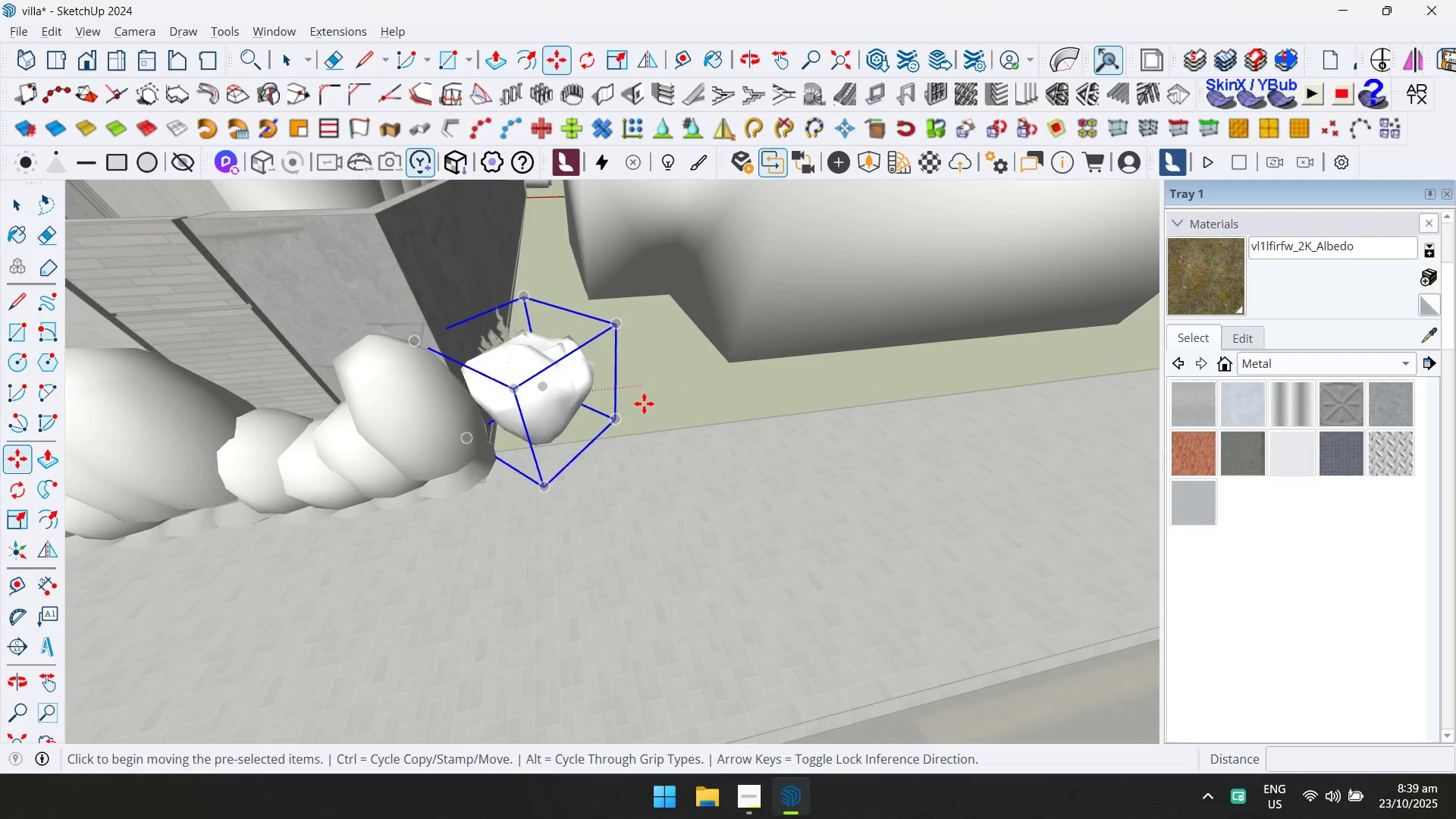 
left_click([648, 401])
 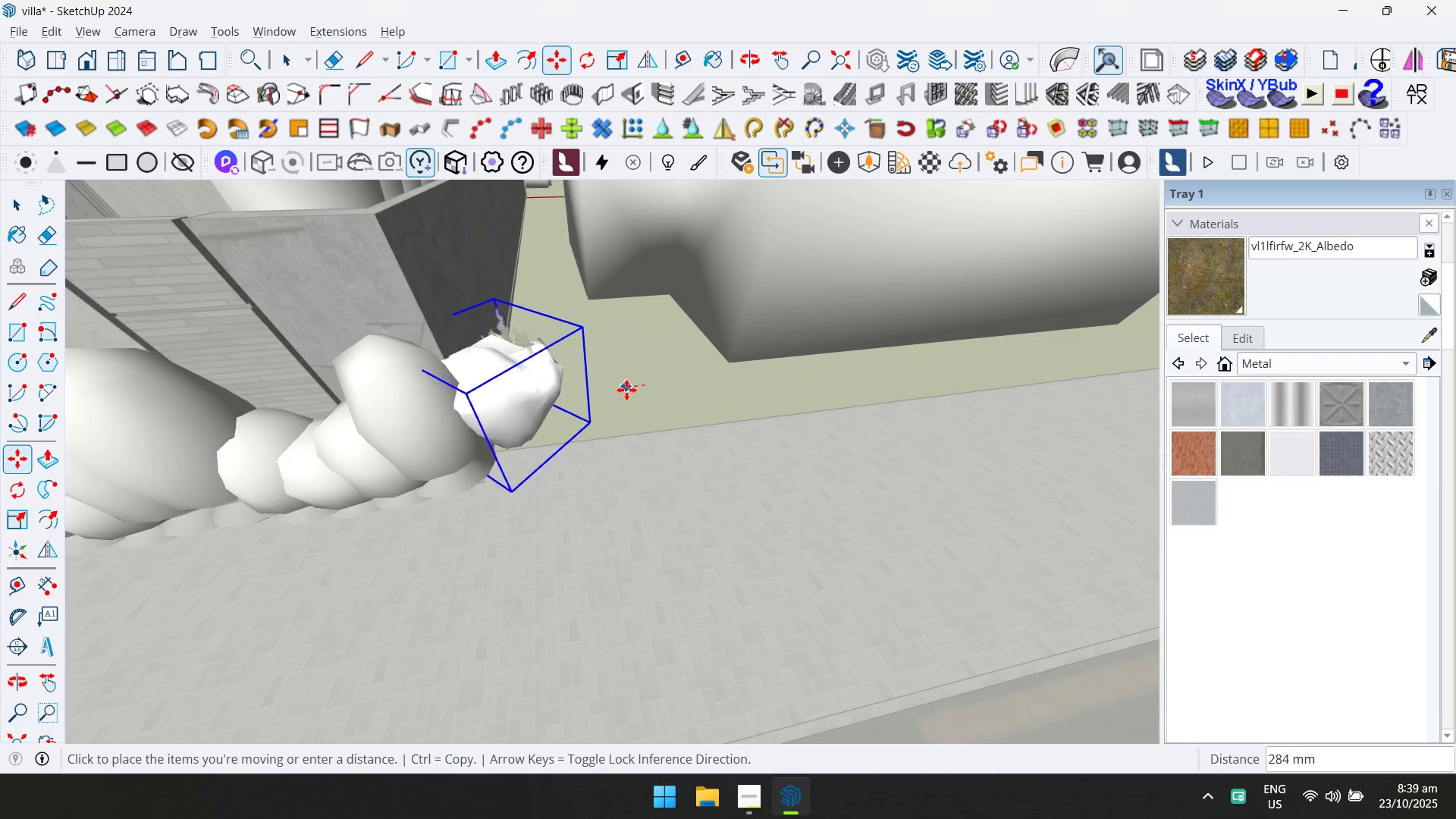 
left_click([626, 390])
 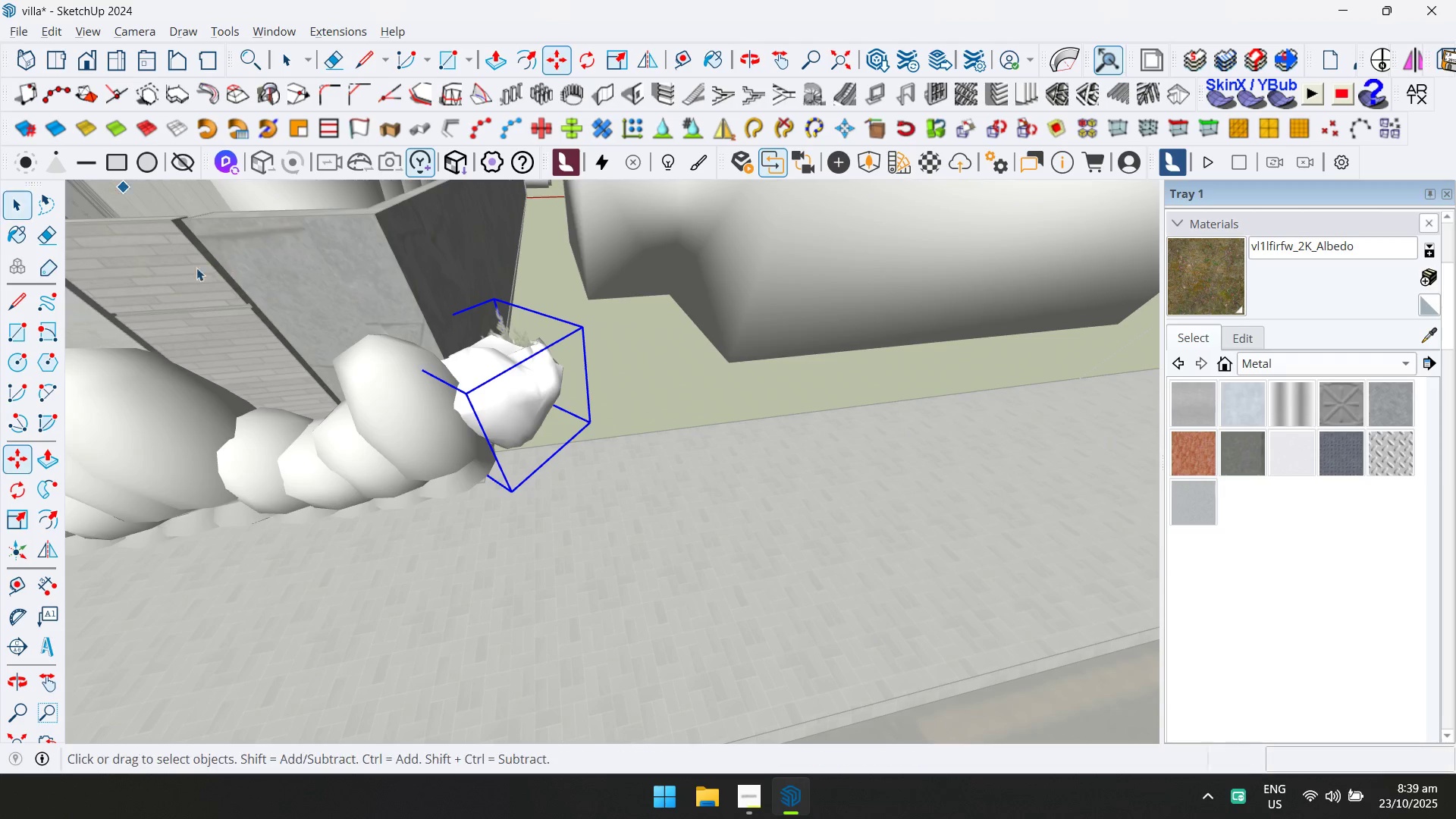 
key(Escape)
 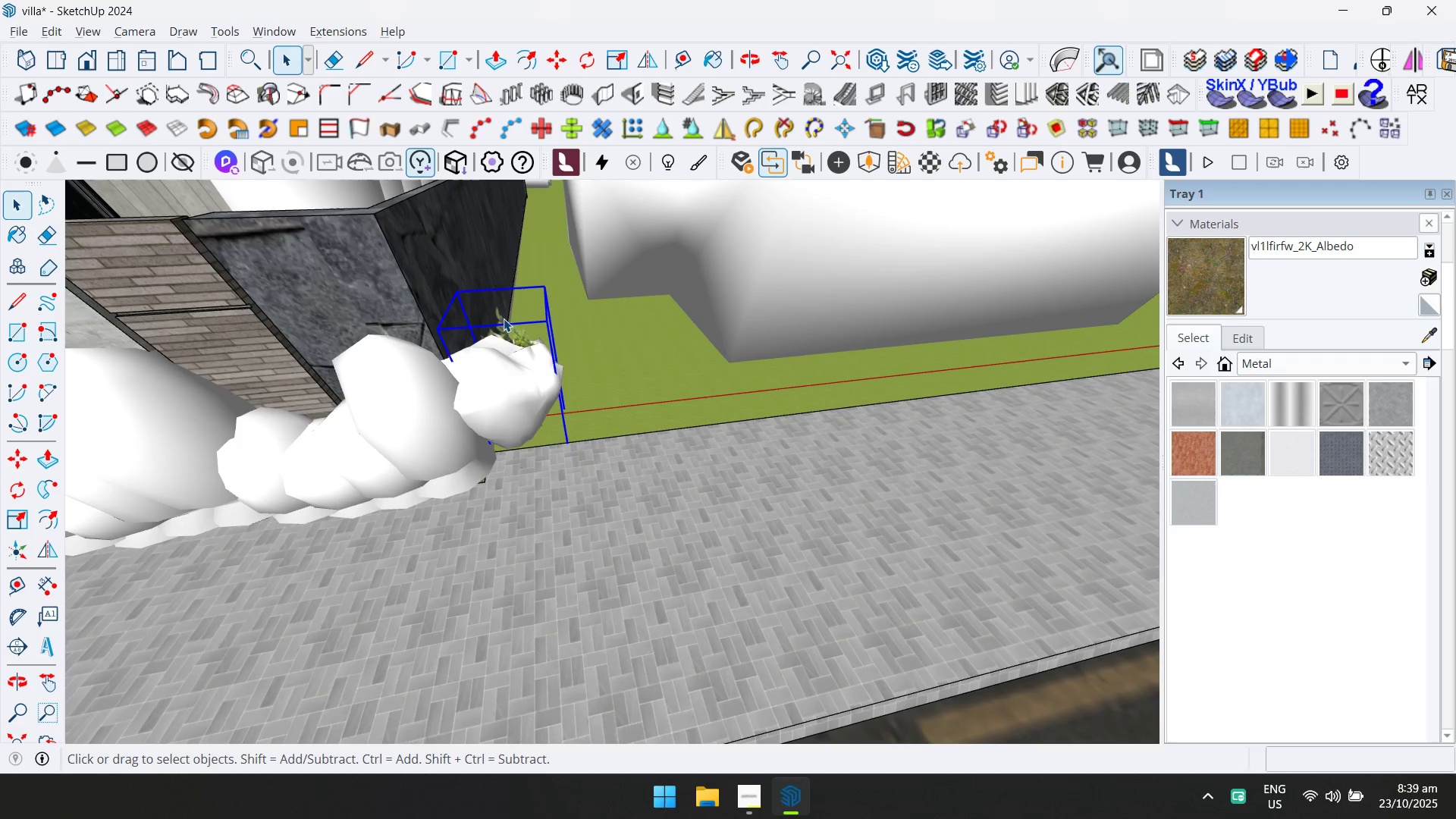 
double_click([504, 318])
 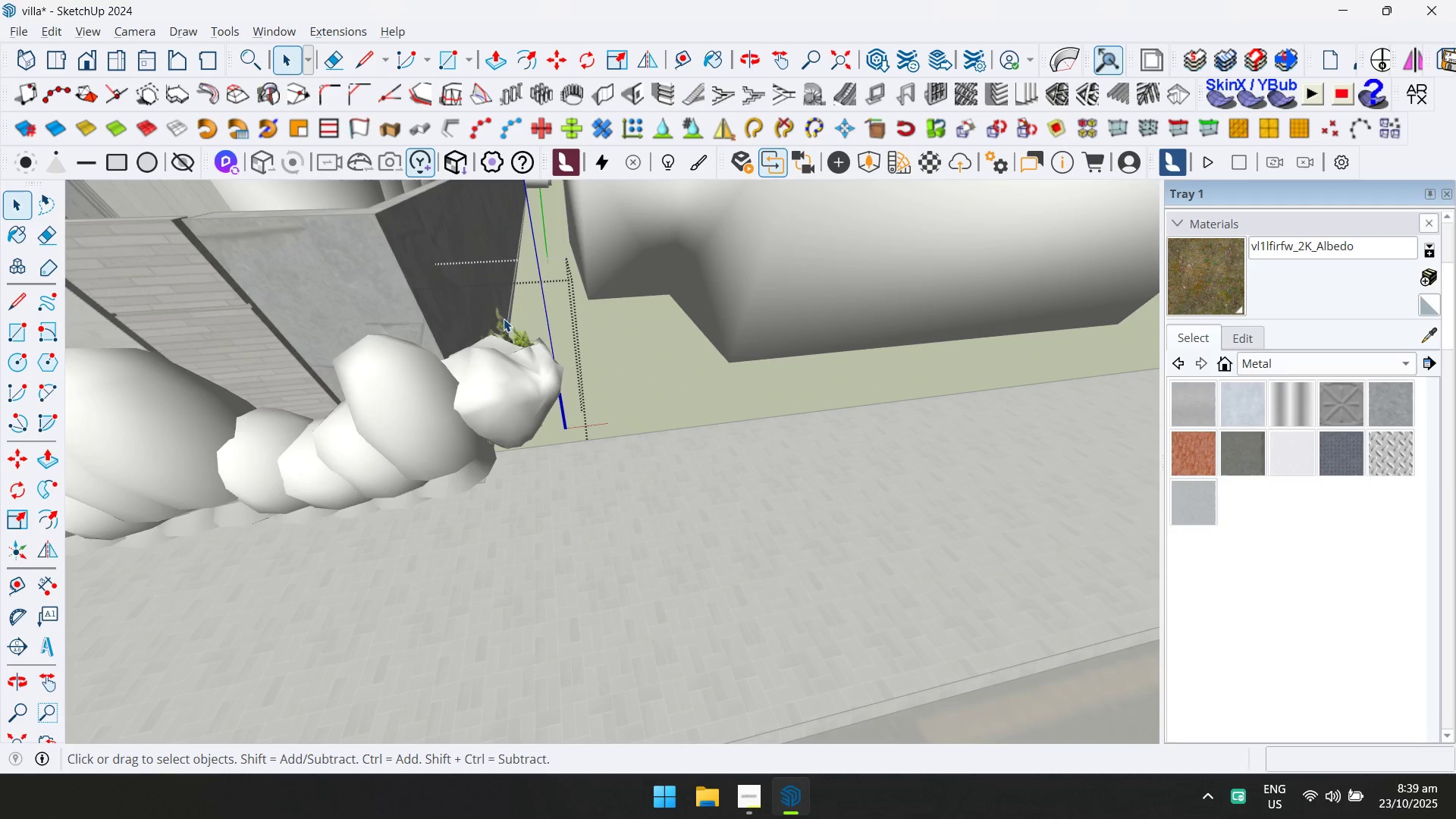 
key(D)
 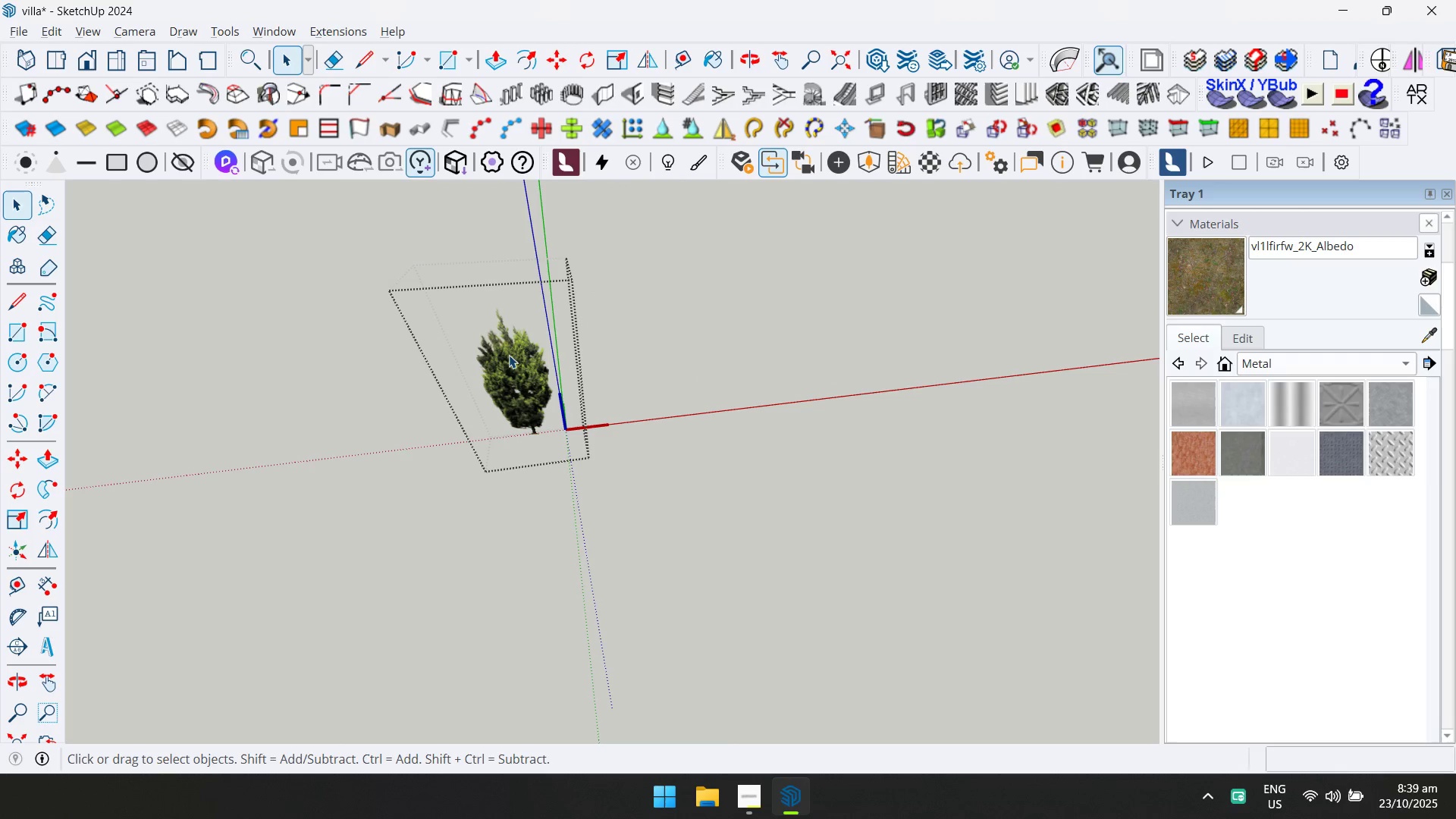 
scroll: coordinate [516, 381], scroll_direction: down, amount: 14.0
 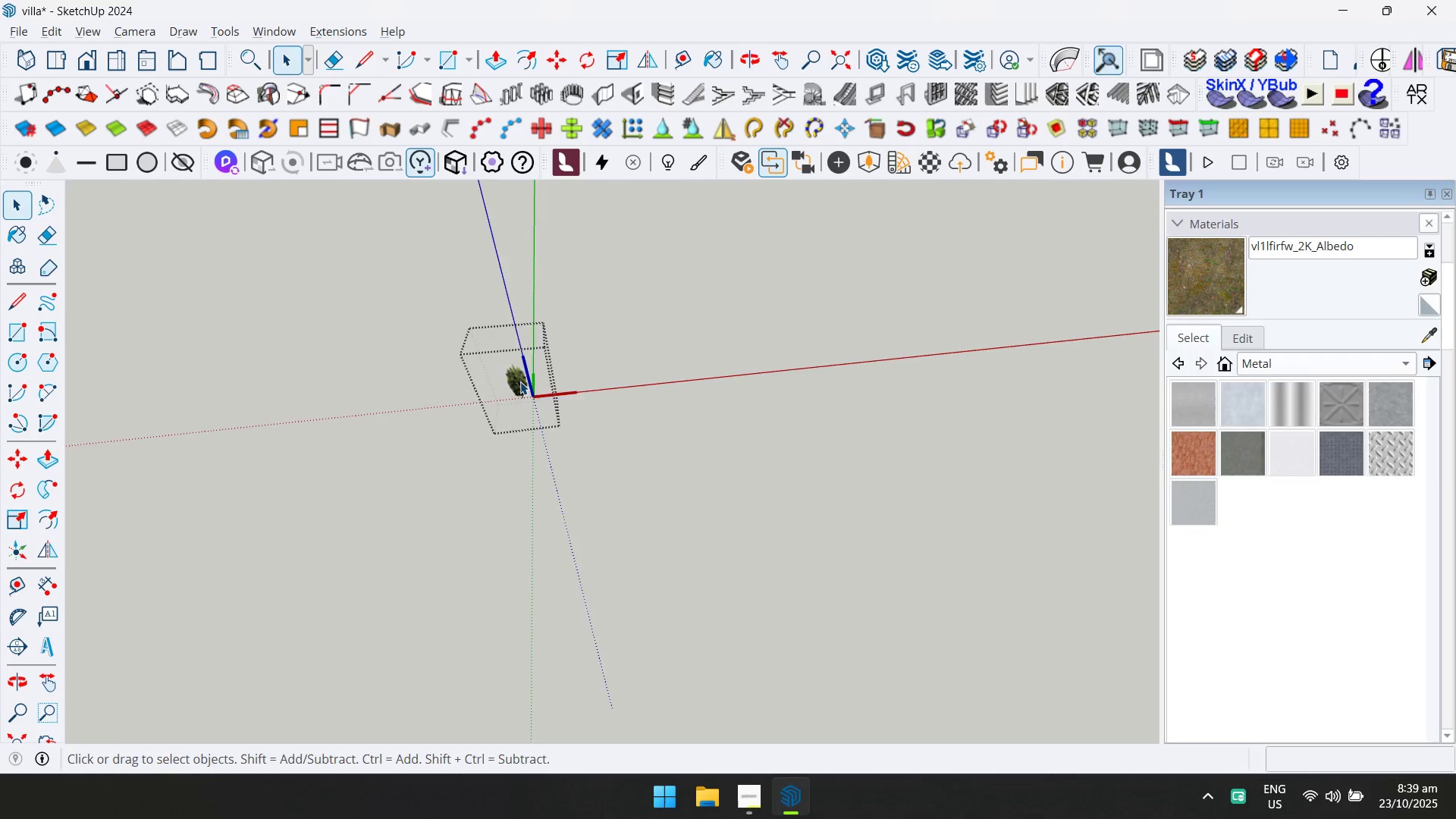 
key(Escape)
 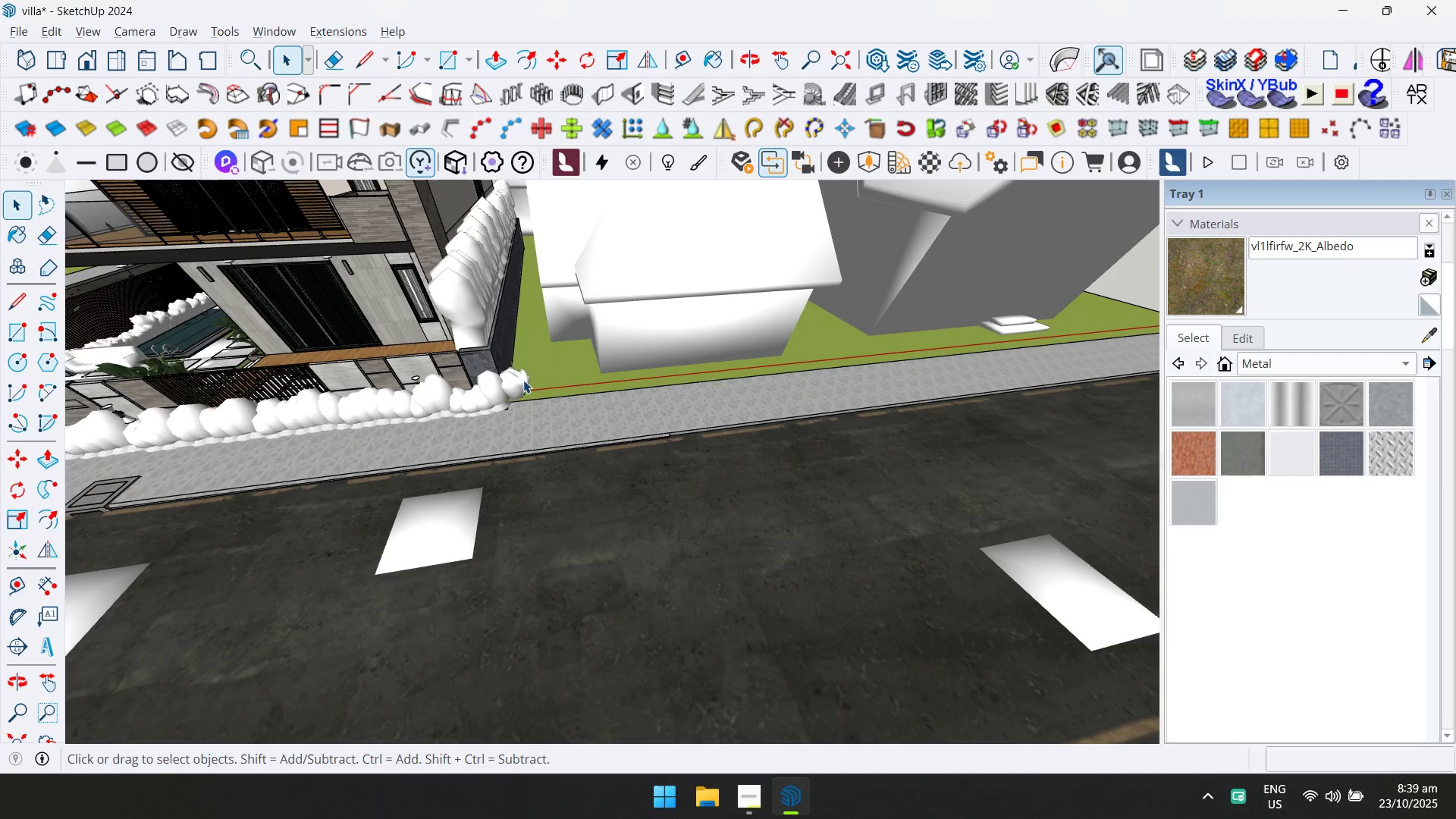 
left_click([523, 380])
 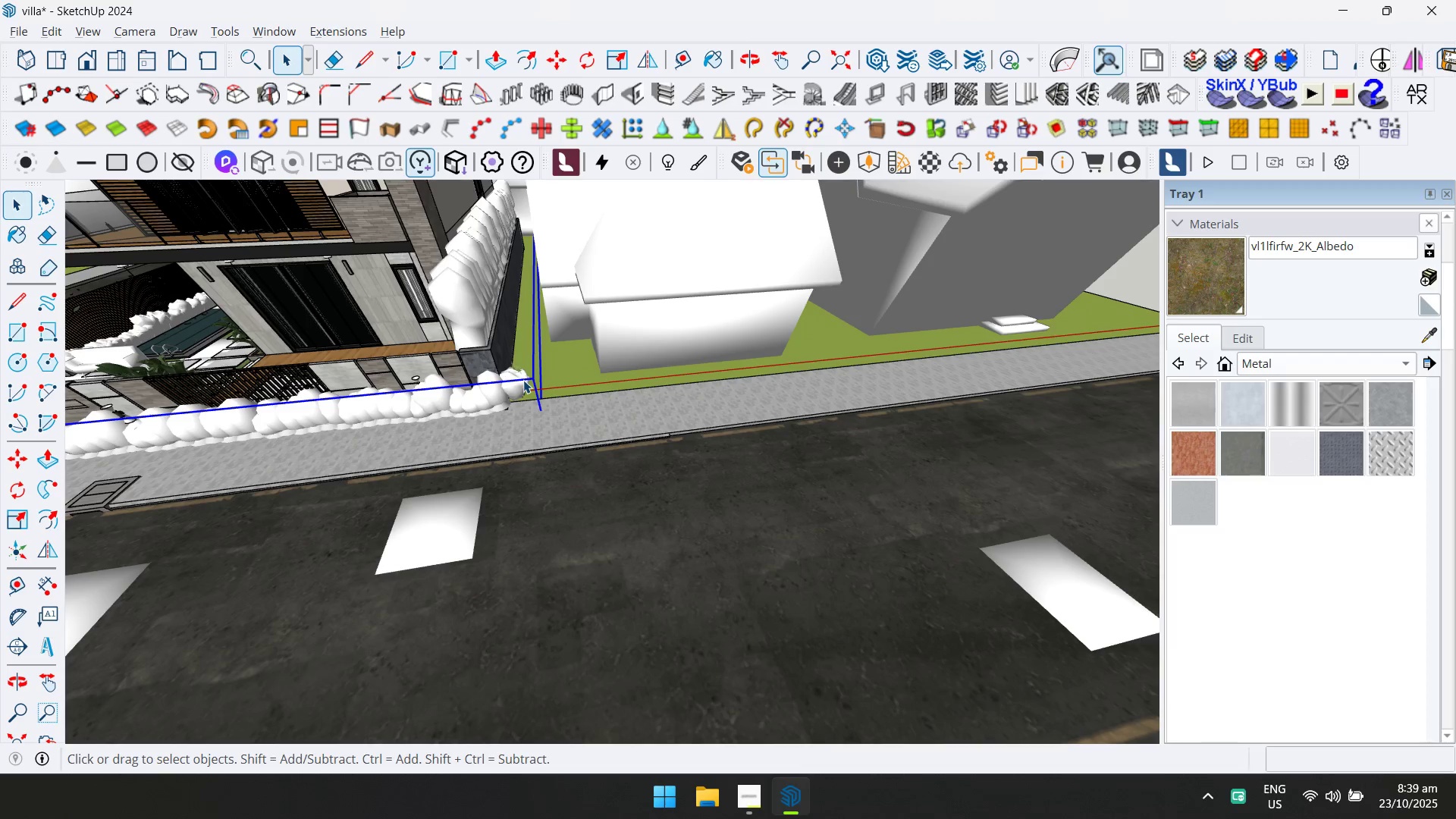 
scroll: coordinate [519, 367], scroll_direction: up, amount: 13.0
 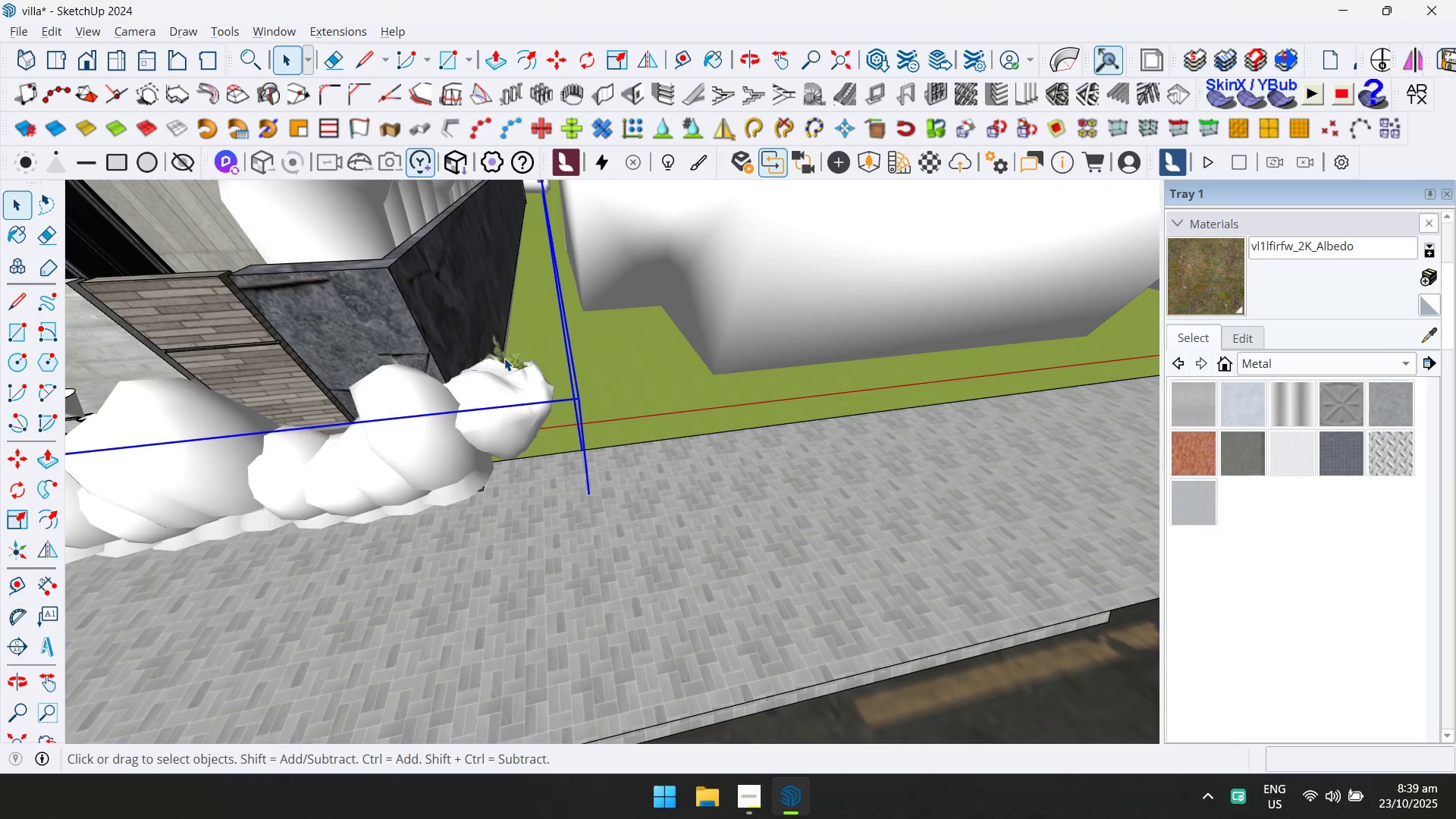 
left_click([504, 358])
 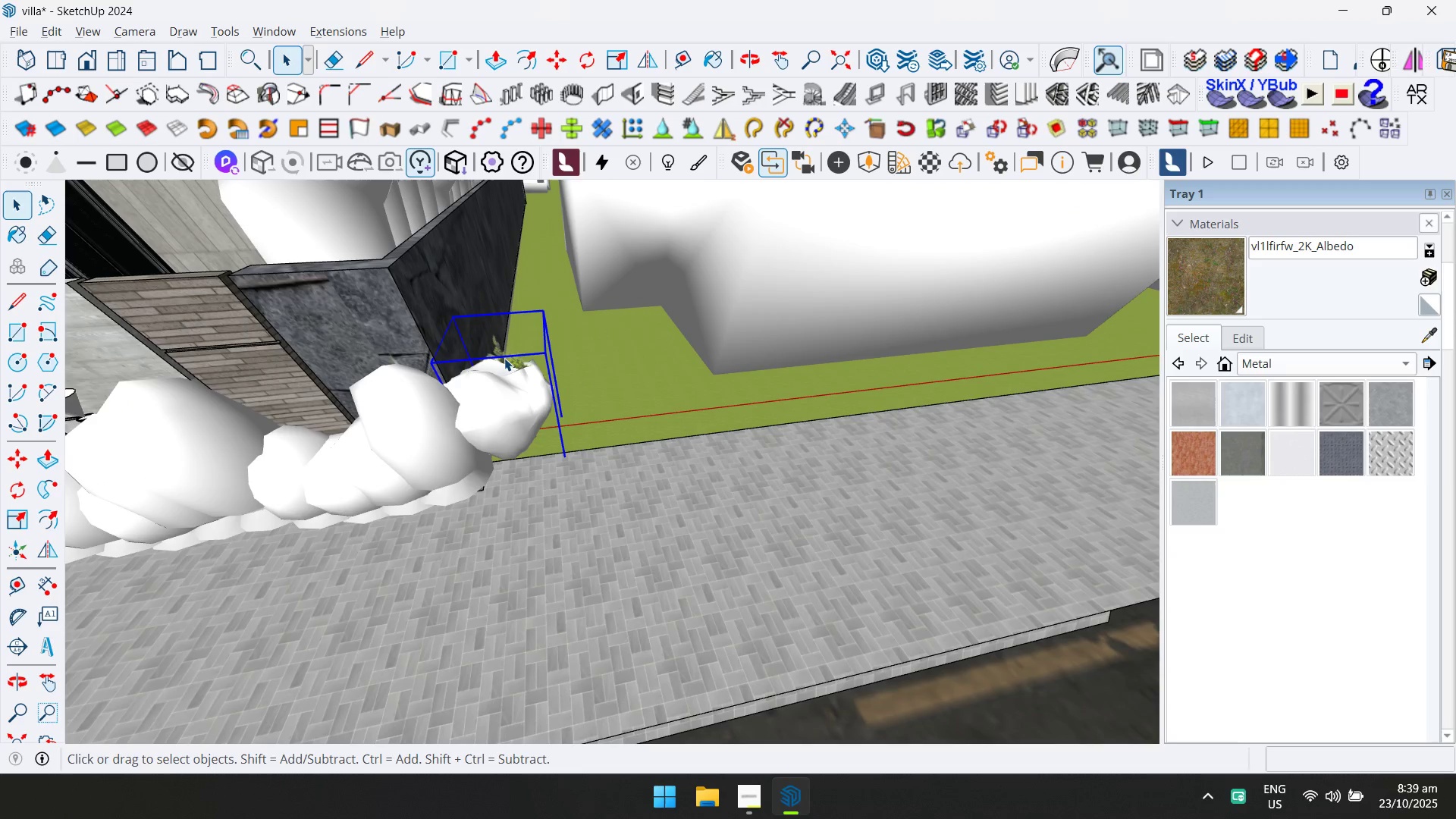 
key(Home)
 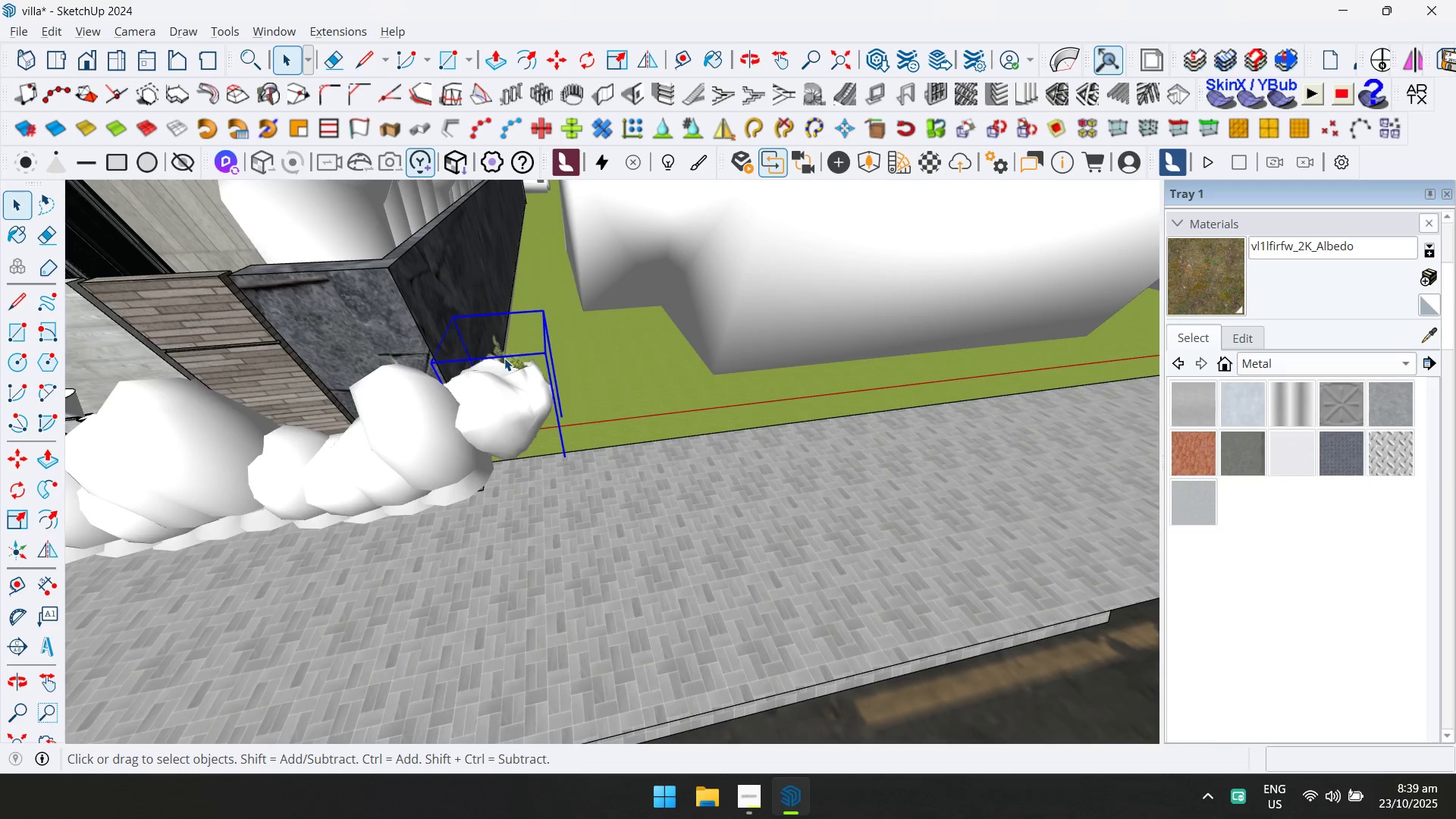 
key(Home)
 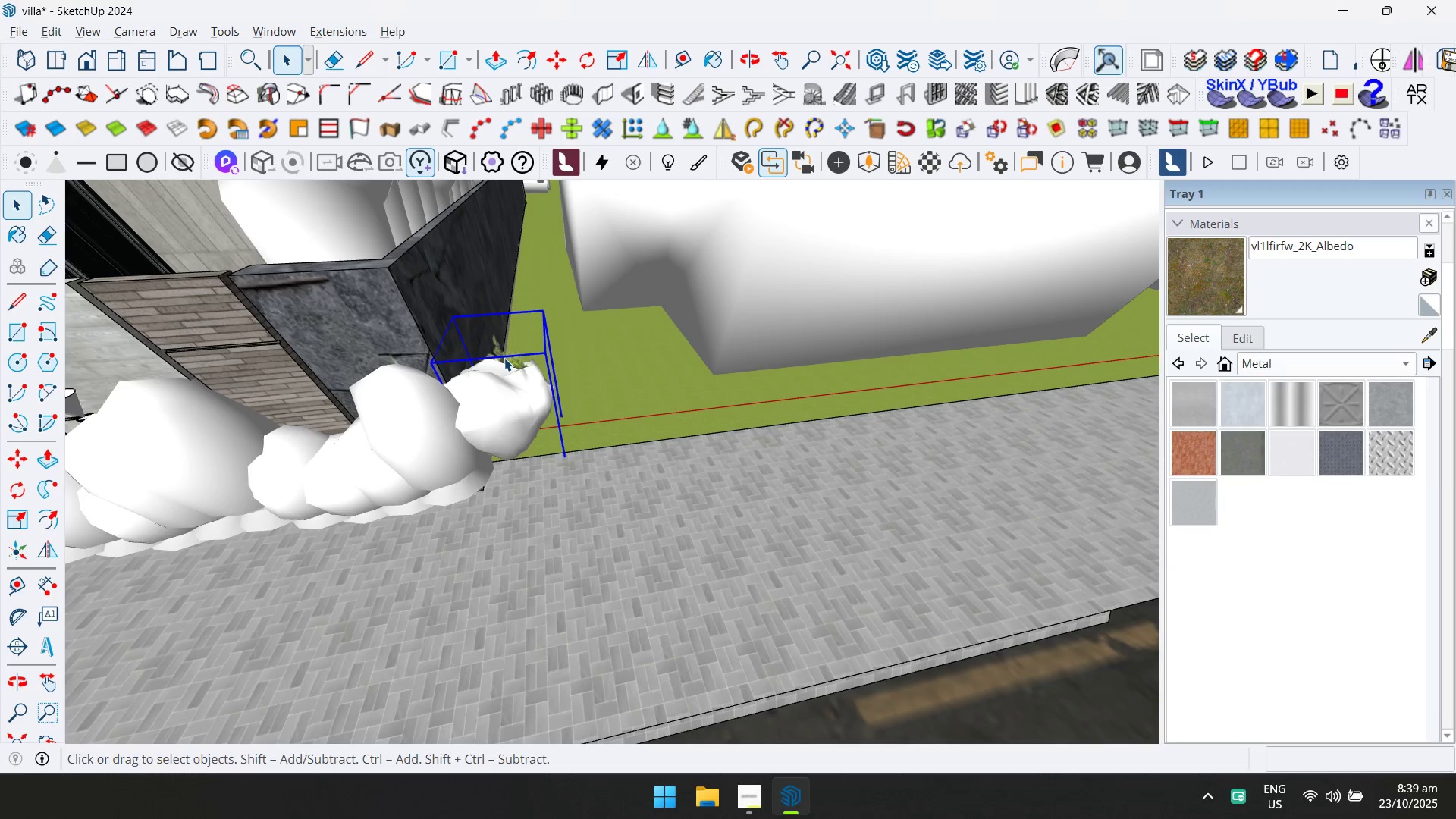 
key(Home)
 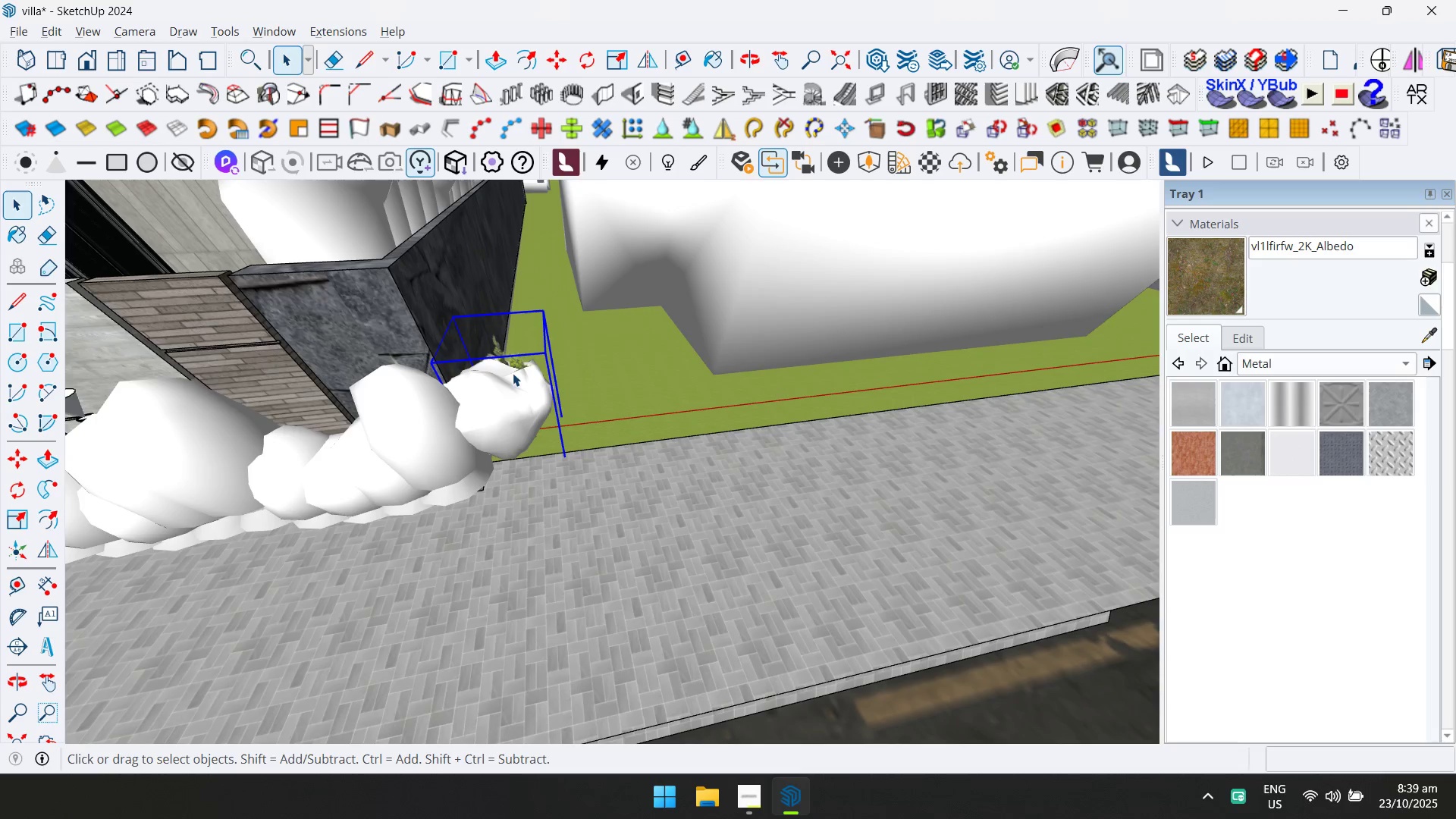 
key(Delete)
 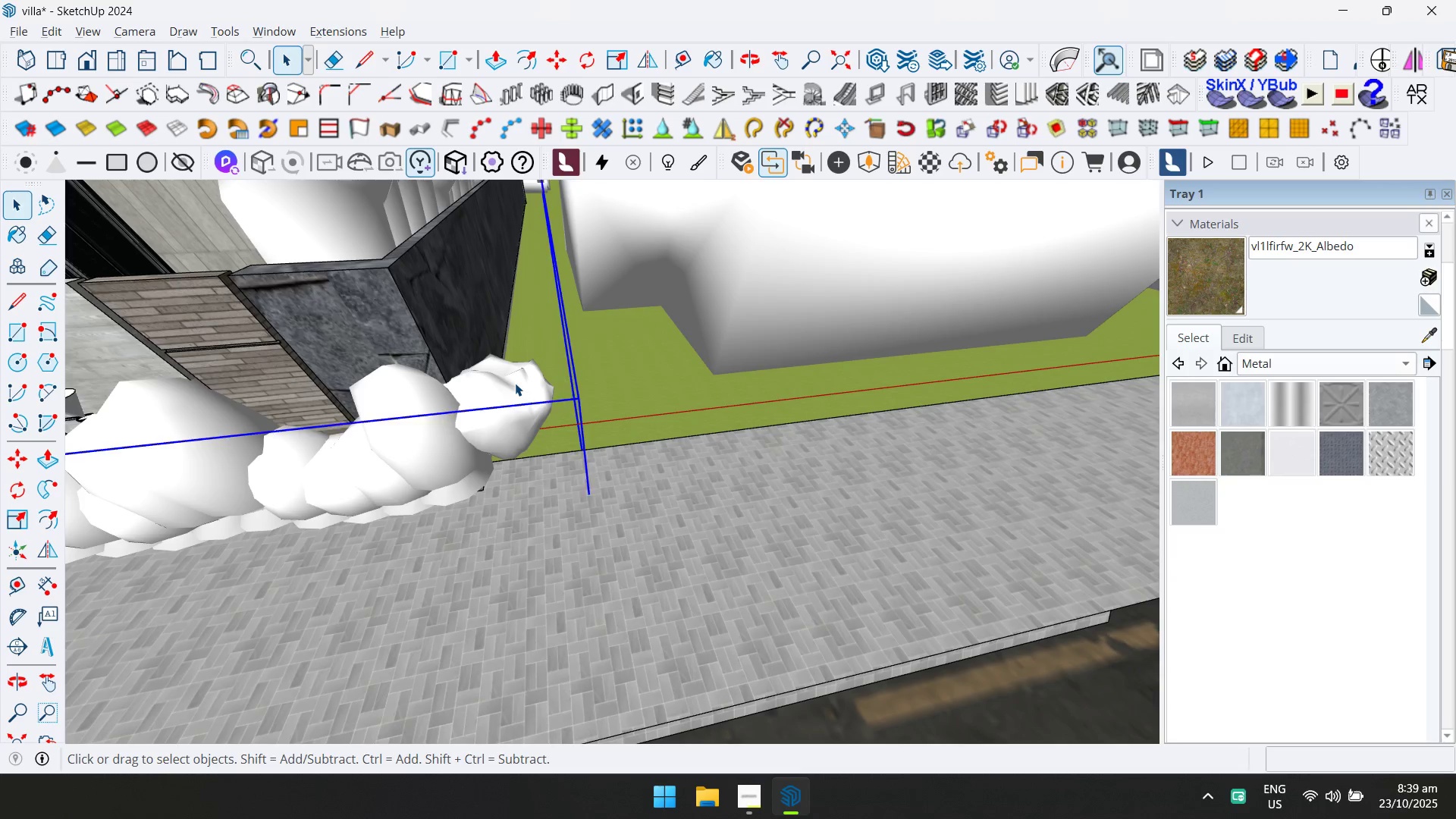 
double_click([515, 383])
 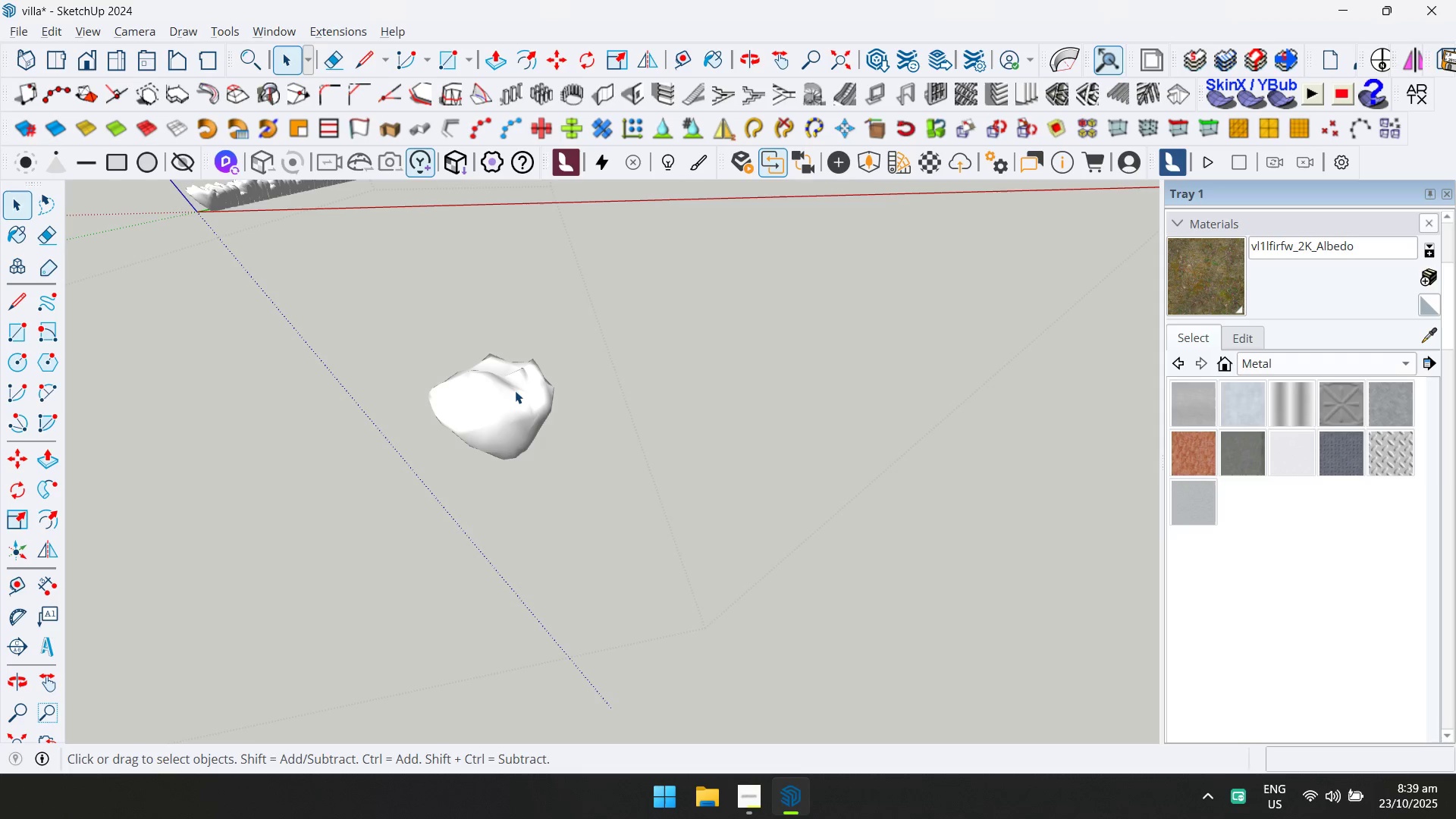 
triple_click([515, 391])
 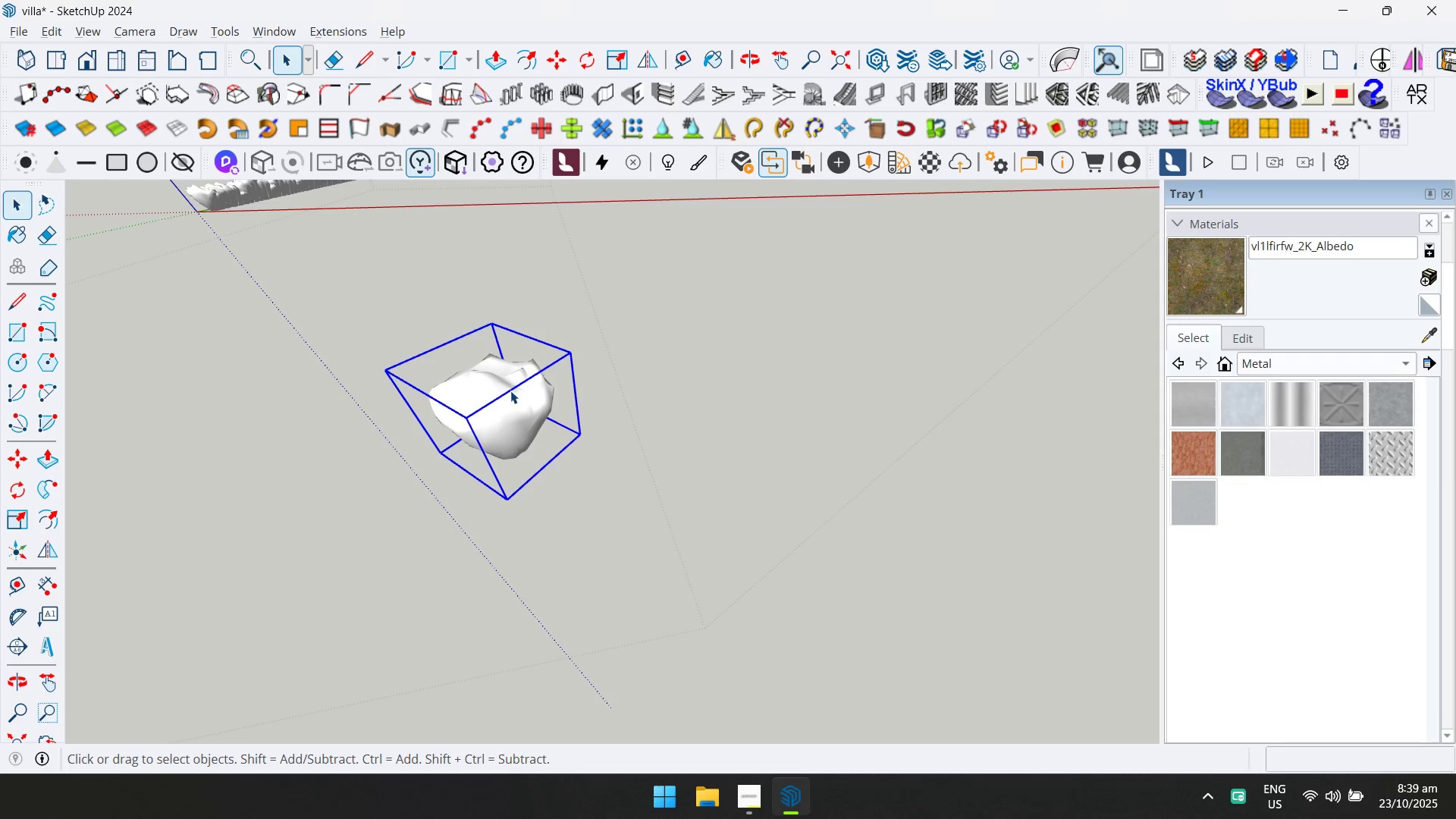 
key(M)
 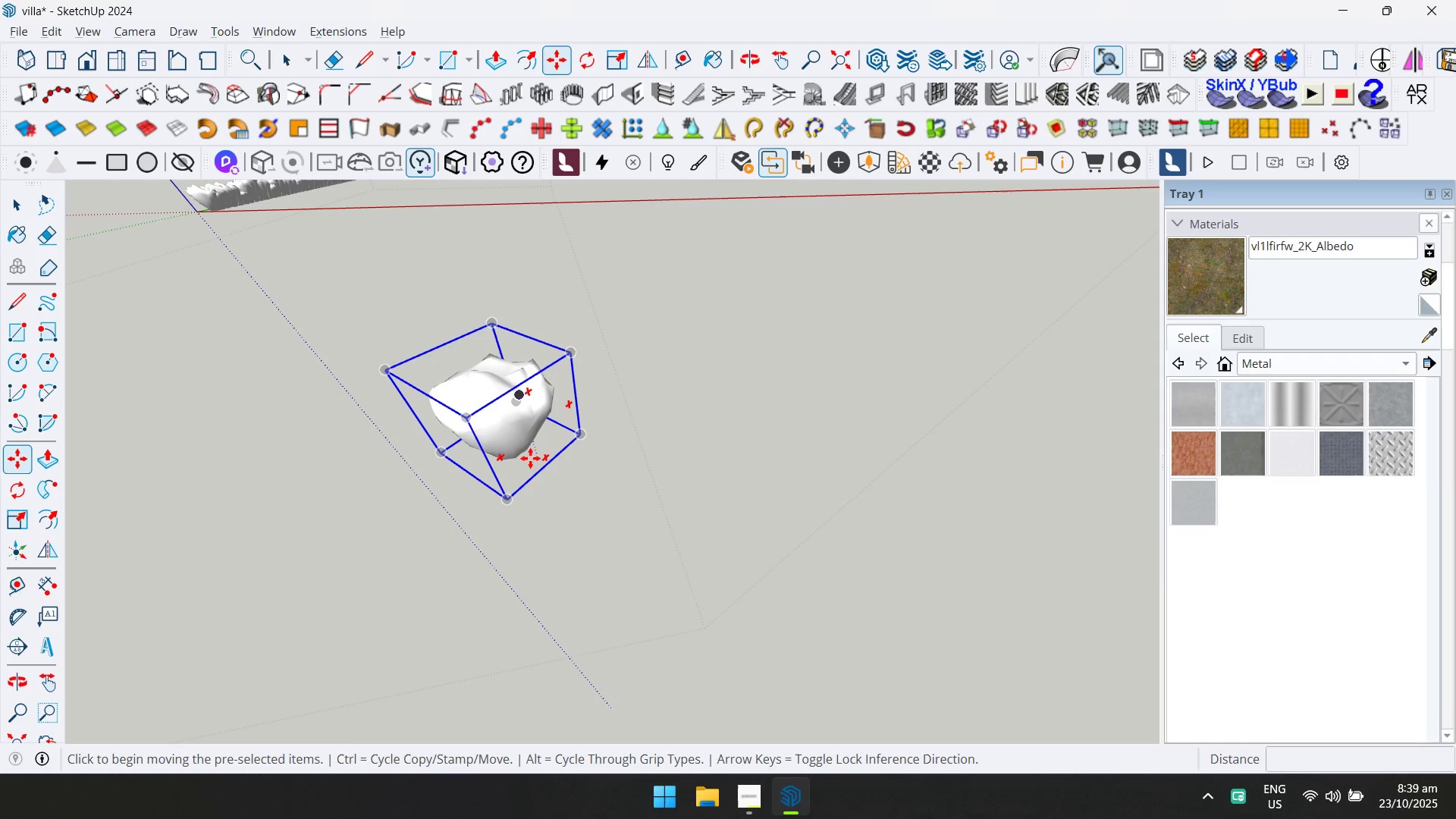 
left_click([529, 453])
 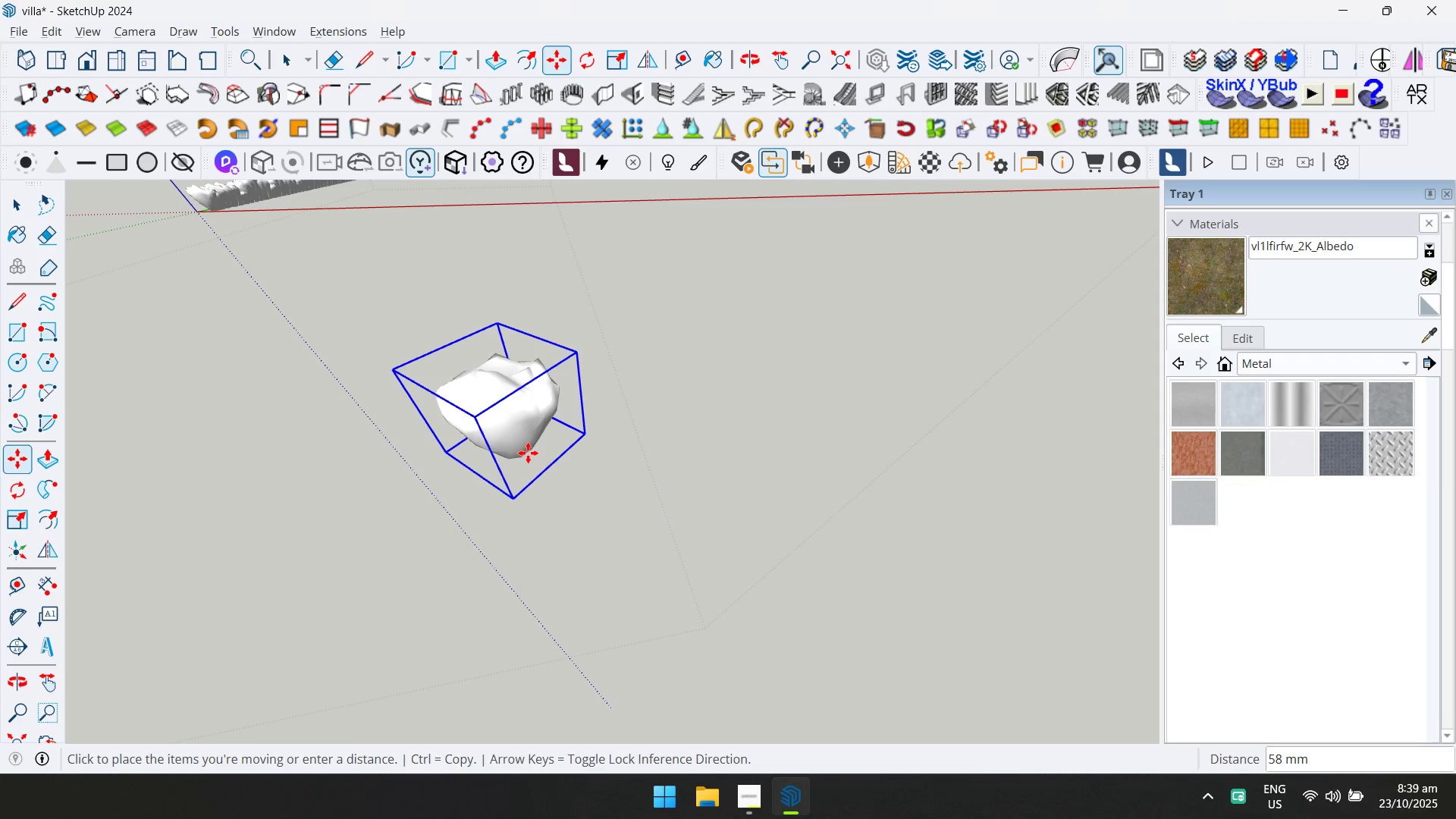 
key(ArrowLeft)
 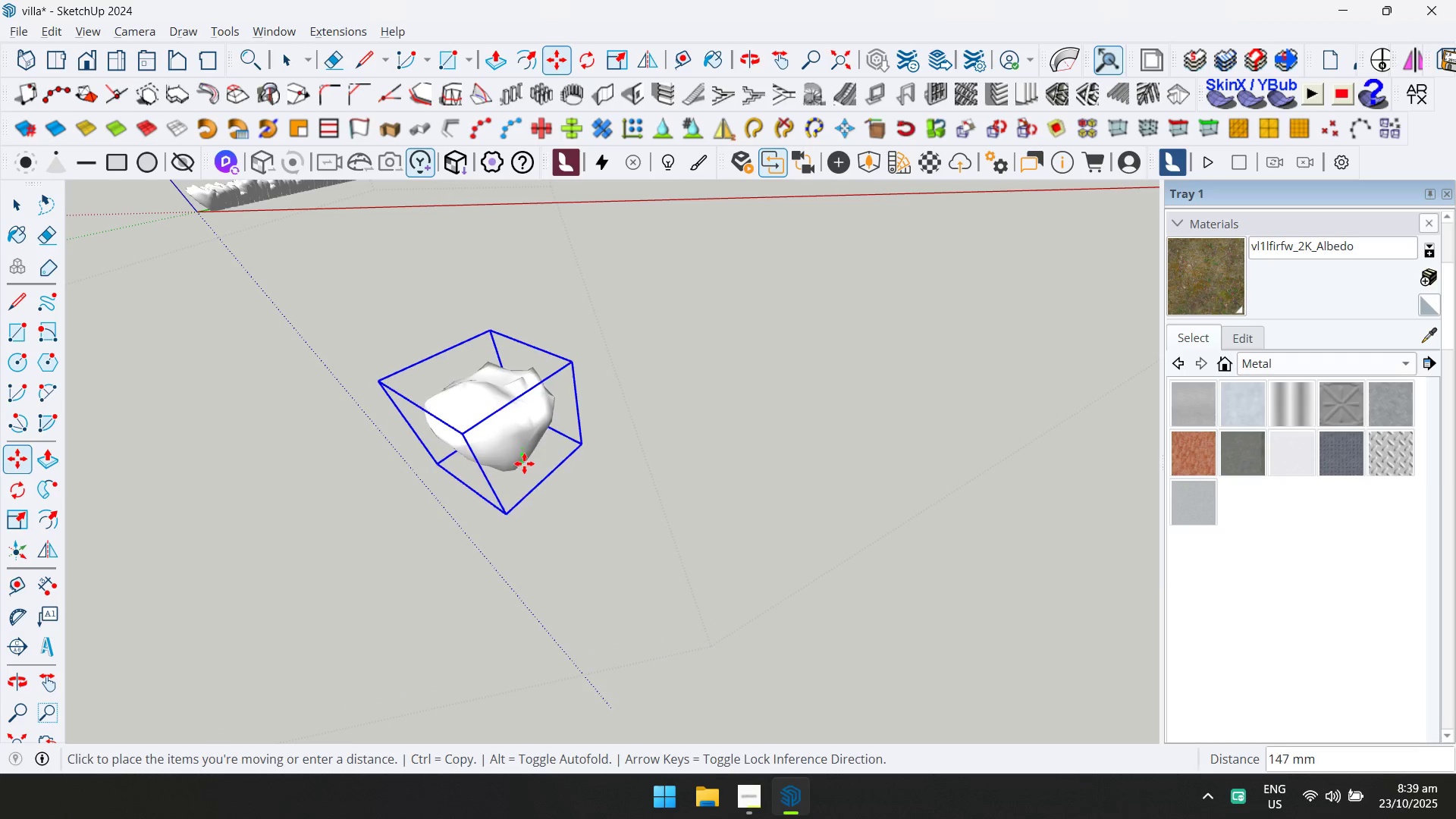 
key(ArrowUp)
 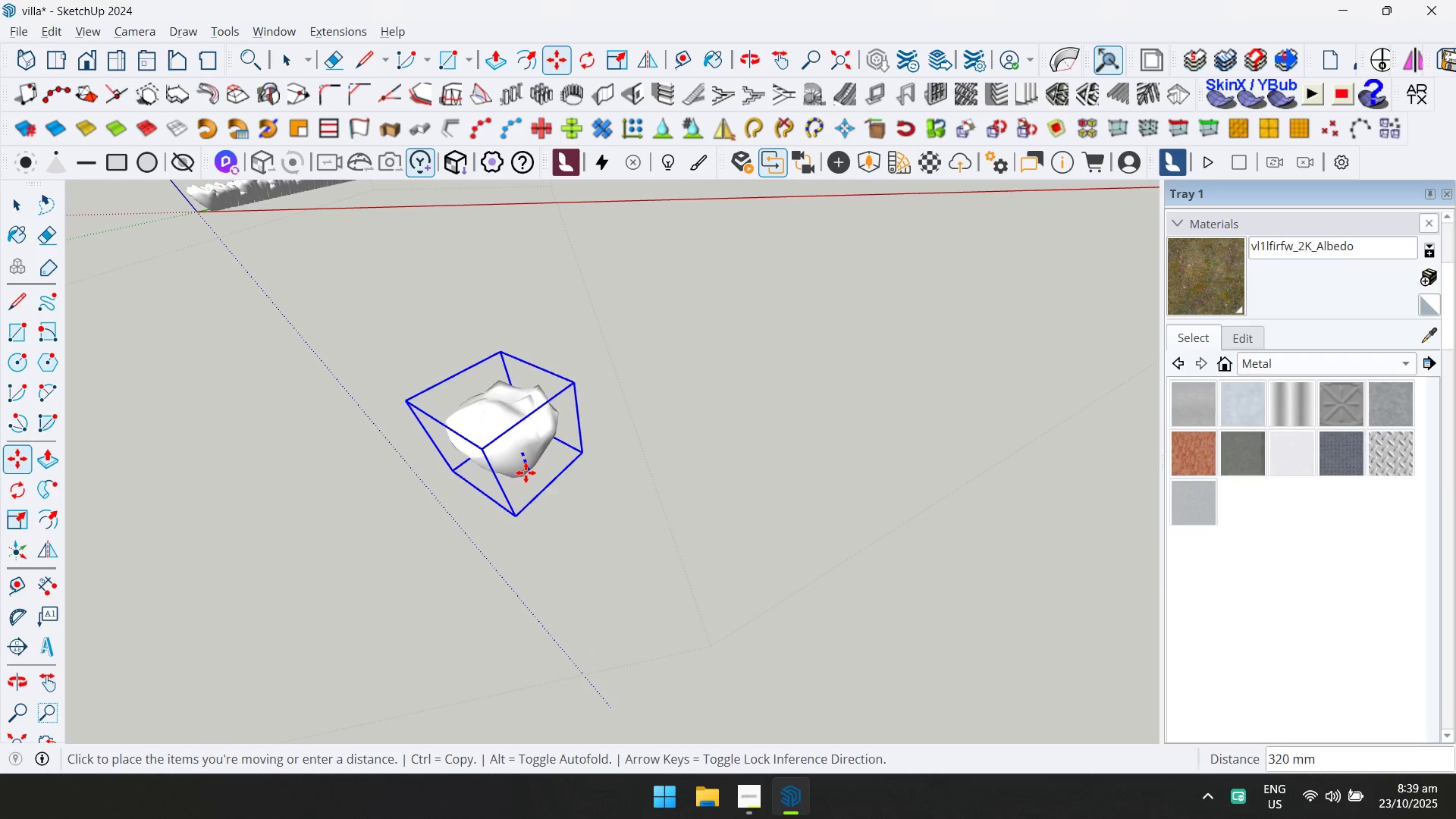 
key(D)
 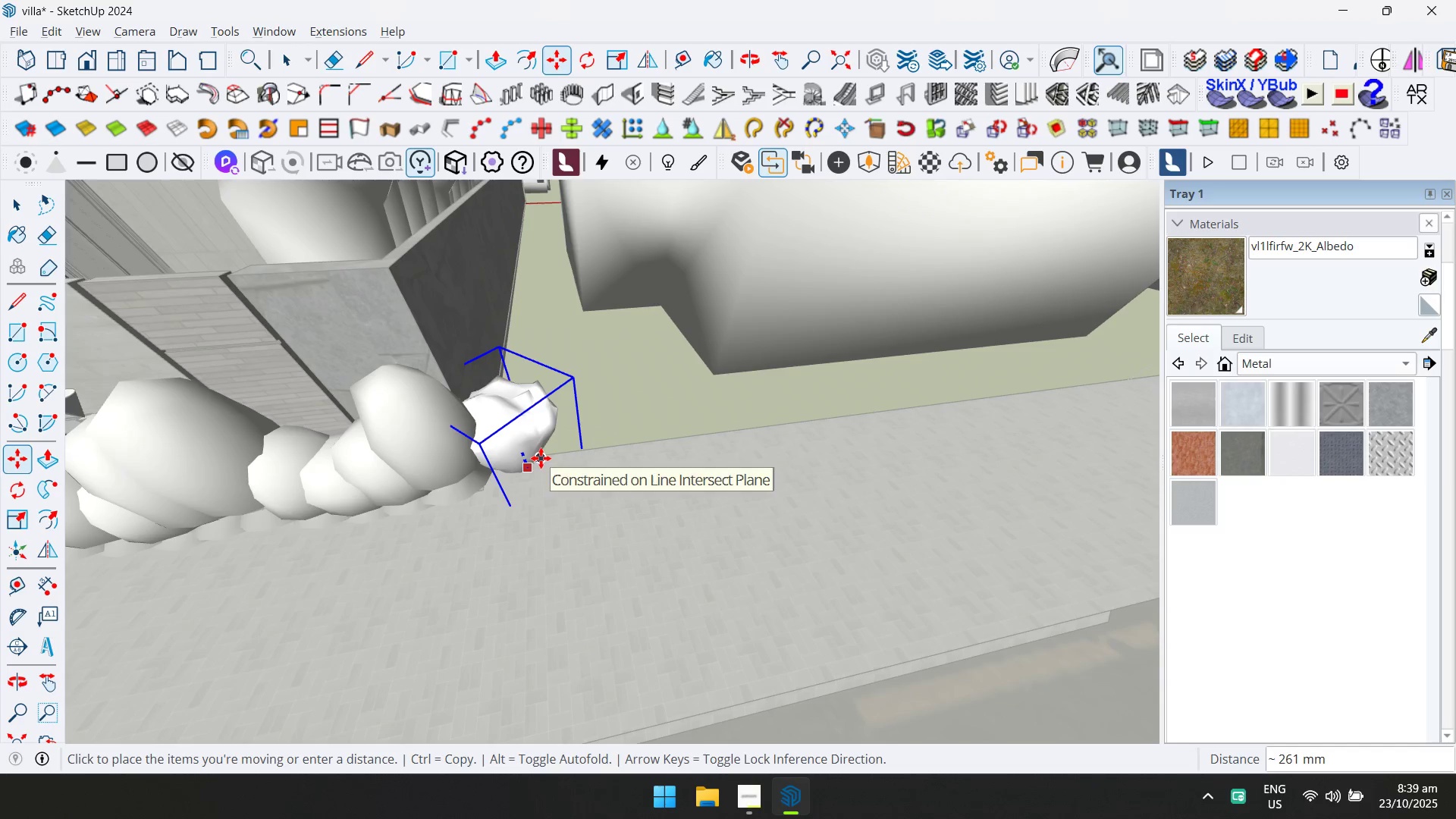 
left_click([541, 458])
 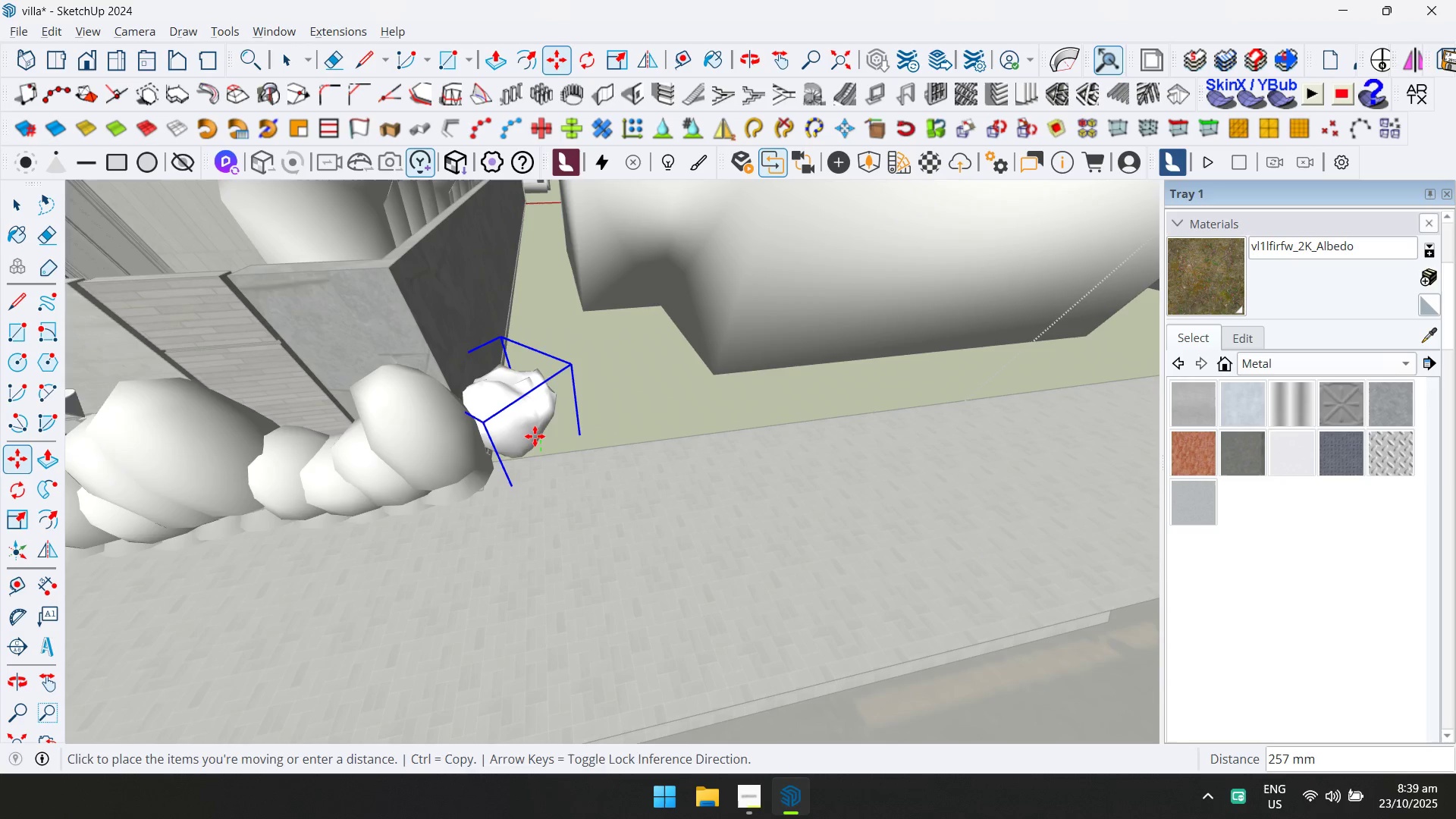 
left_click([535, 438])
 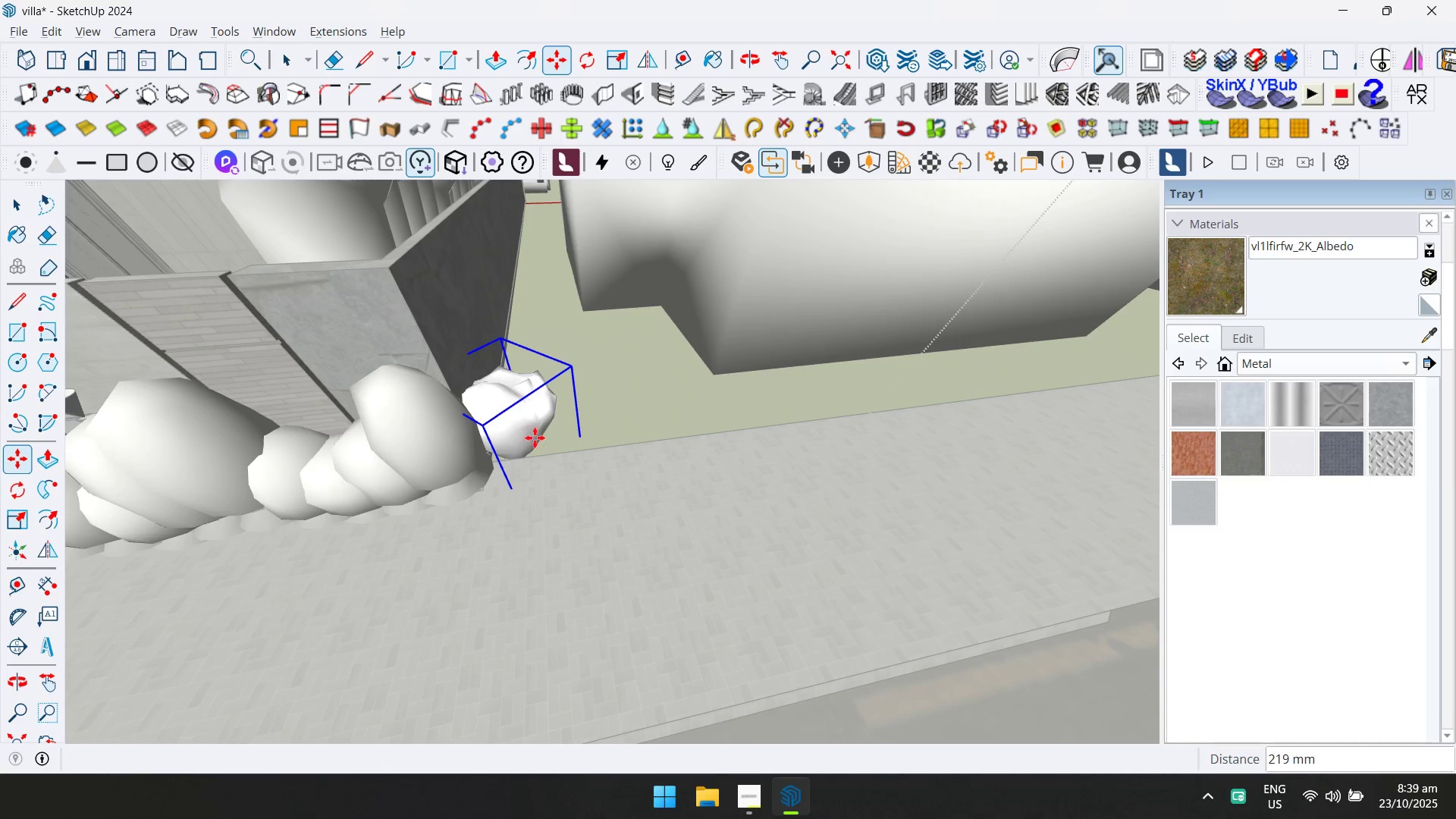 
key(Control+ControlLeft)
 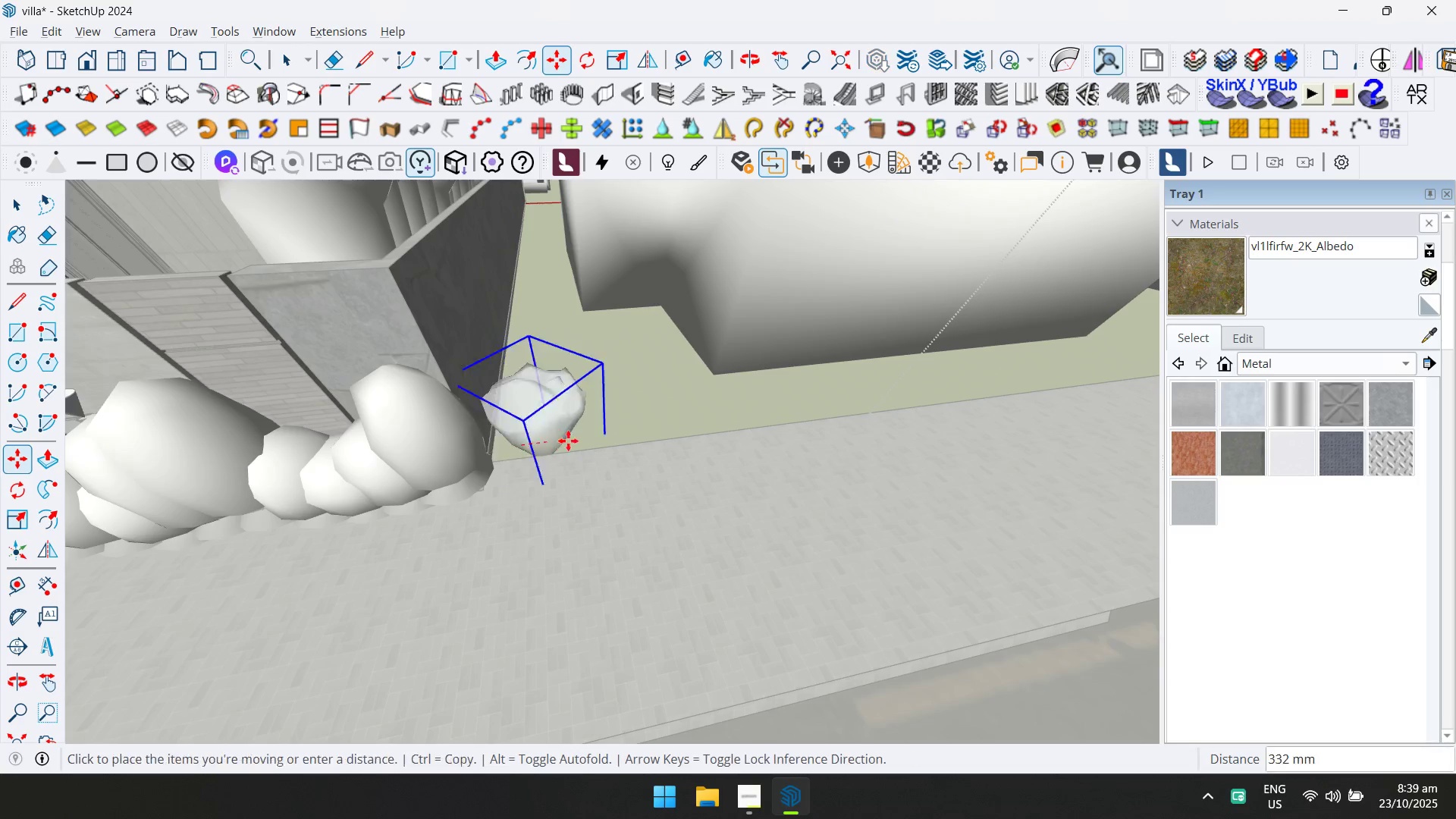 
scroll: coordinate [505, 484], scroll_direction: down, amount: 4.0
 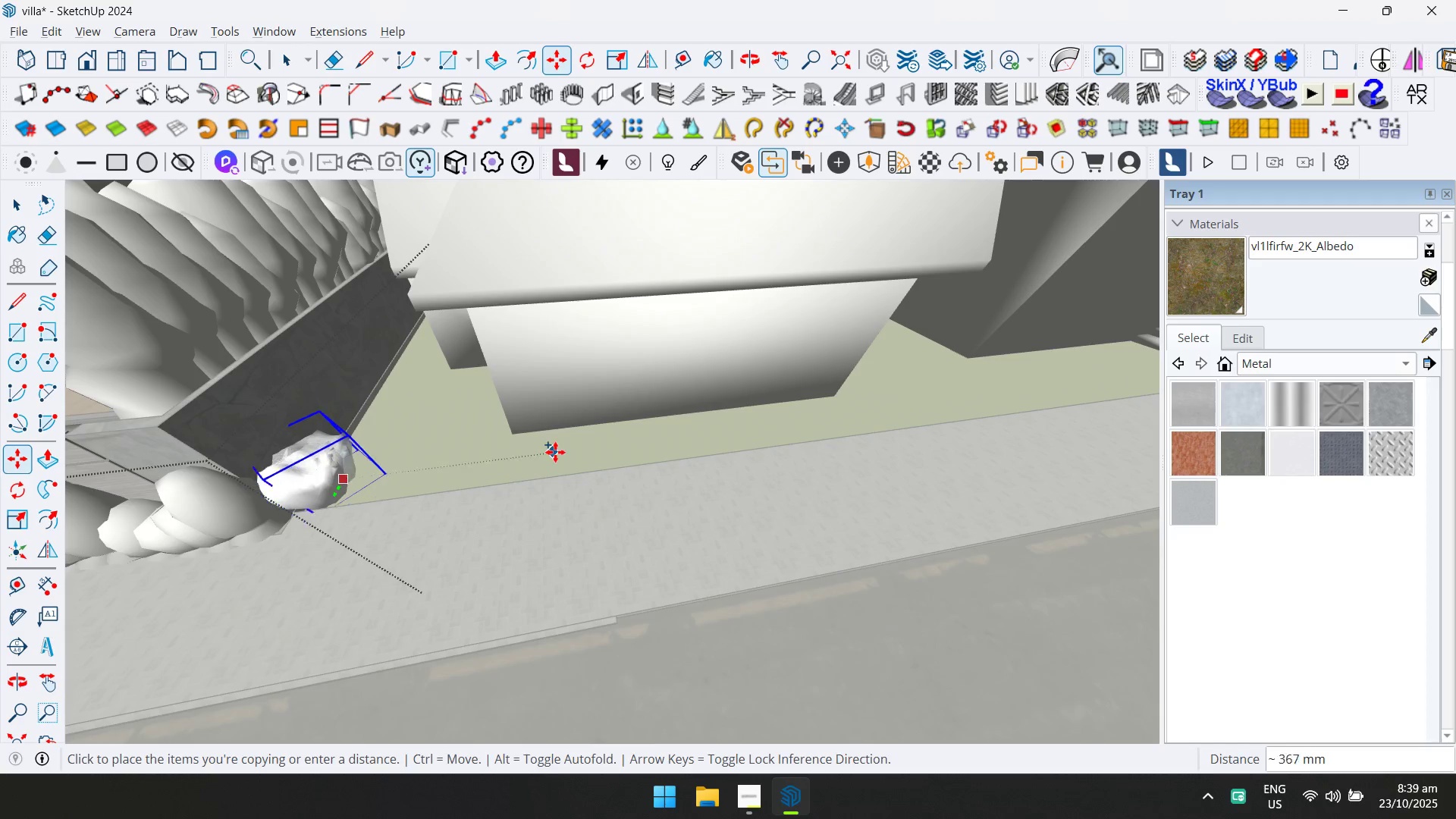 
key(Shift+ShiftLeft)
 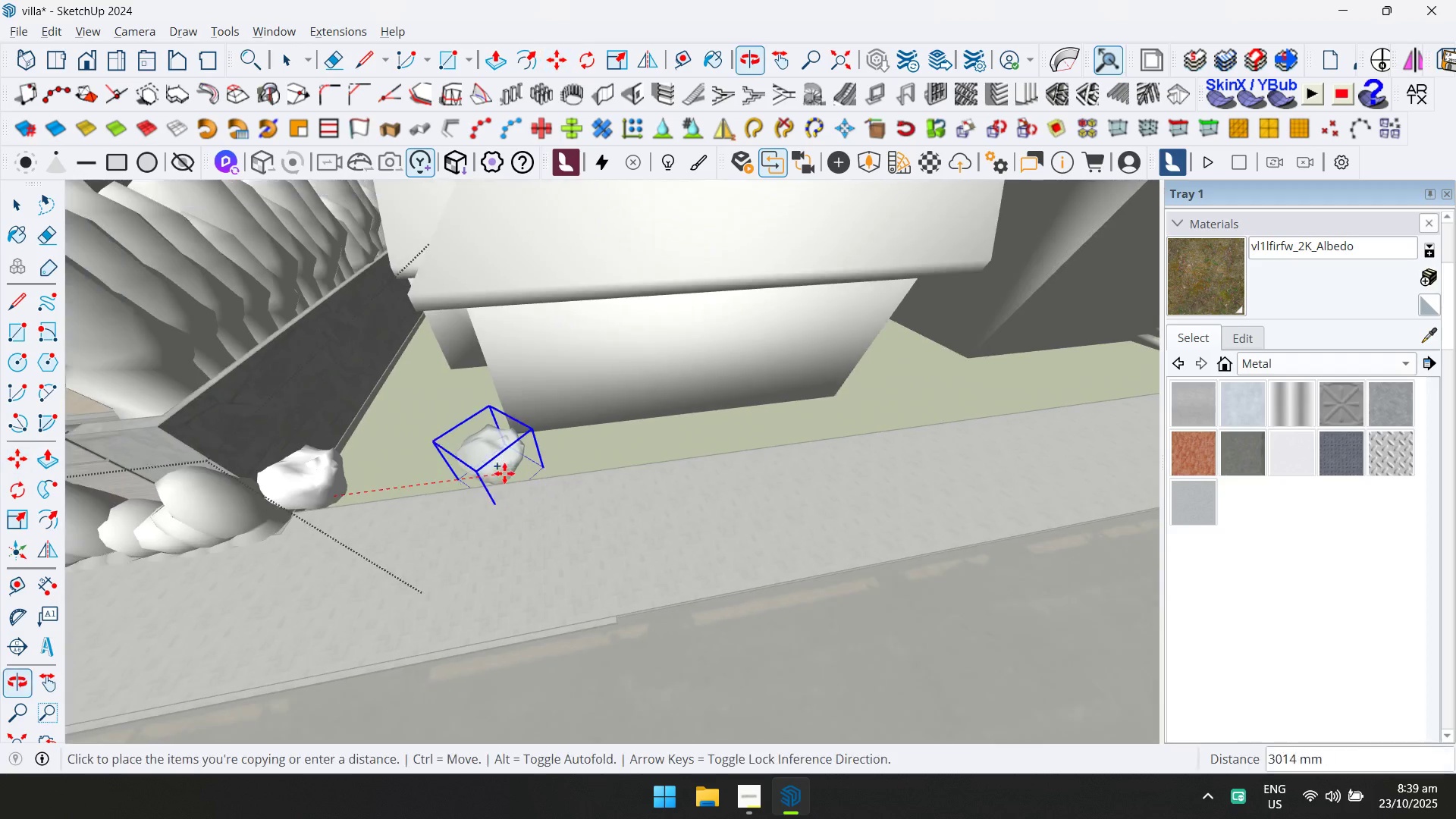 
key(ArrowLeft)
 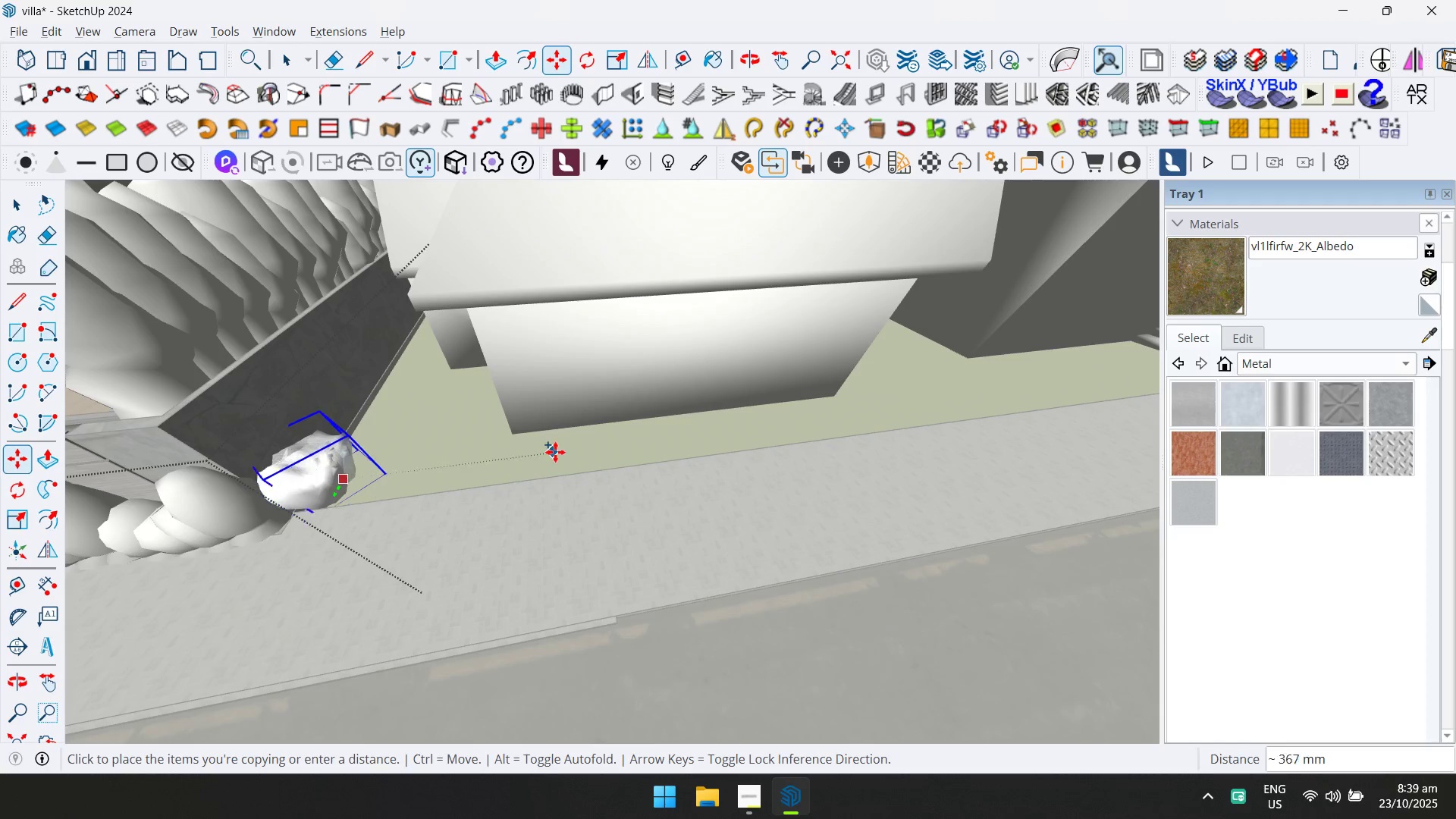 
key(ArrowRight)
 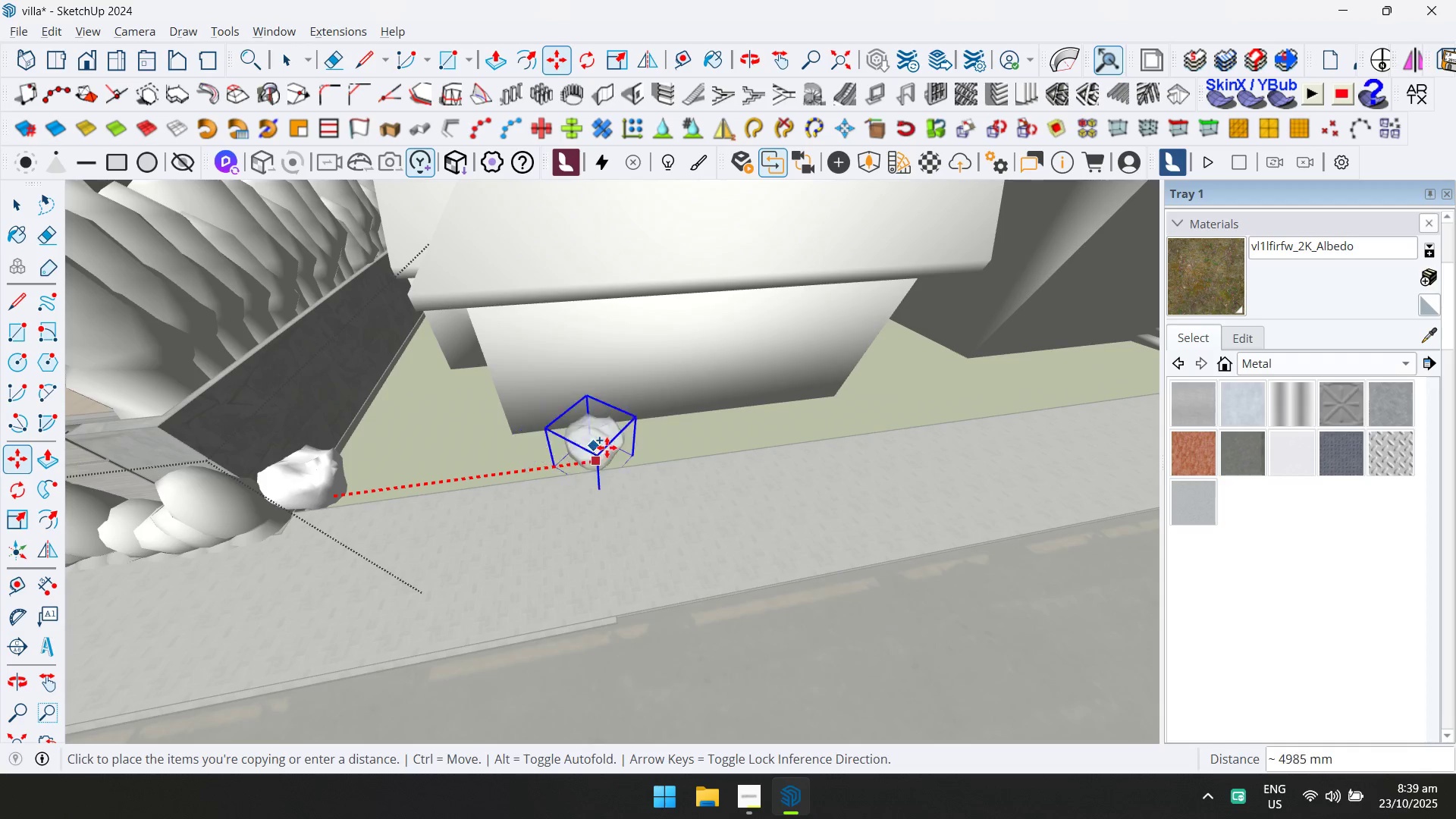 
scroll: coordinate [767, 431], scroll_direction: down, amount: 3.0
 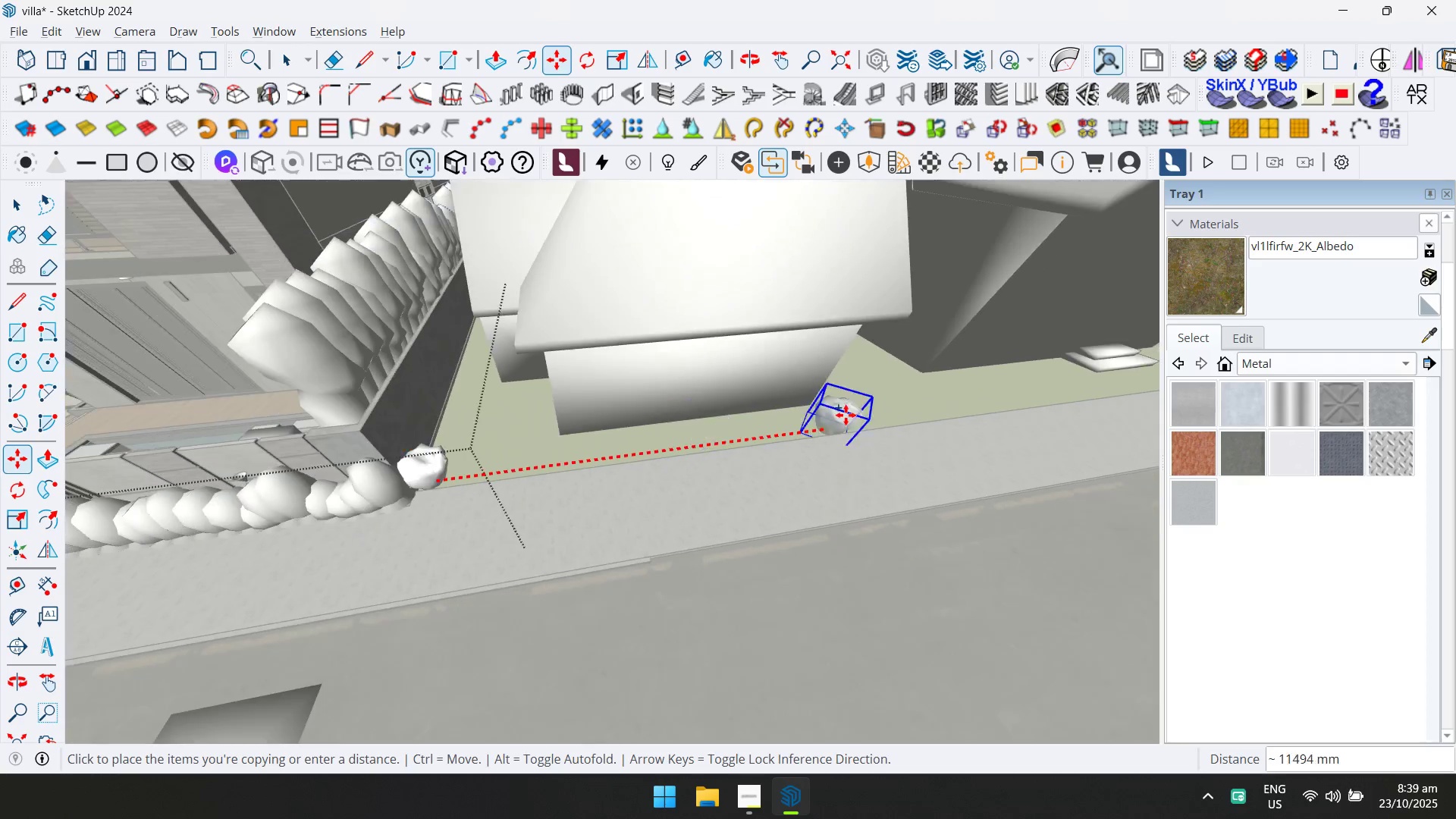 
hold_key(key=ShiftLeft, duration=0.41)
 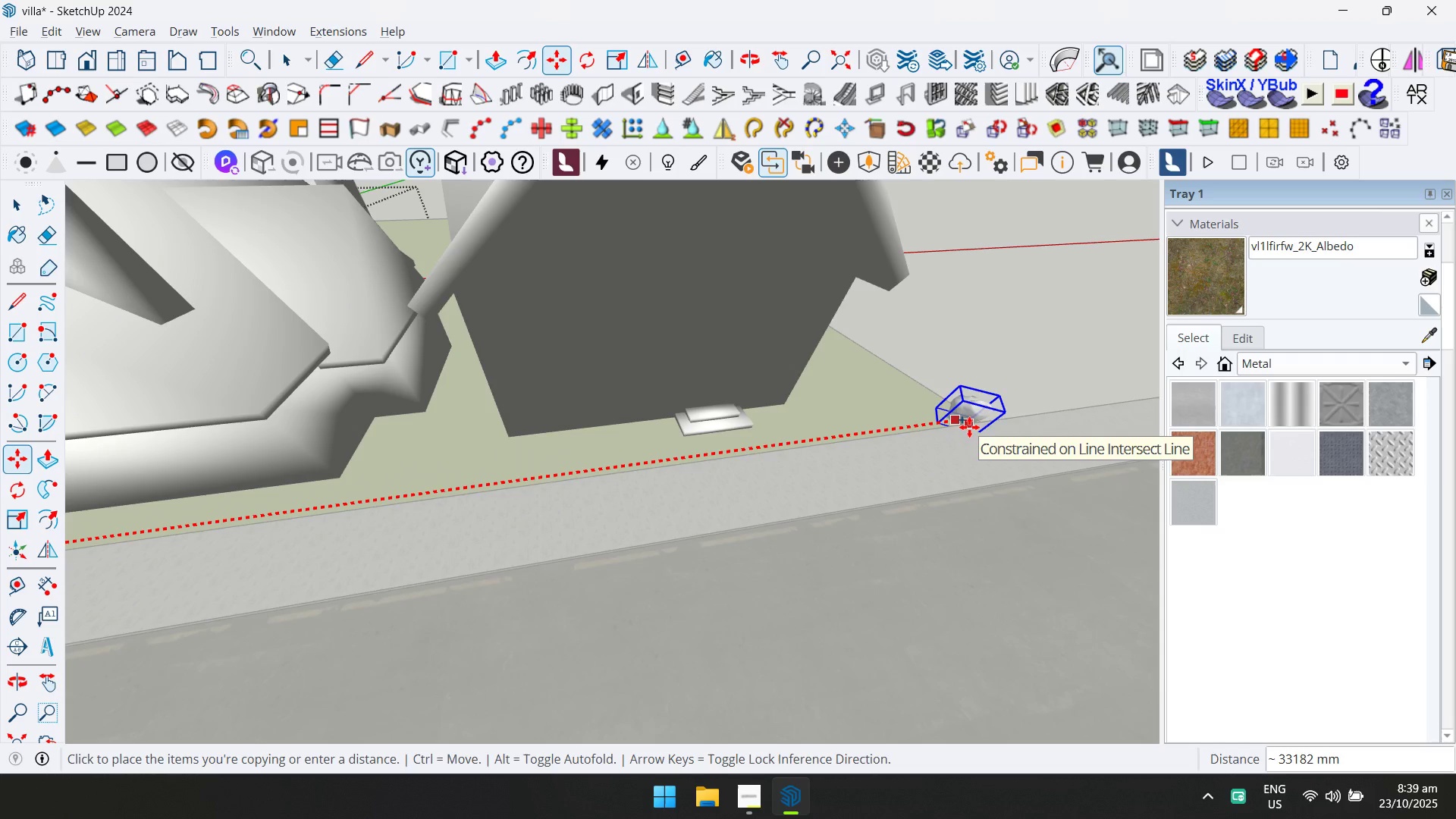 
double_click([972, 427])
 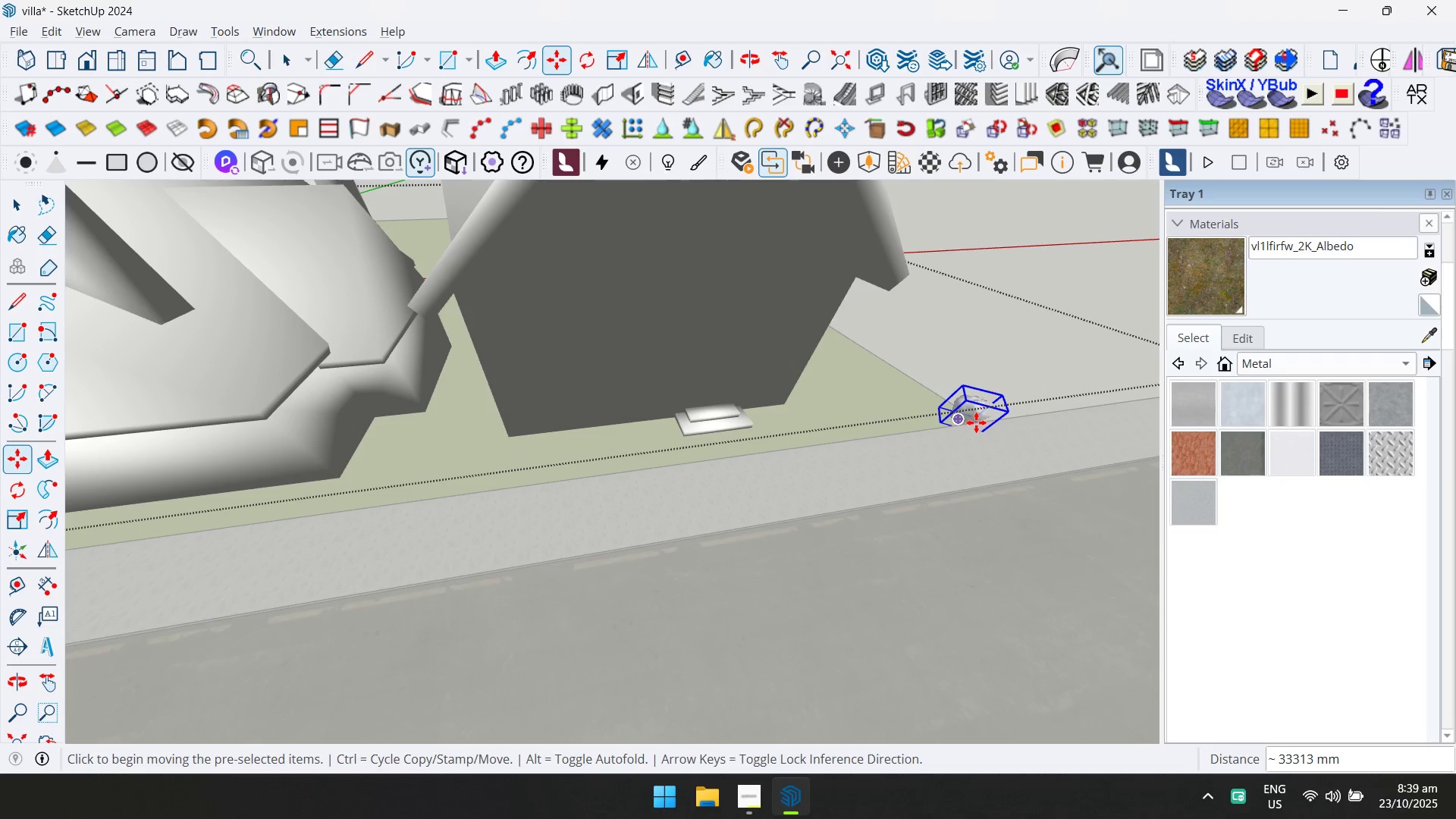 
type(/50)
 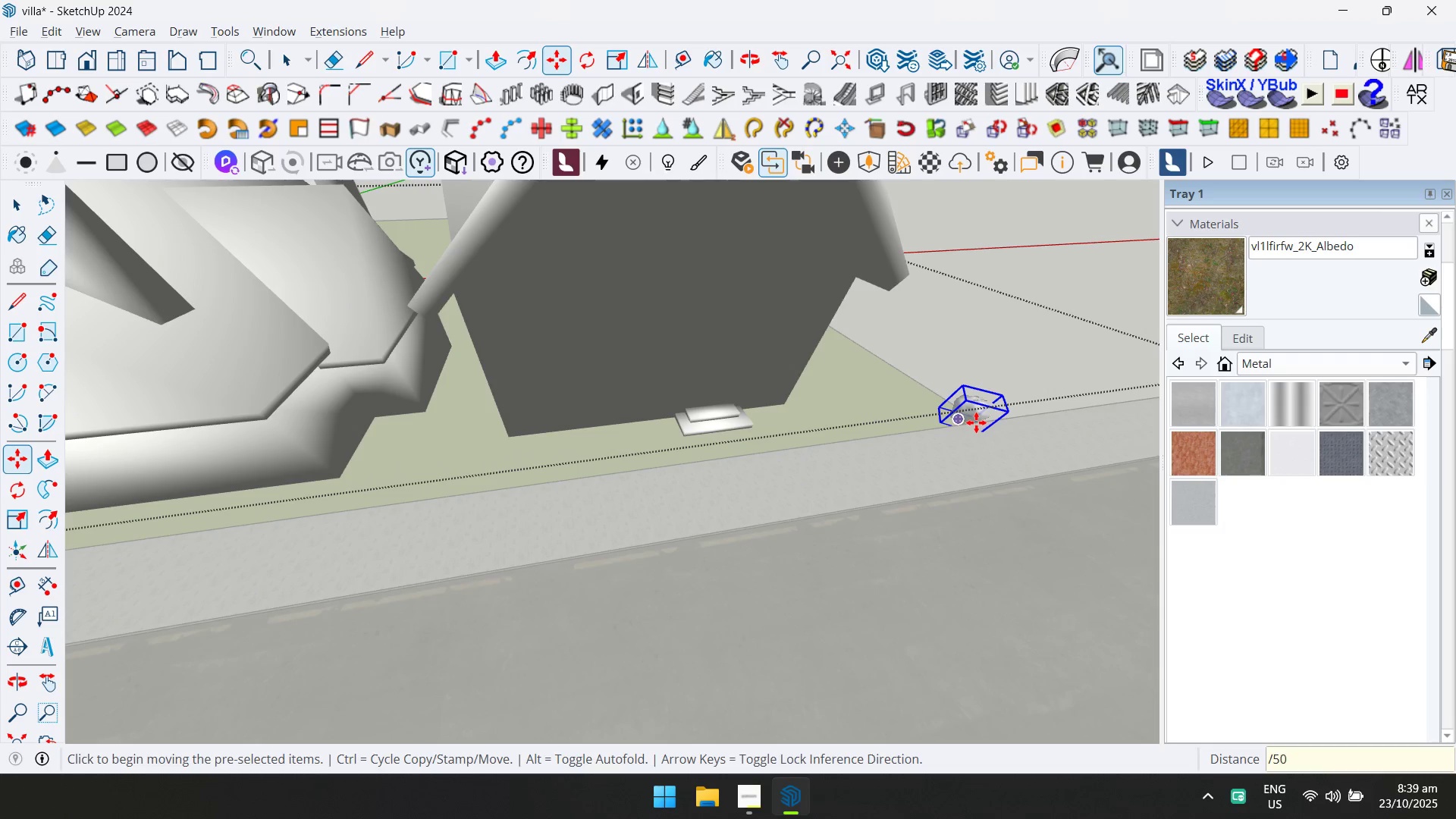 
key(Enter)
 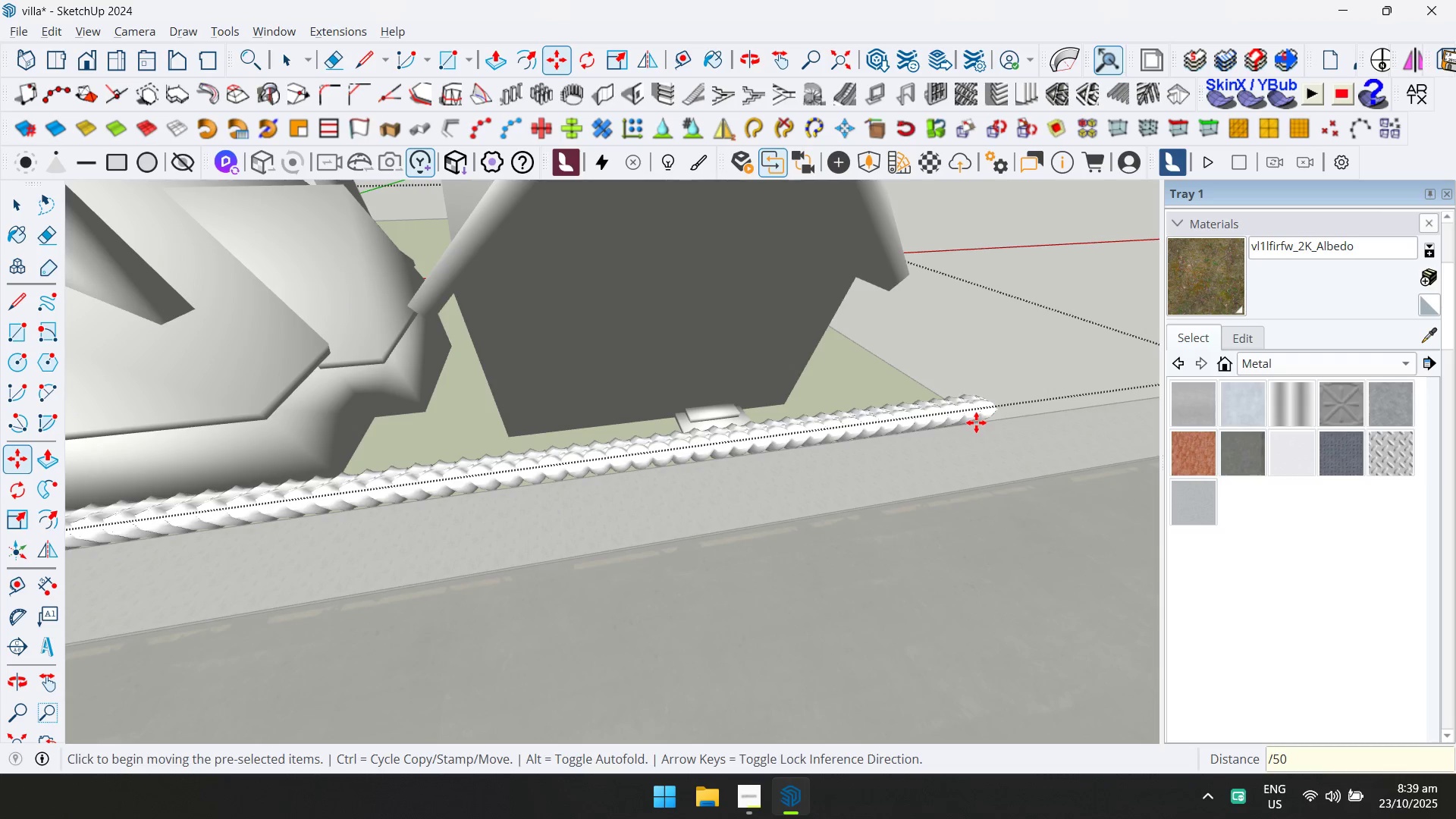 
key(Control+A)
 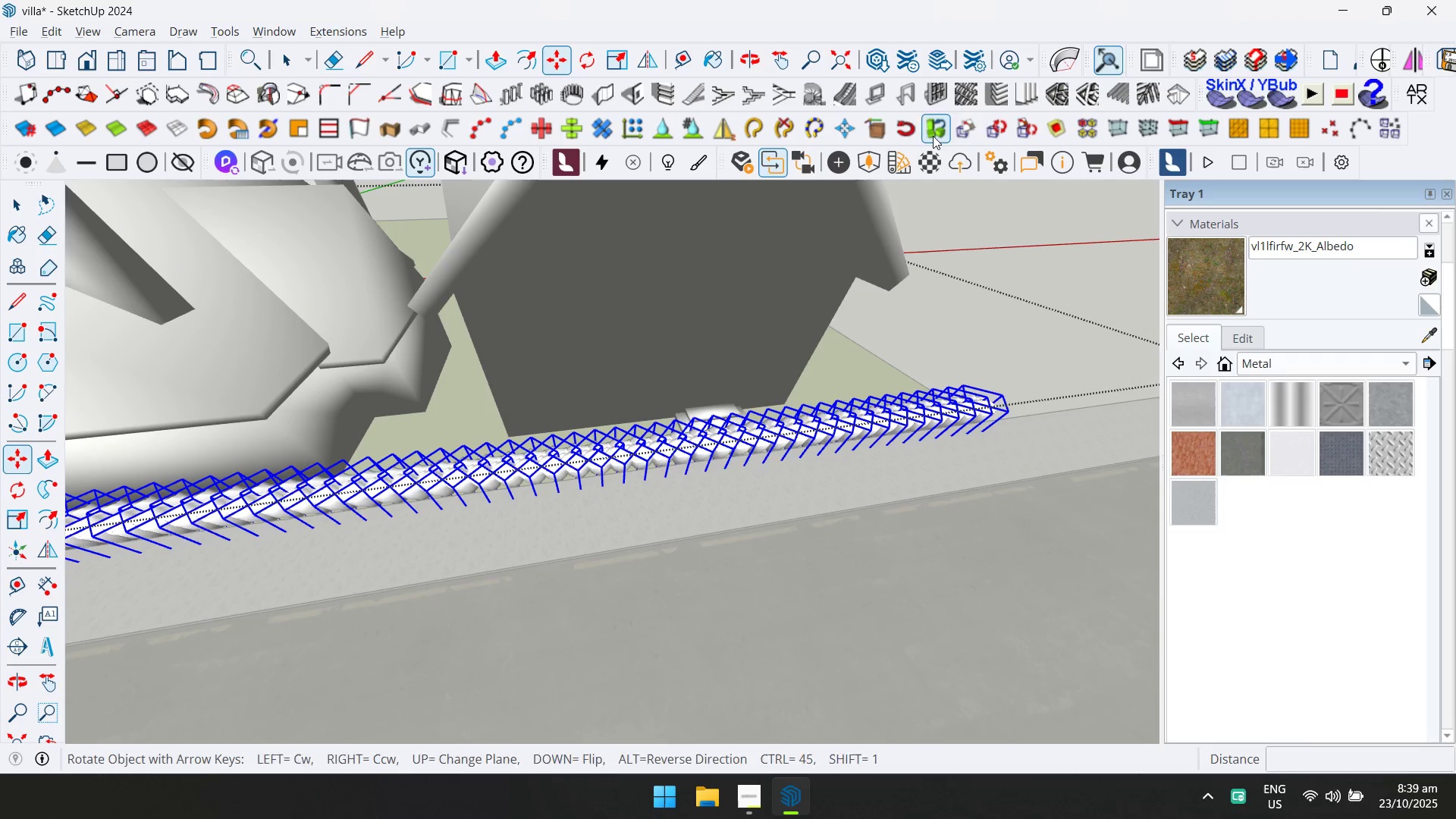 
left_click([966, 132])
 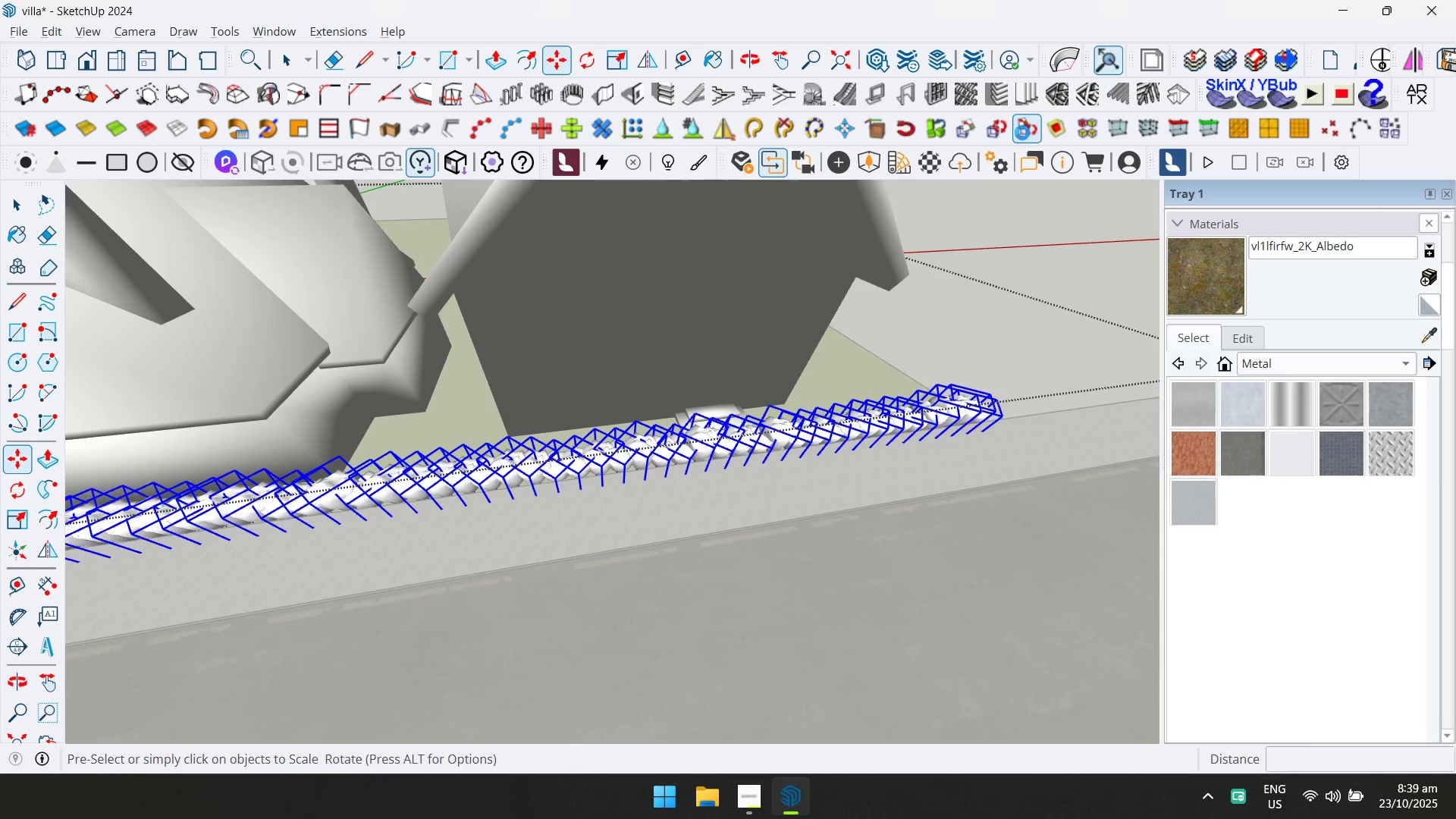 
scroll: coordinate [461, 466], scroll_direction: down, amount: 8.0
 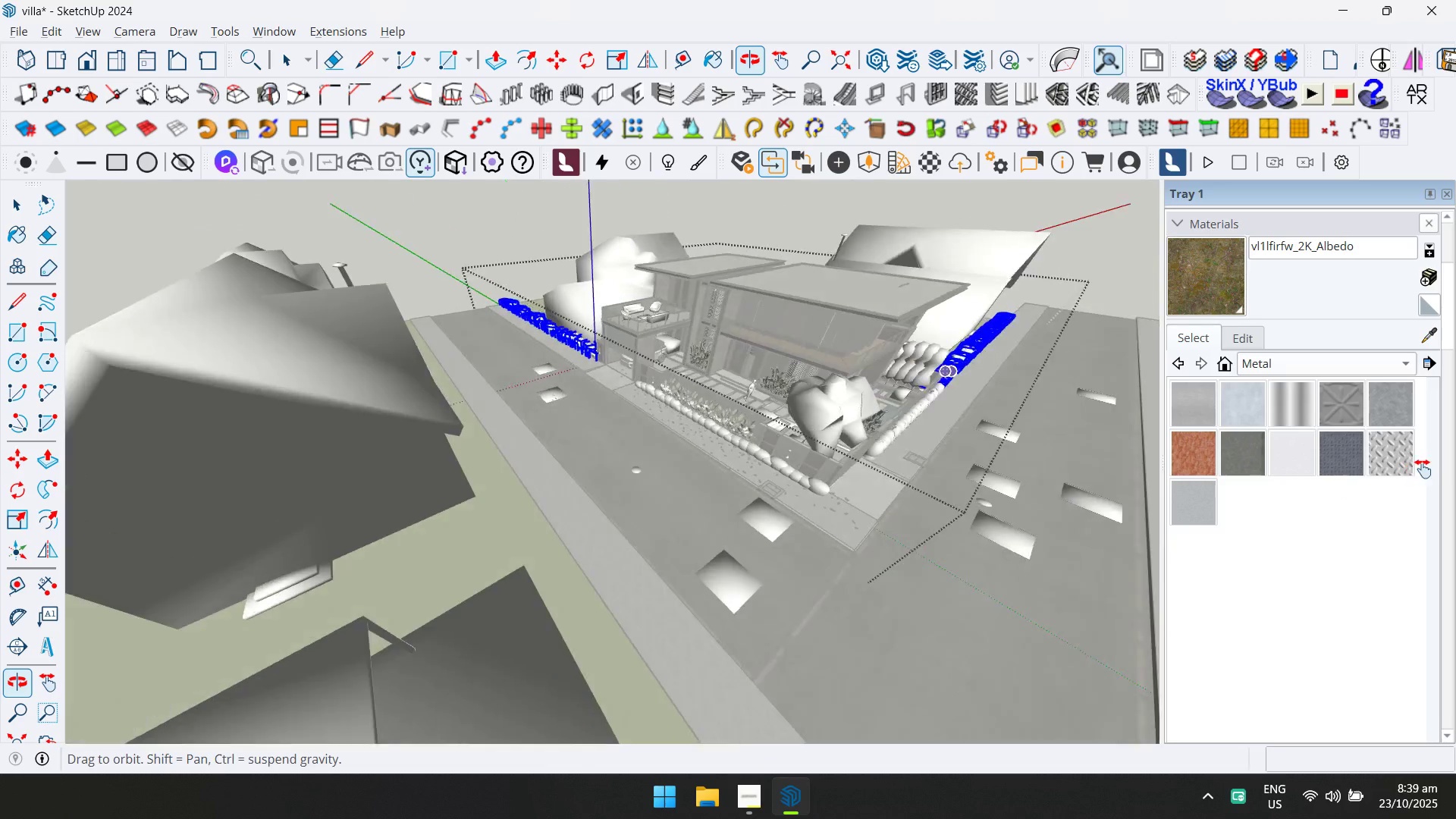 
hold_key(key=ShiftLeft, duration=0.41)
 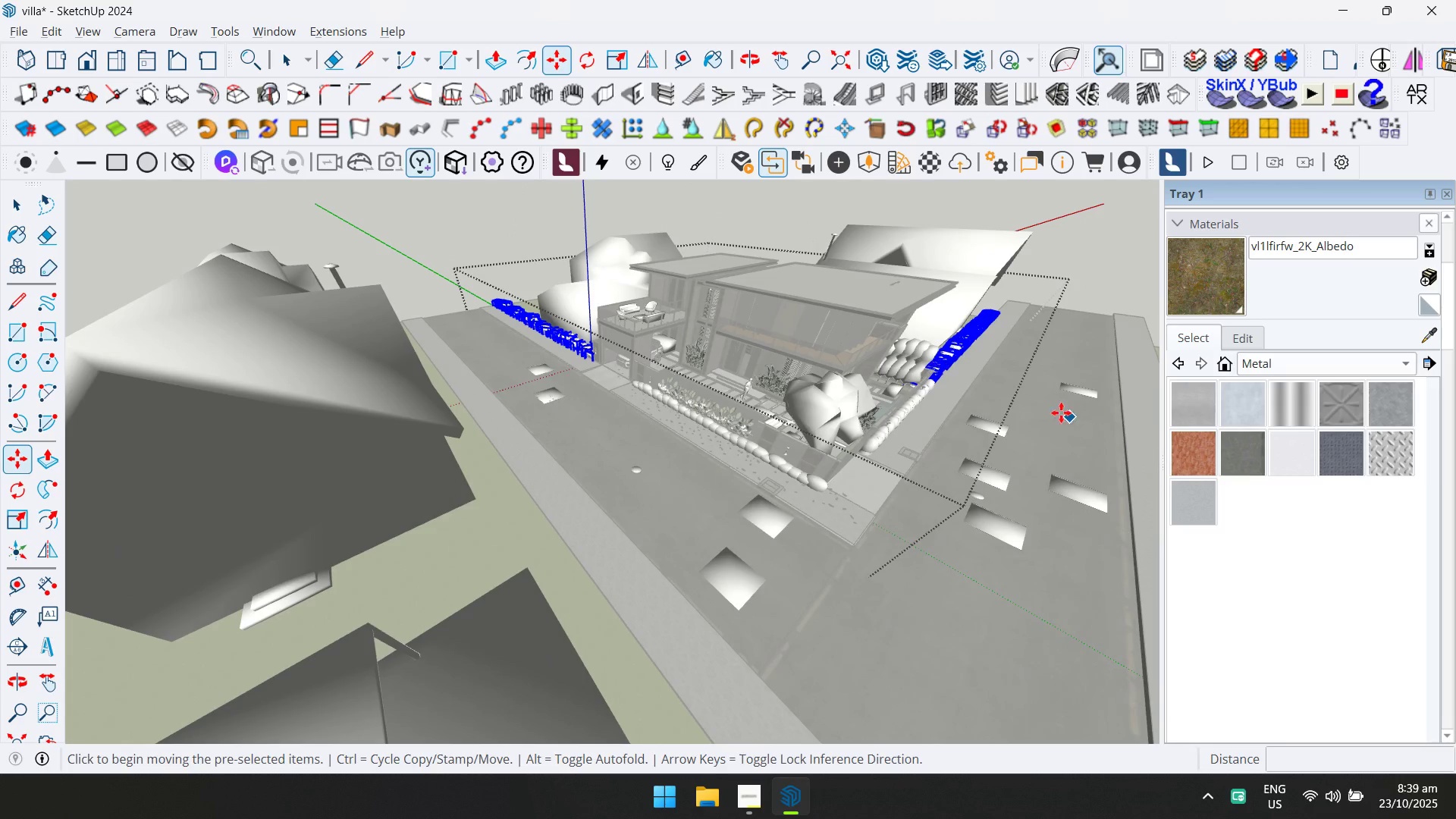 
key(Escape)
 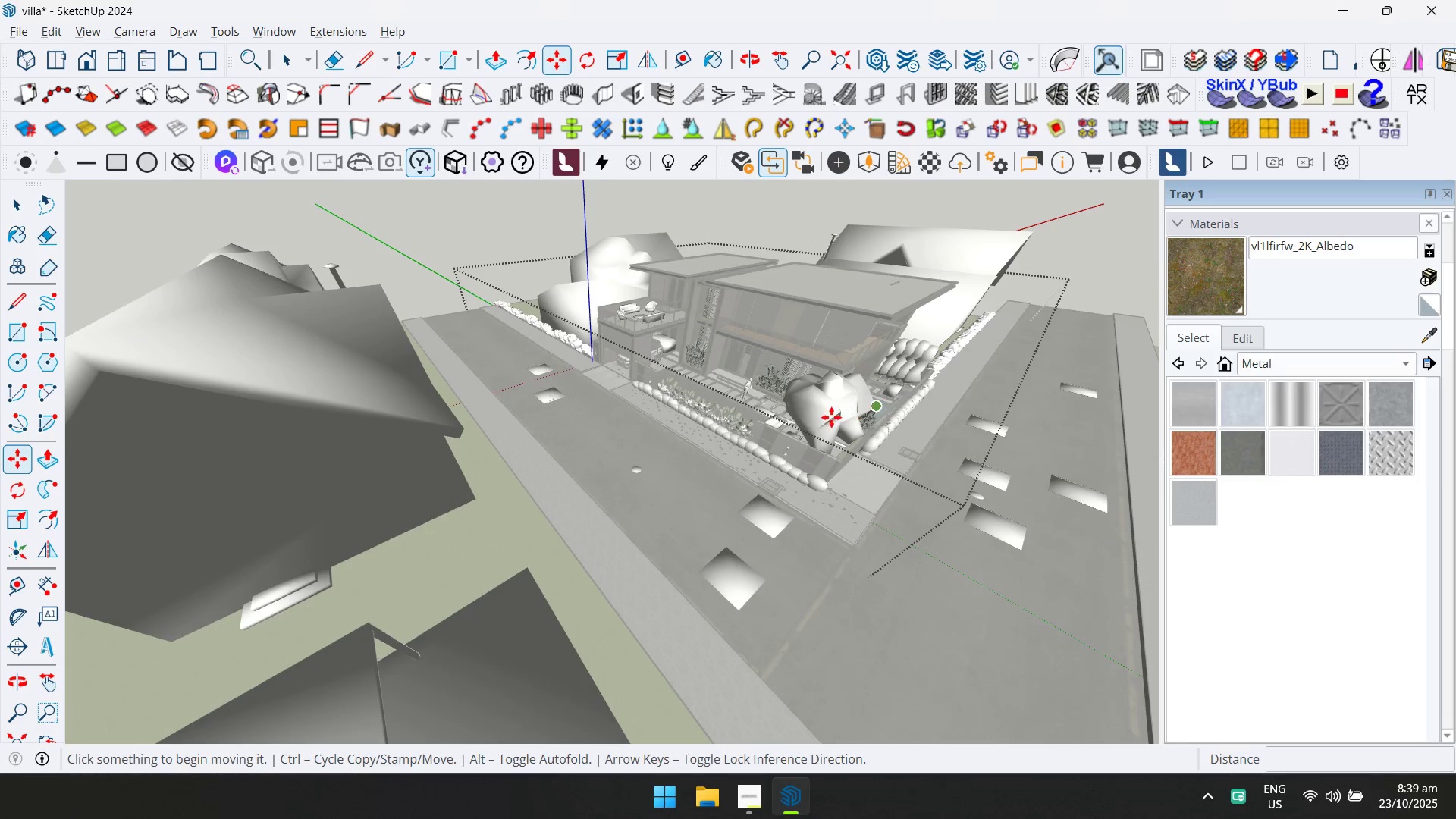 
key(Escape)
 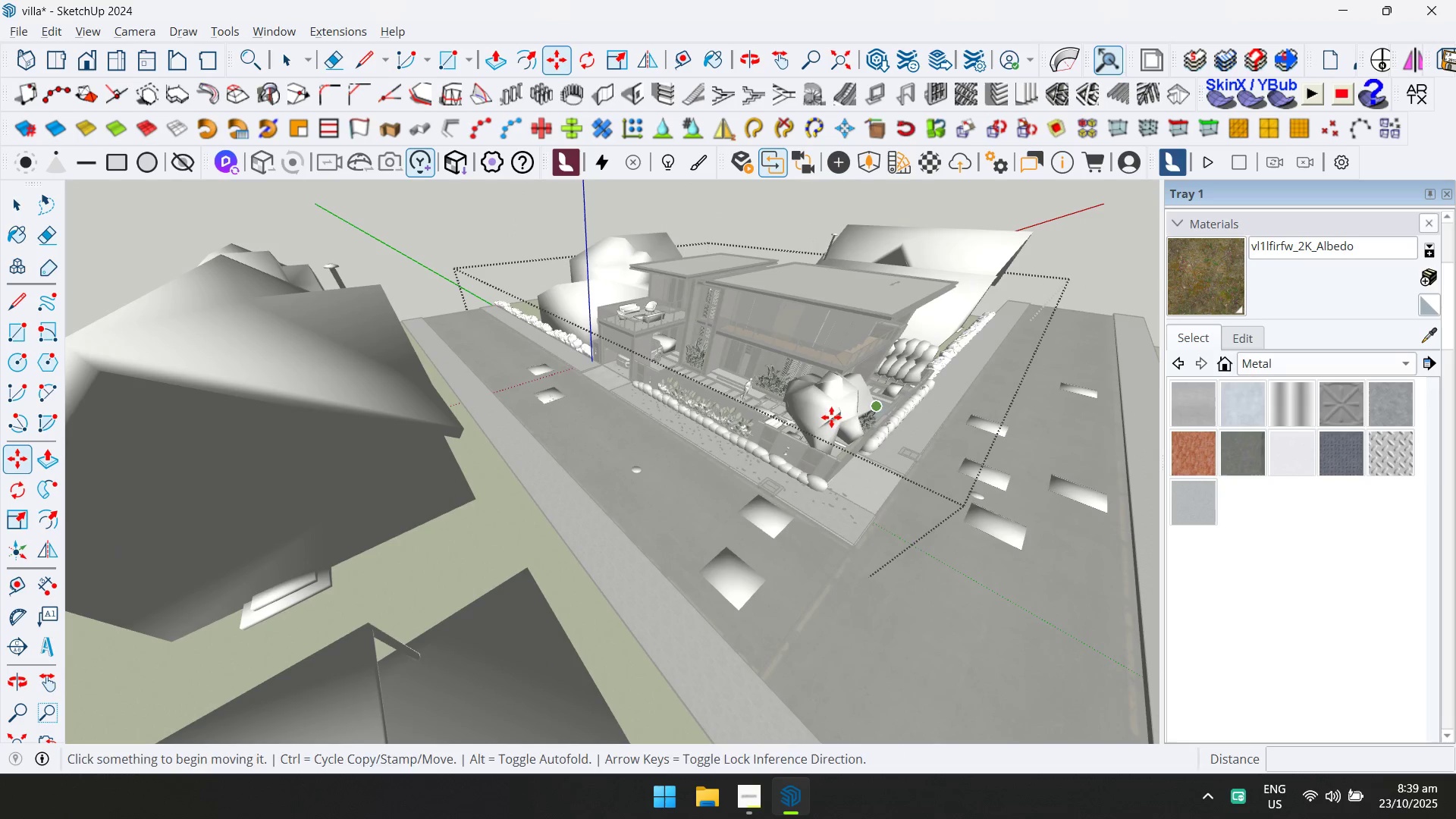 
key(Space)
 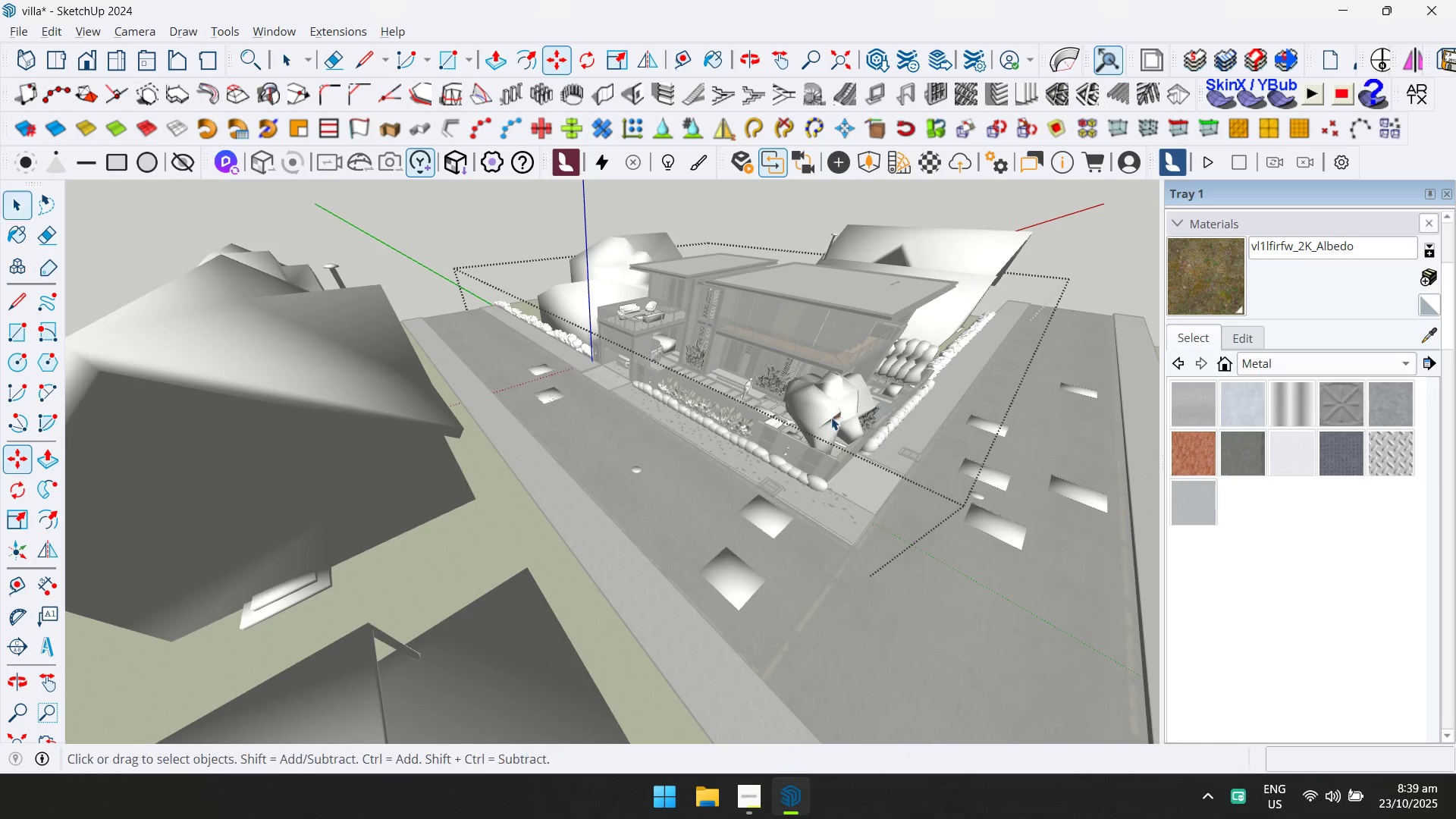 
key(Escape)
 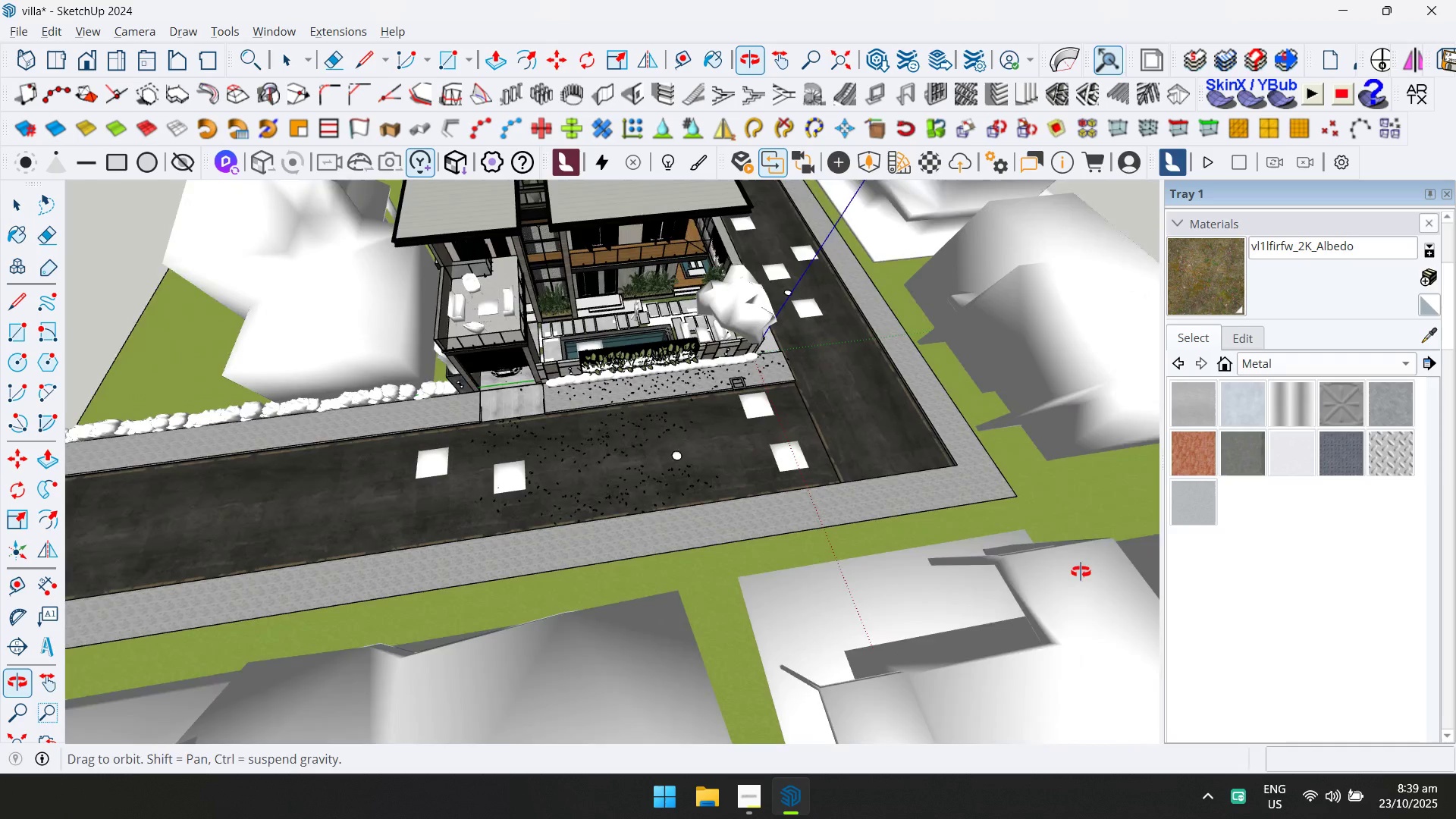 
hold_key(key=ShiftLeft, duration=0.35)
scroll: coordinate [471, 394], scroll_direction: up, amount: 9.0
 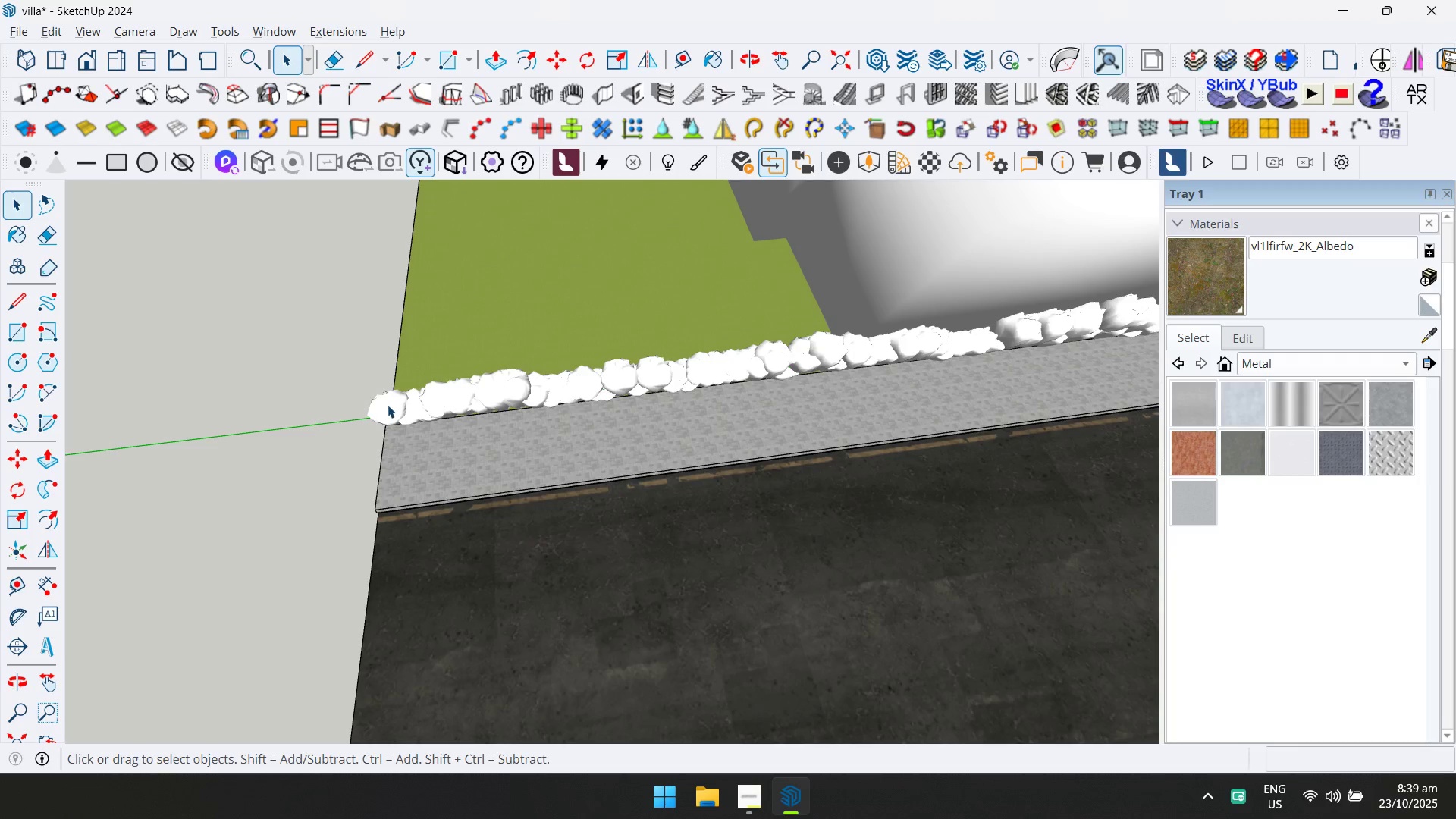 
double_click([388, 405])
 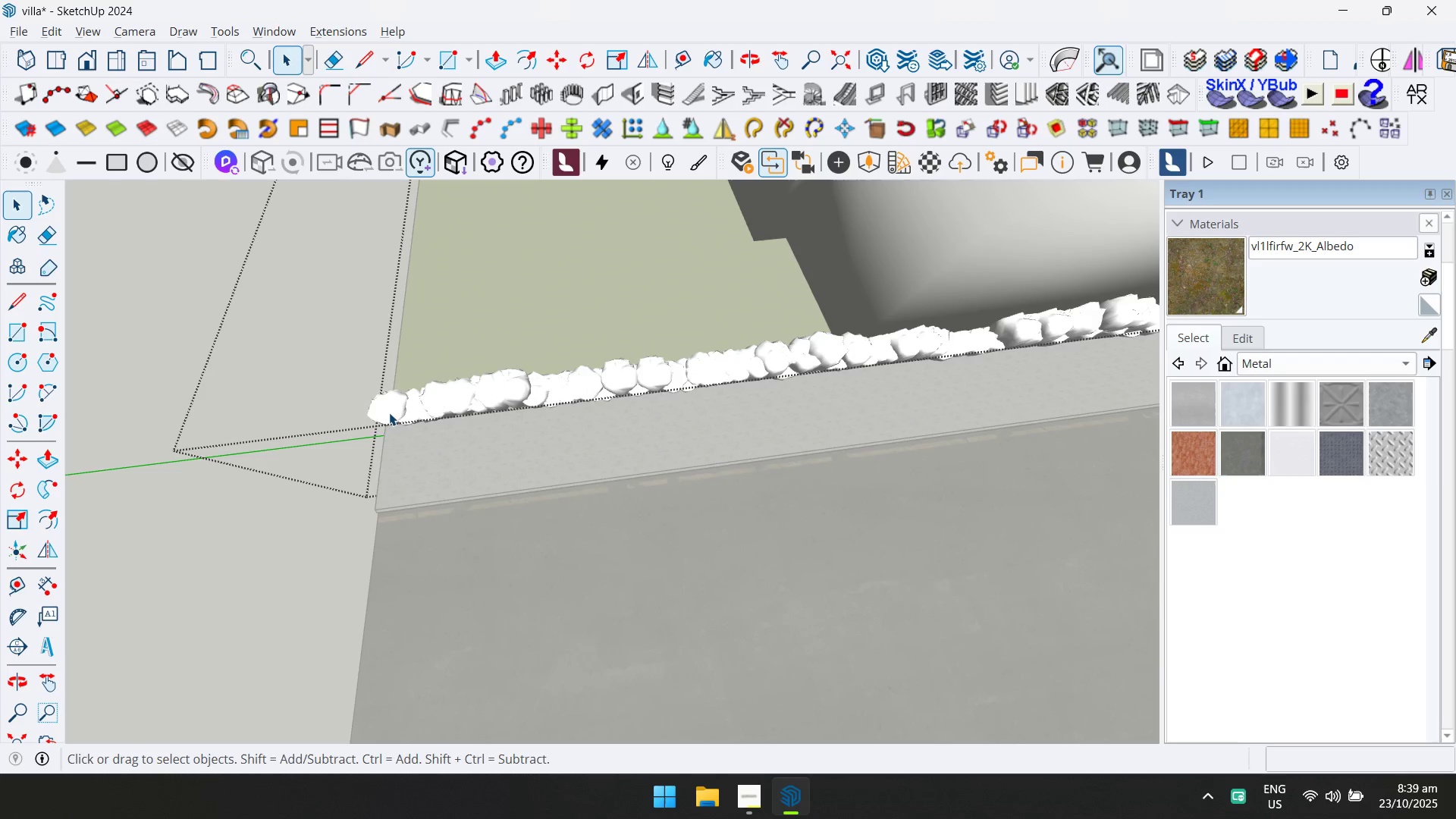 
triple_click([389, 413])
 